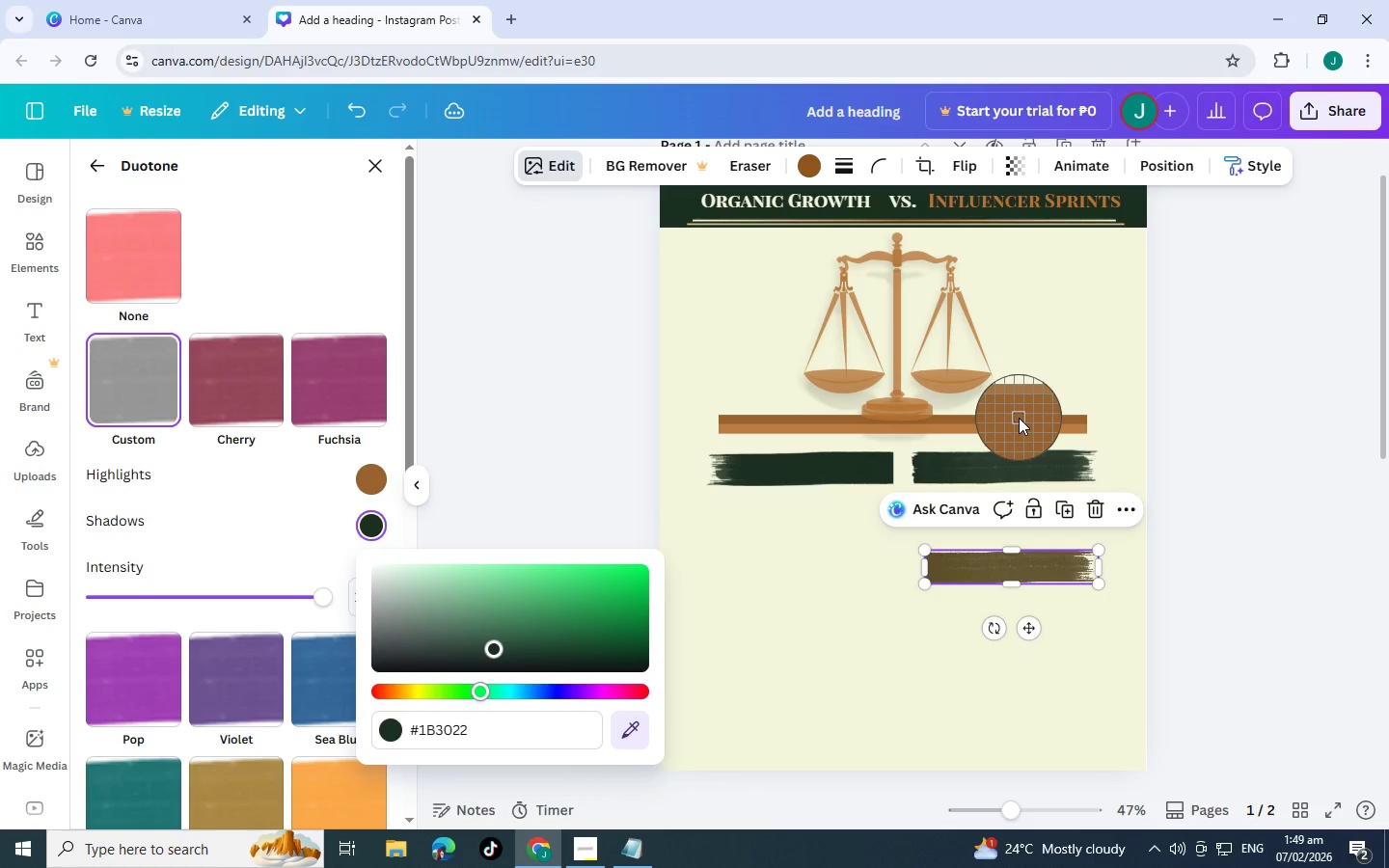 
left_click([1019, 419])
 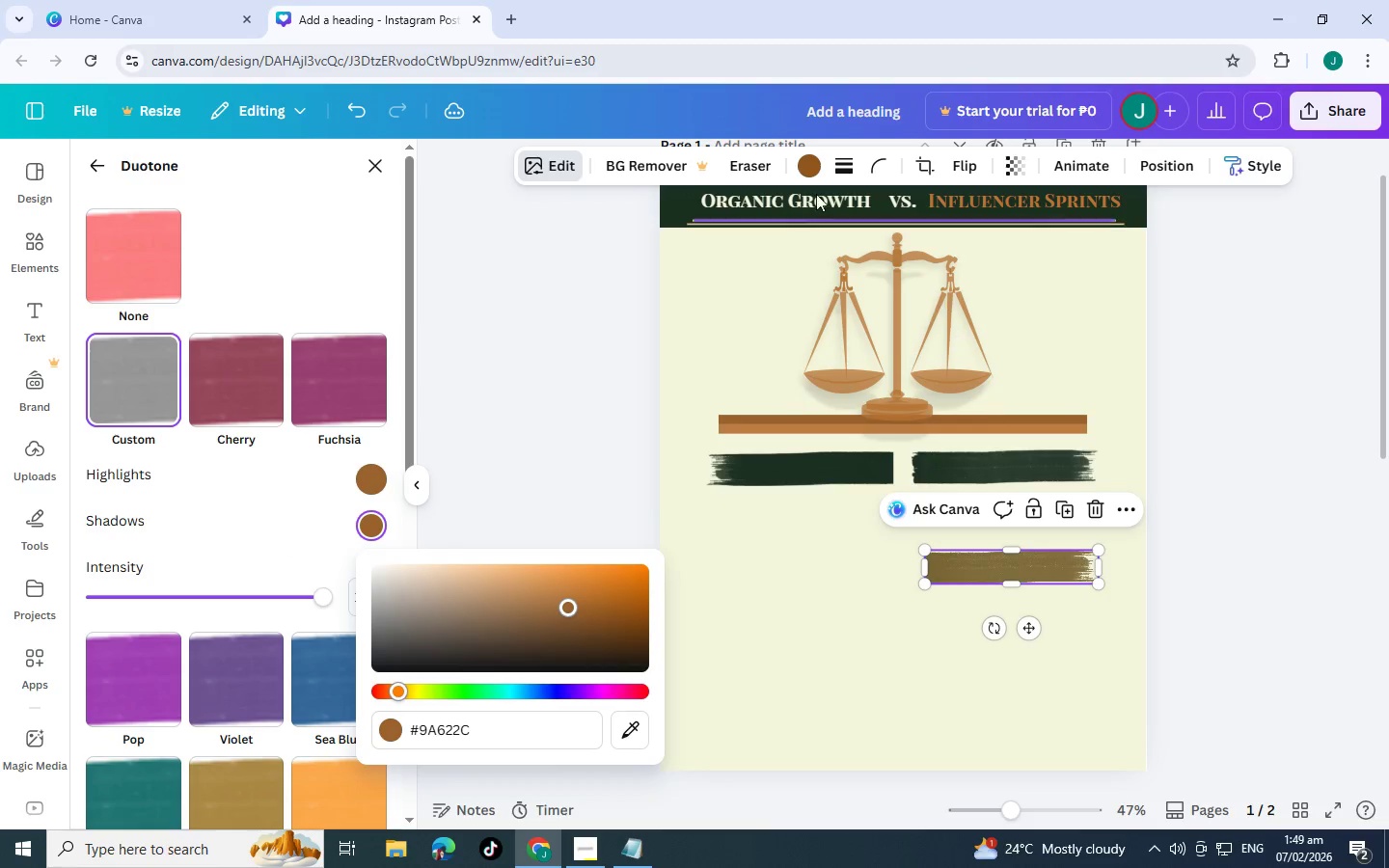 
left_click([799, 169])
 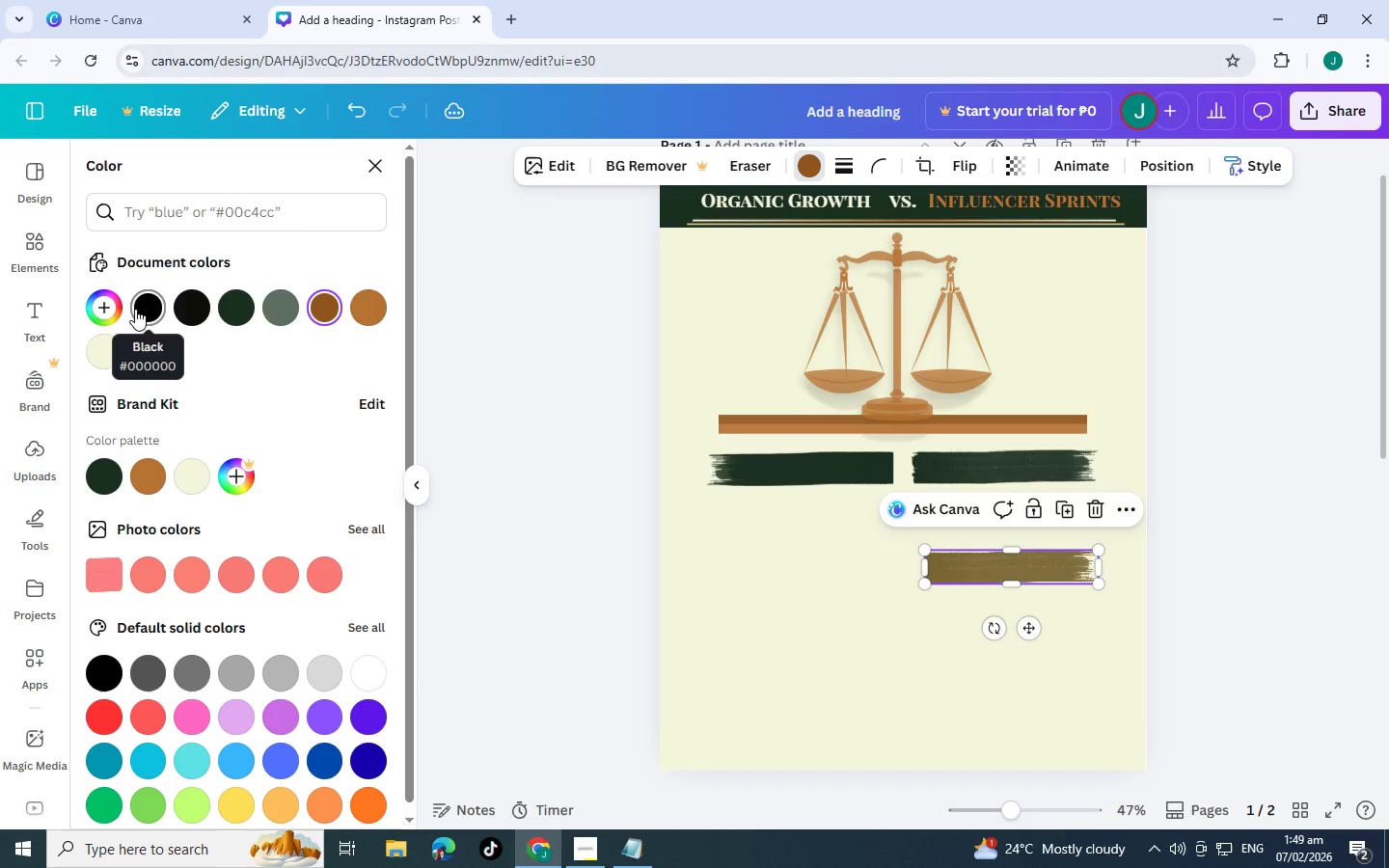 
left_click([135, 309])
 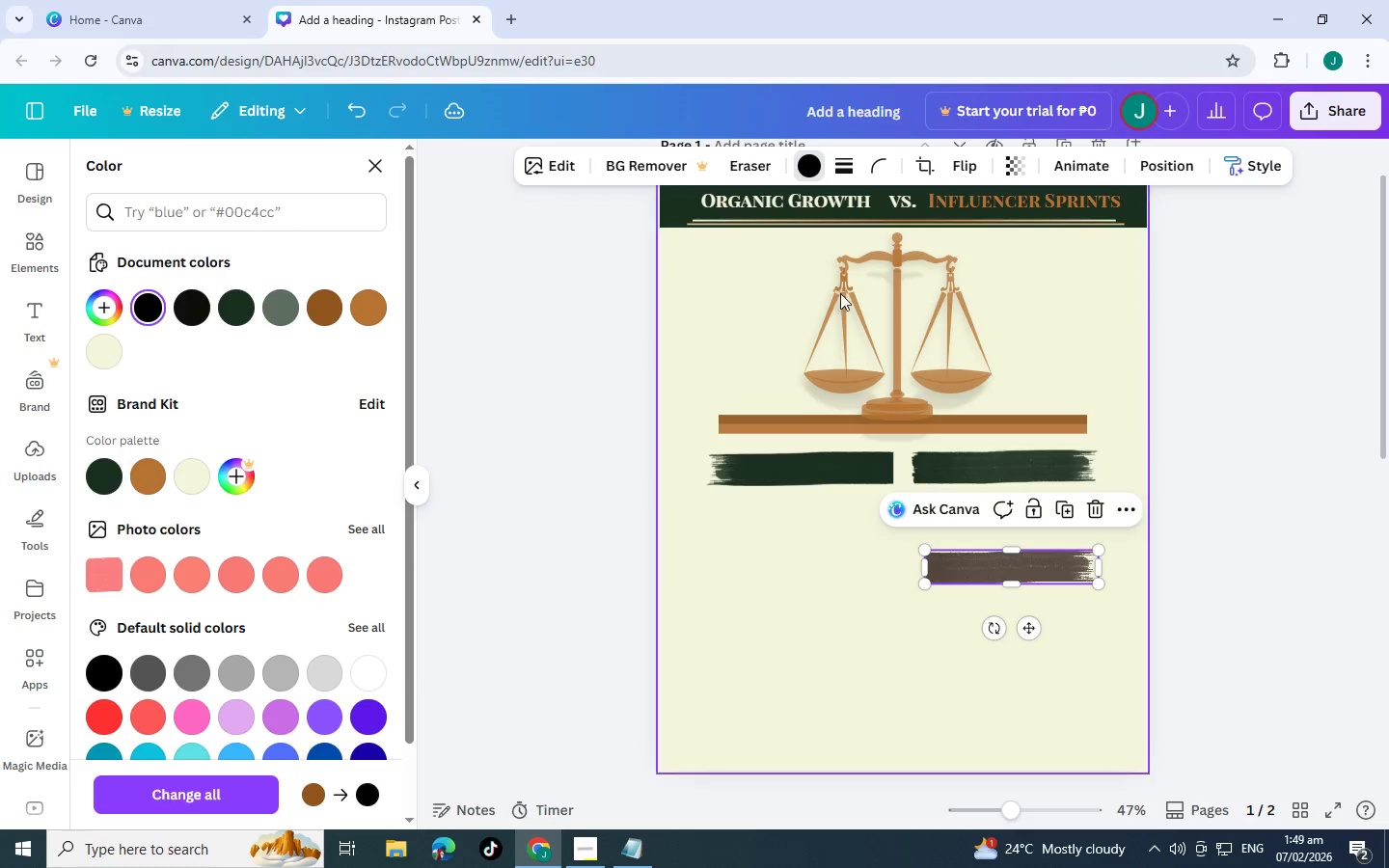 
key(Control+Z)
 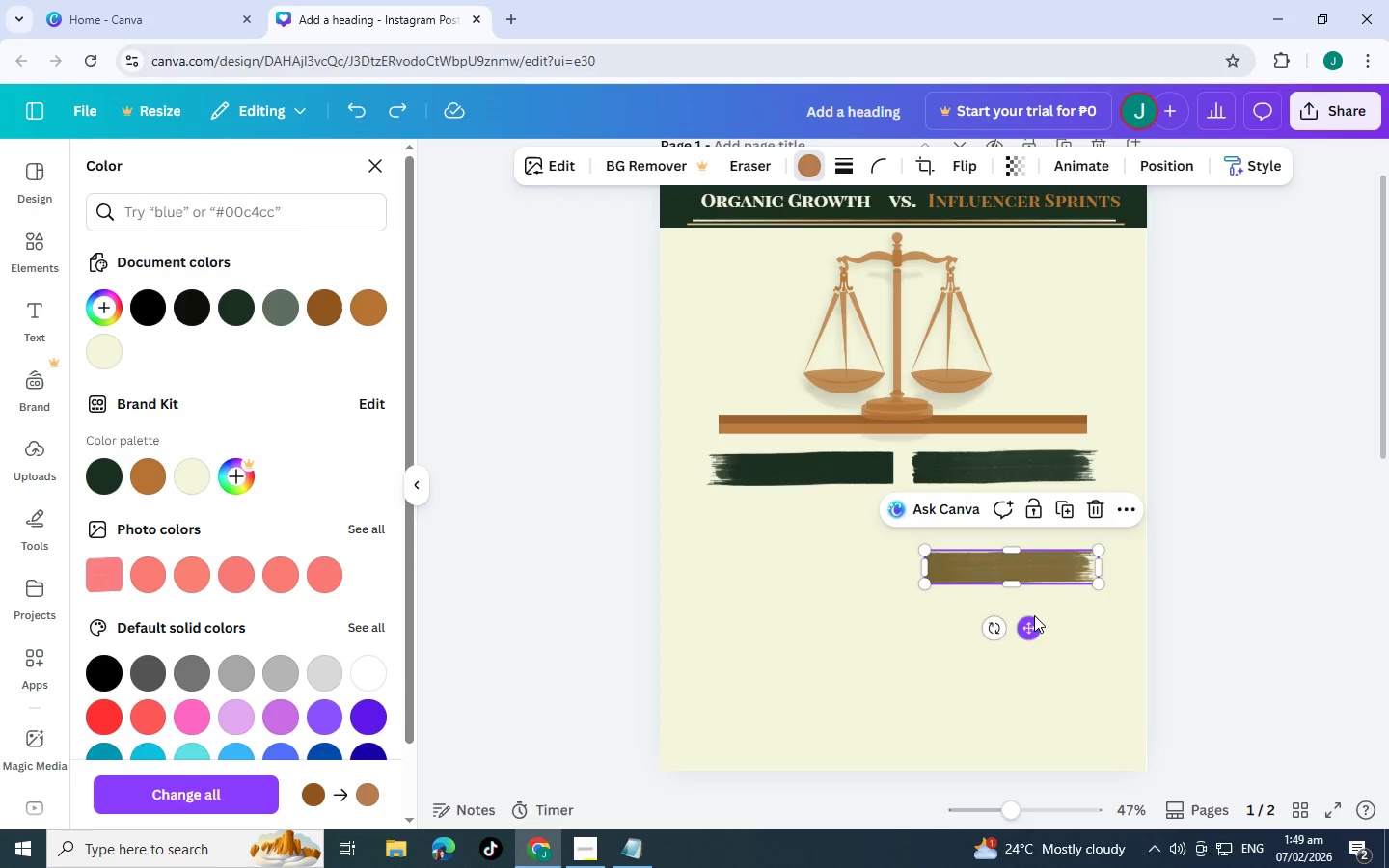 
key(Control+Z)
 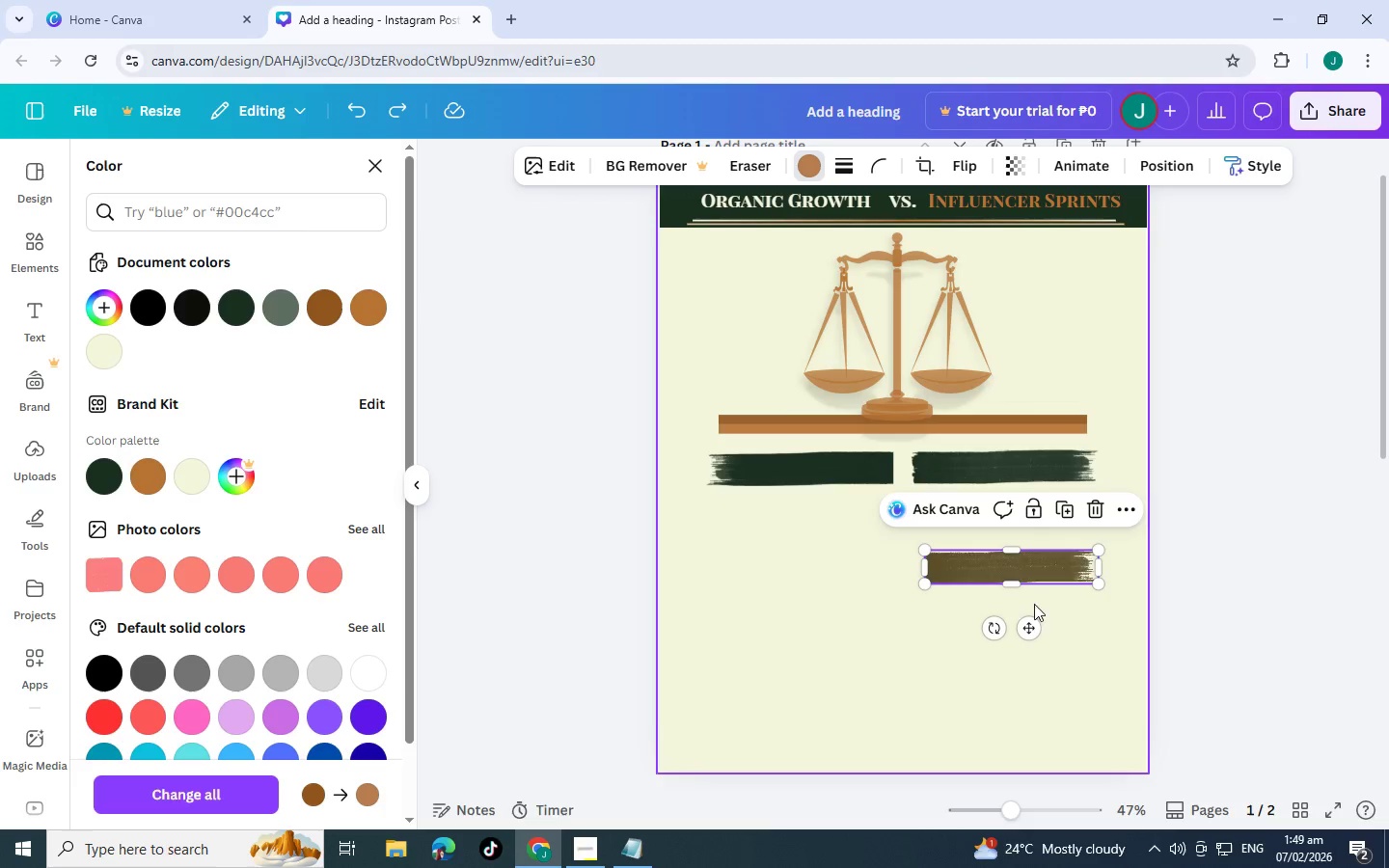 
key(Control+Z)
 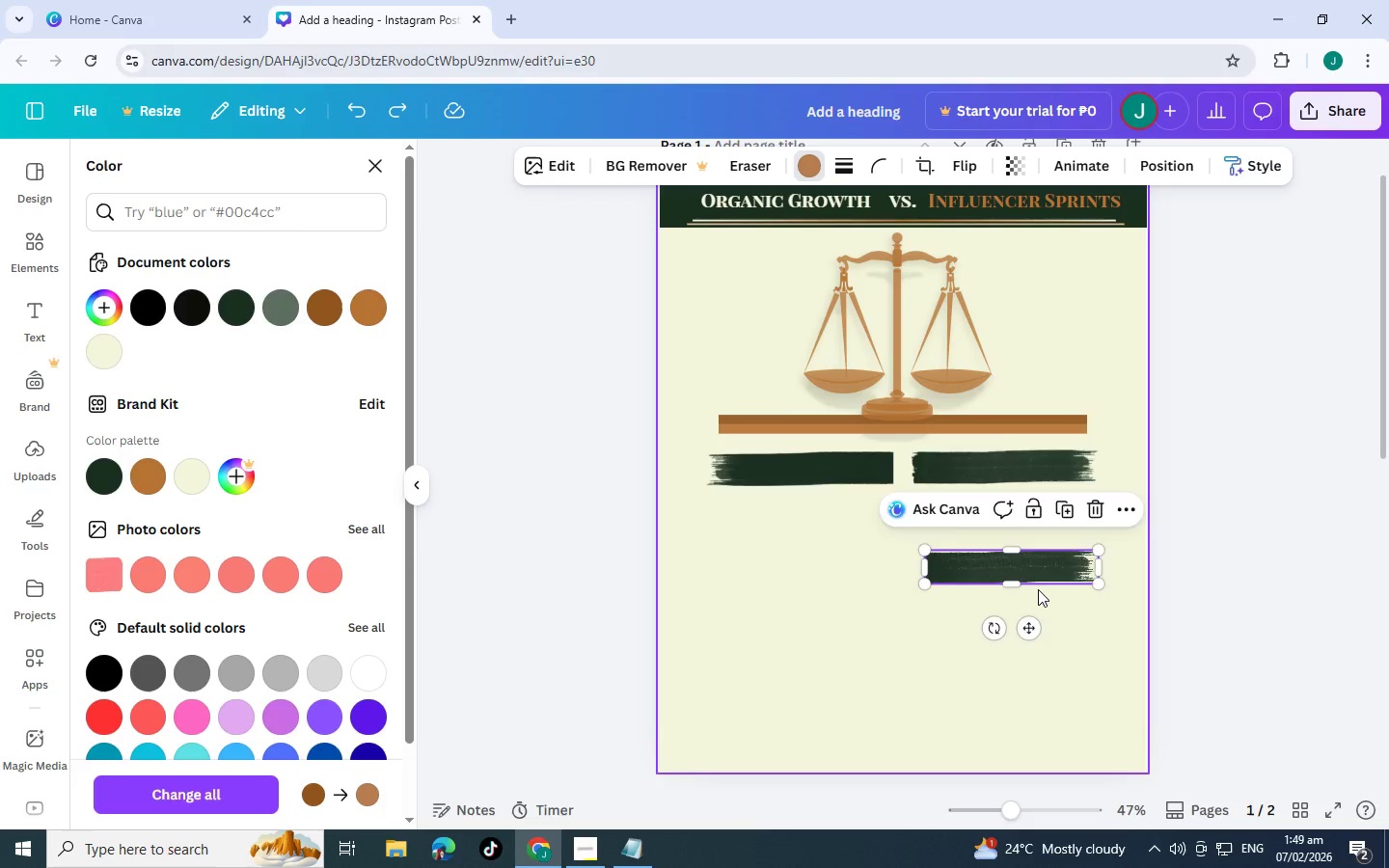 
key(Control+Z)
 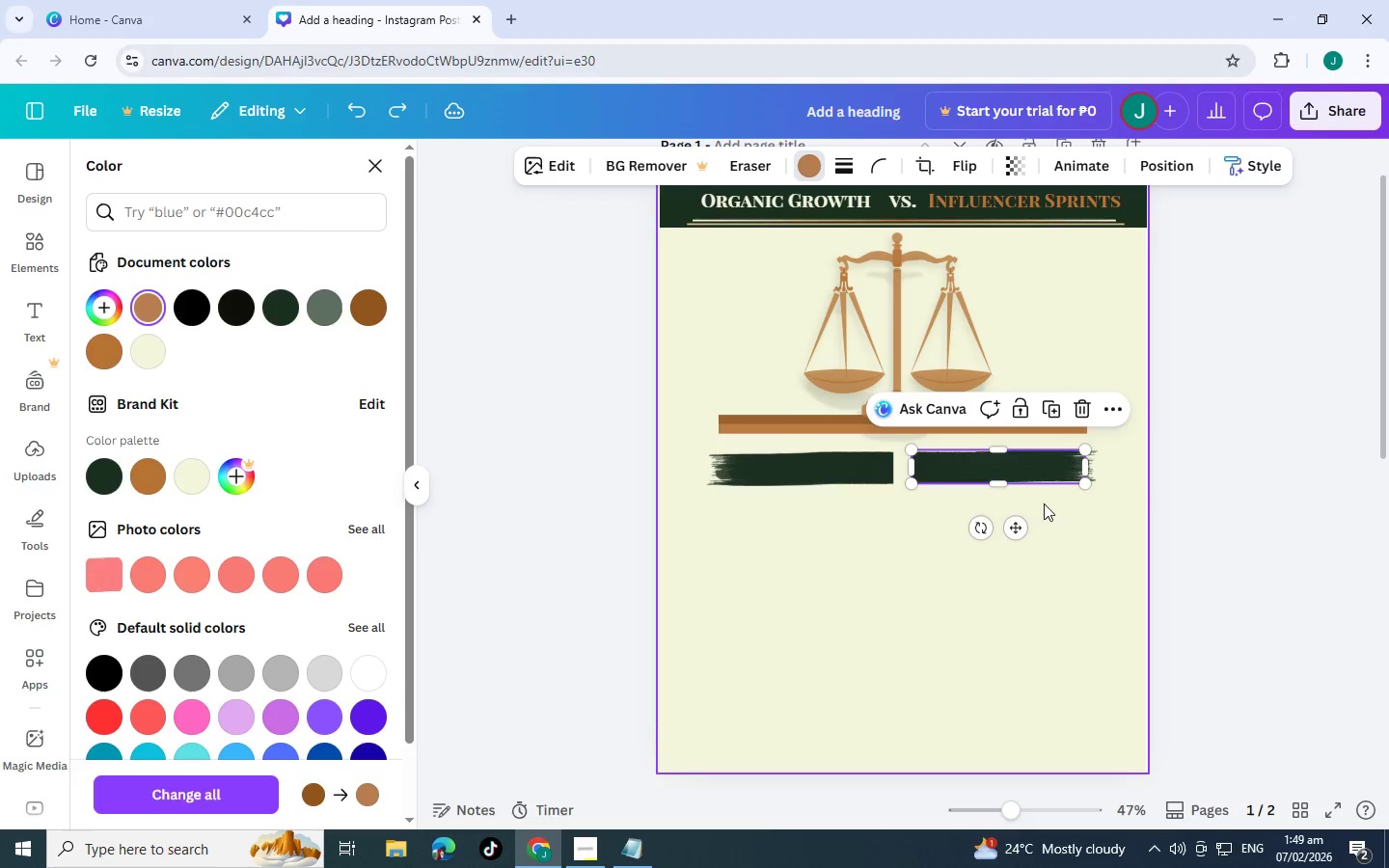 
key(Control+Z)
 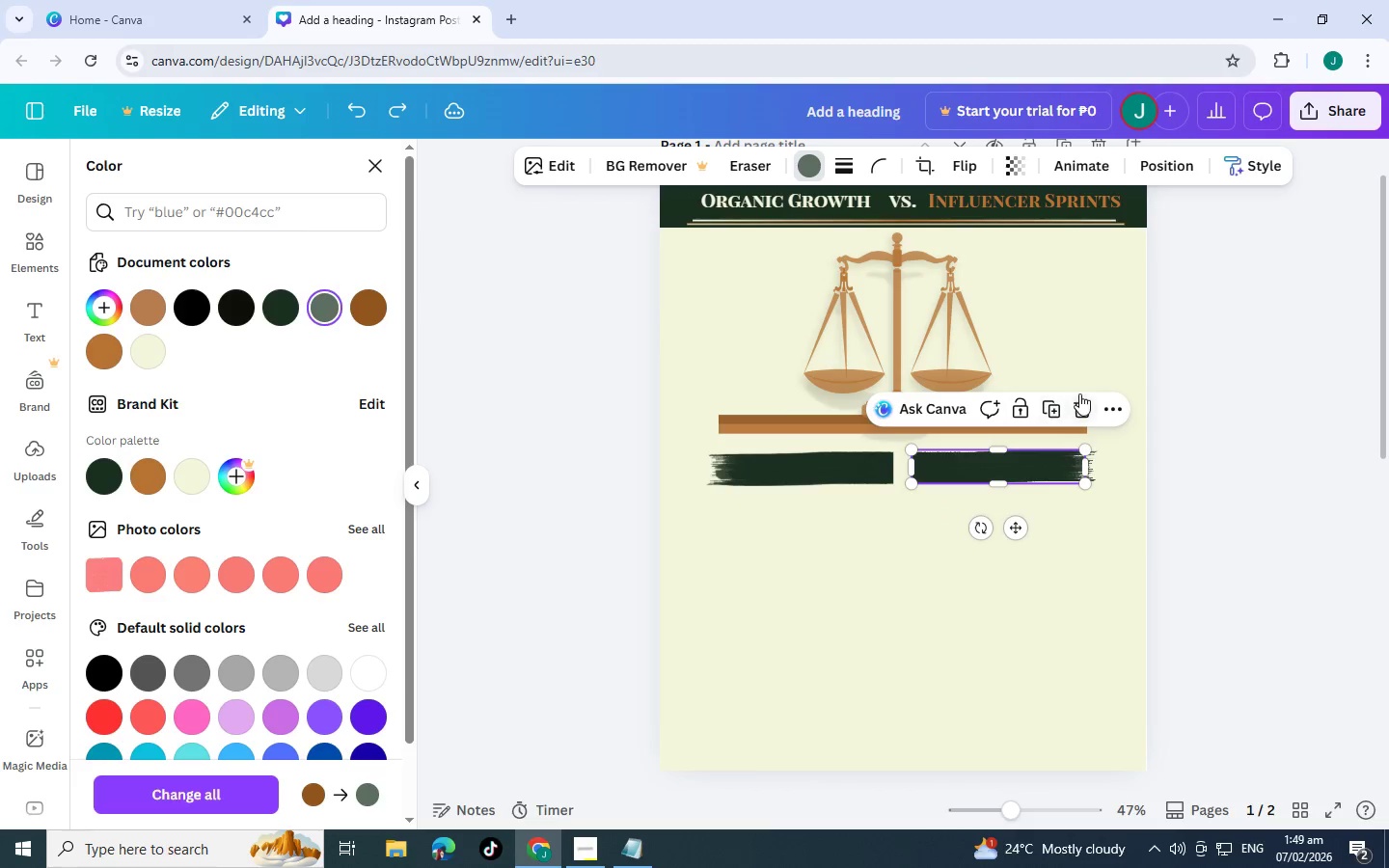 
left_click([1081, 409])
 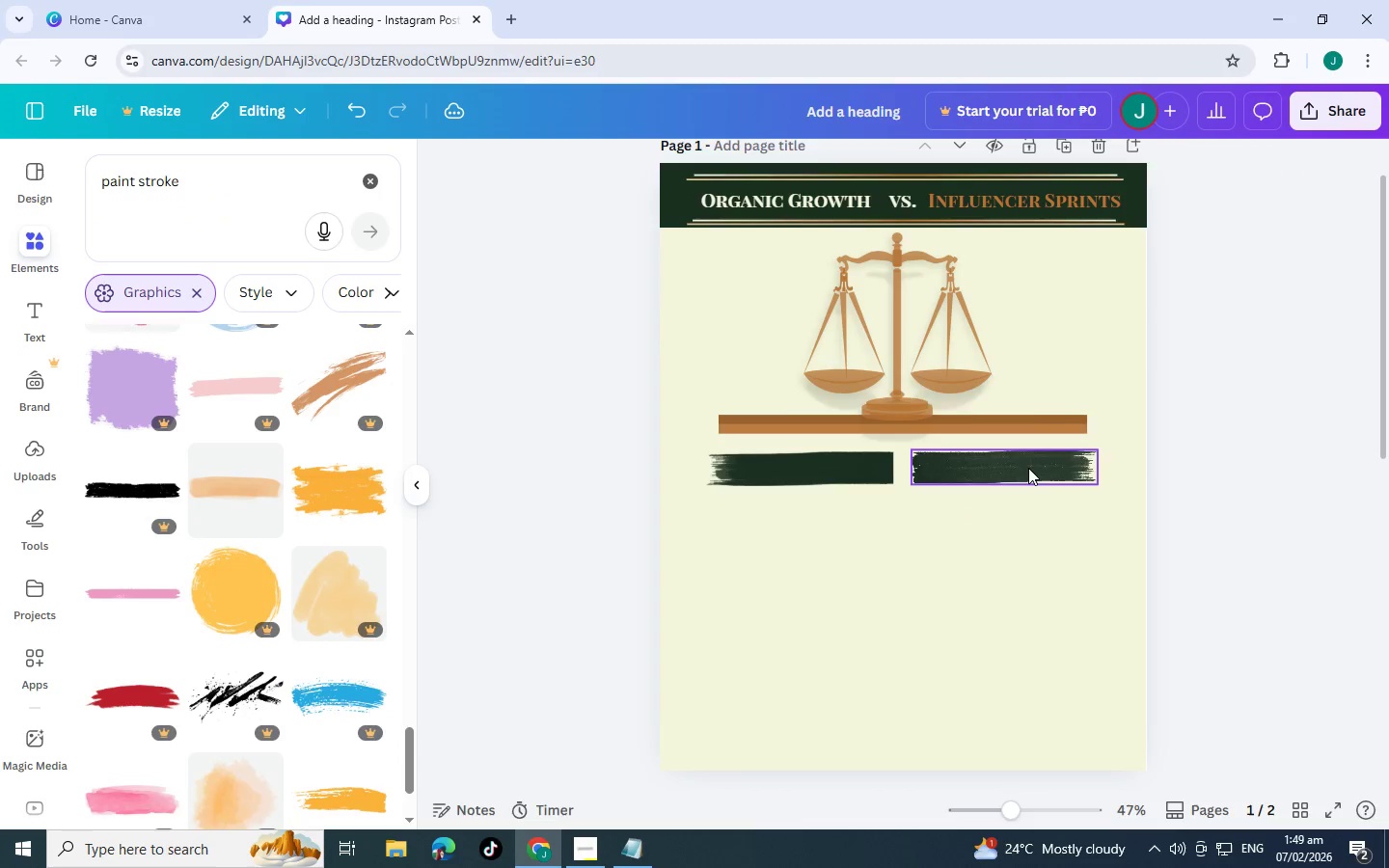 
left_click([1026, 468])
 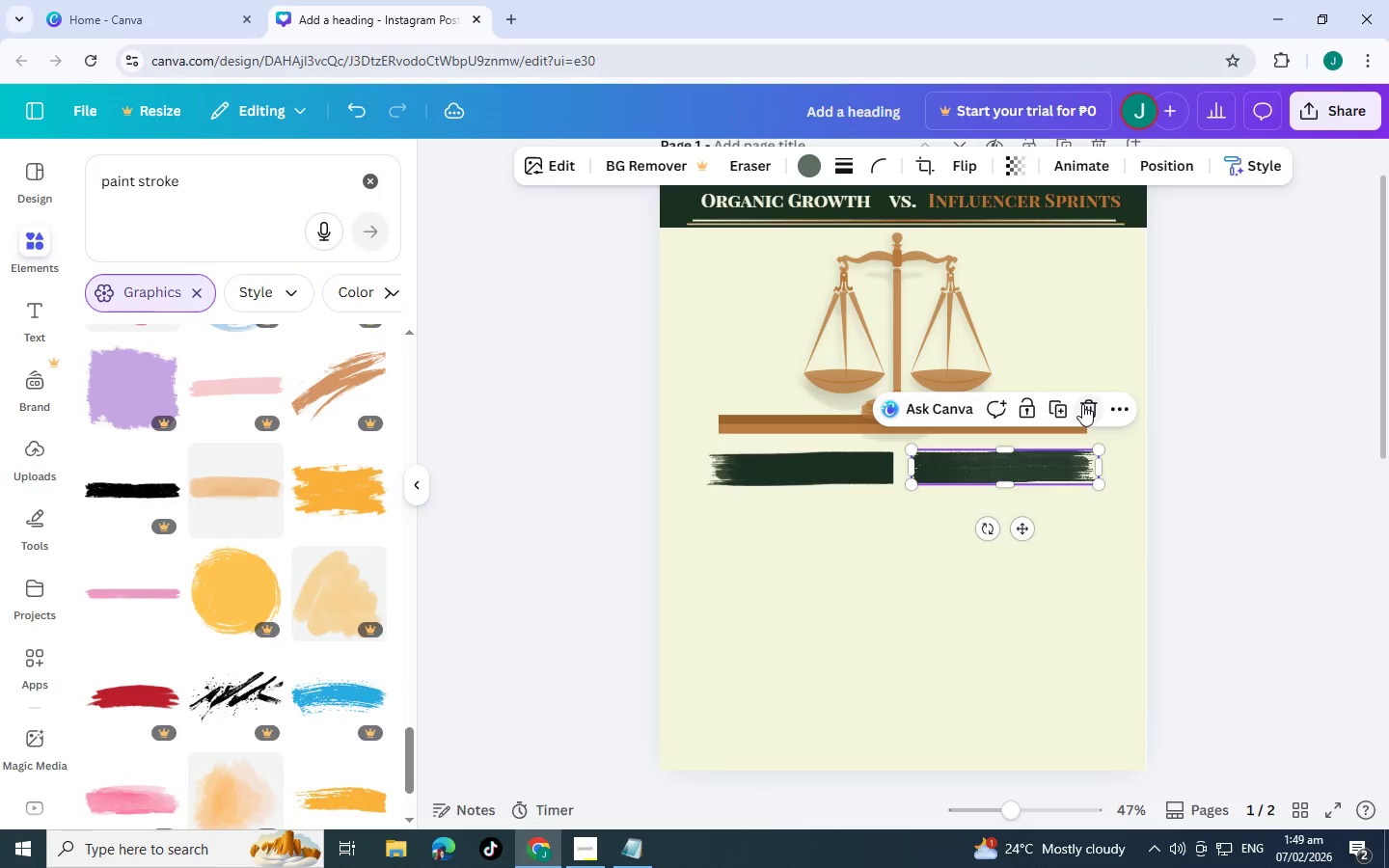 
left_click([1082, 404])
 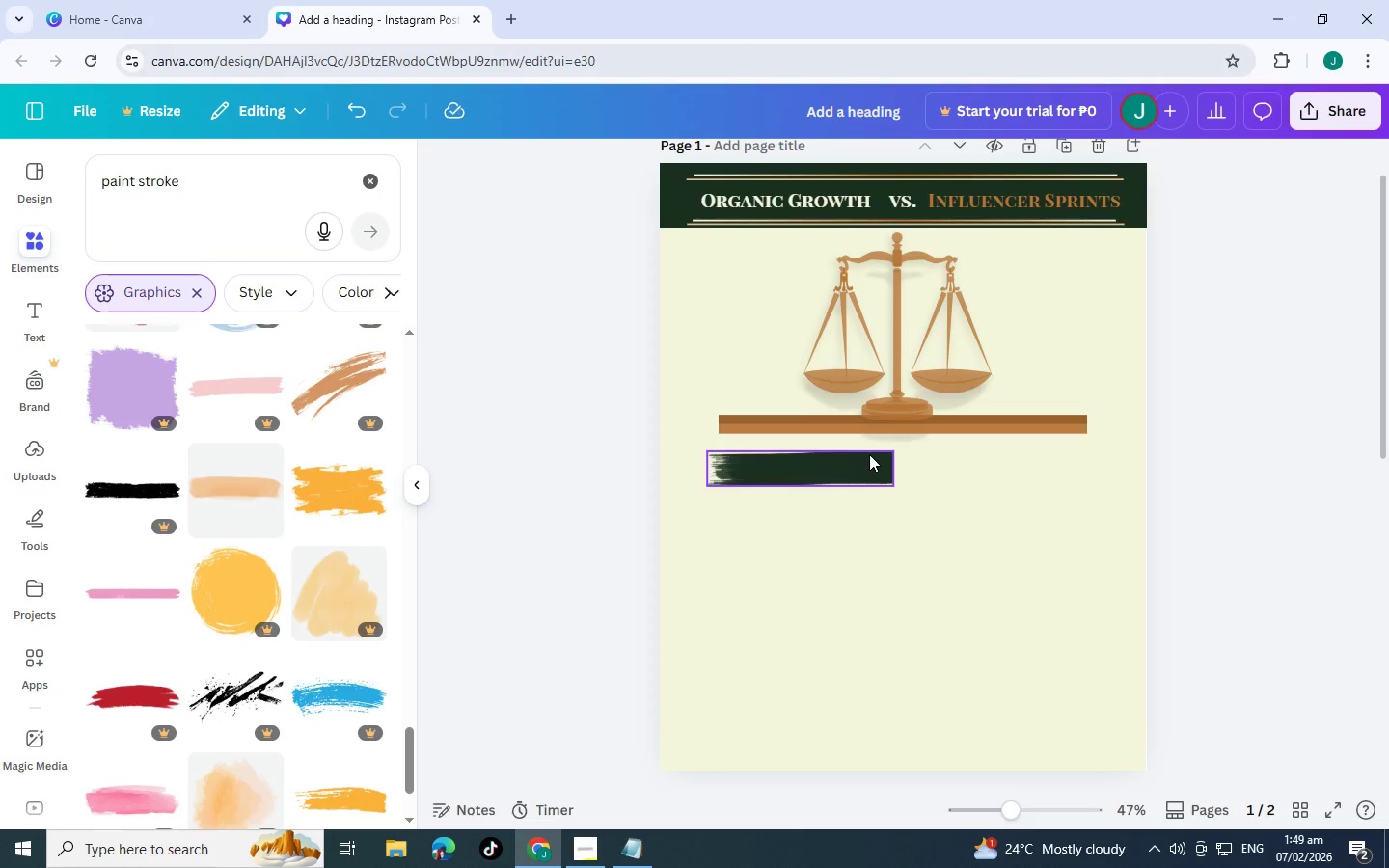 
left_click([862, 457])
 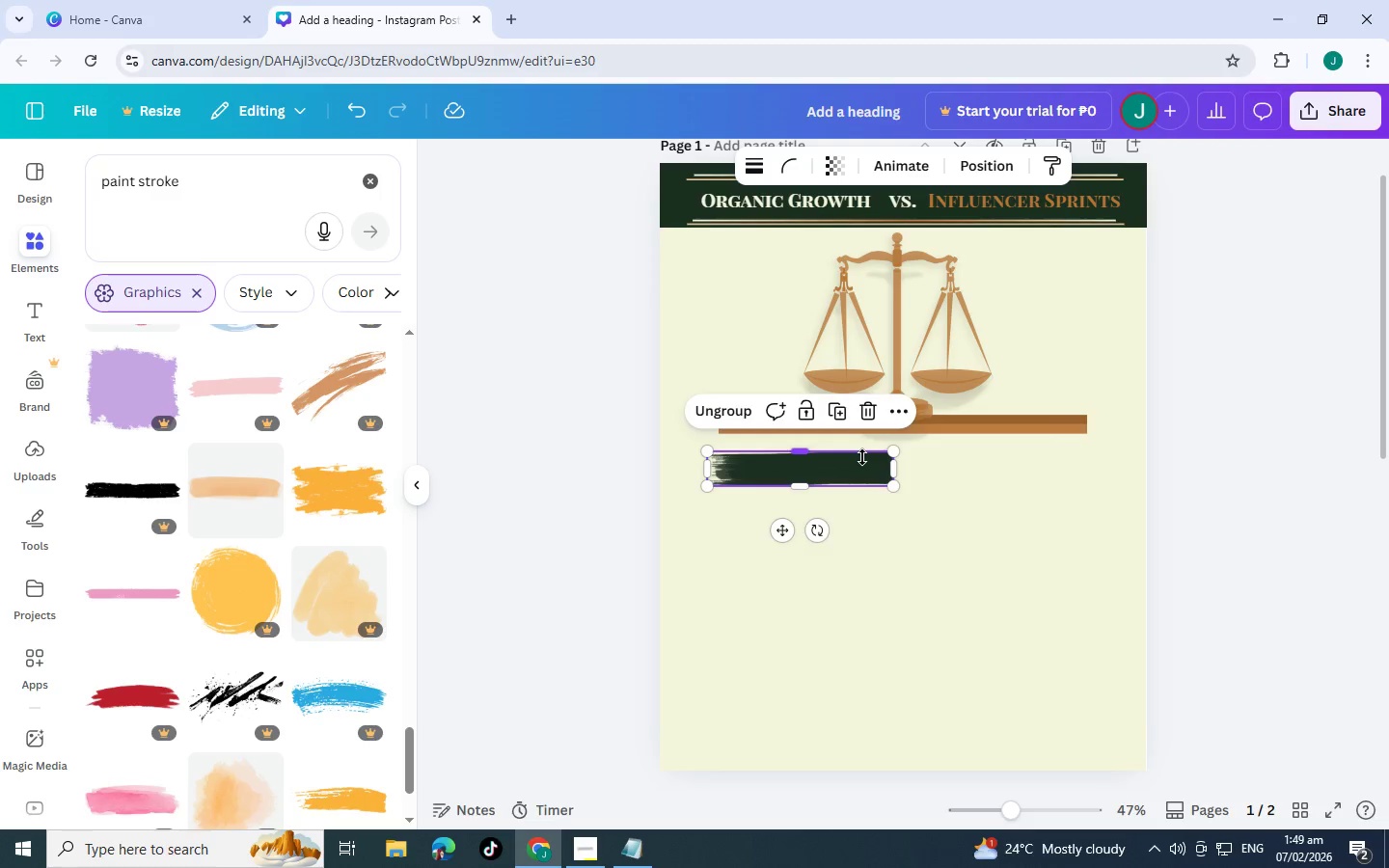 
key(Control+C)
 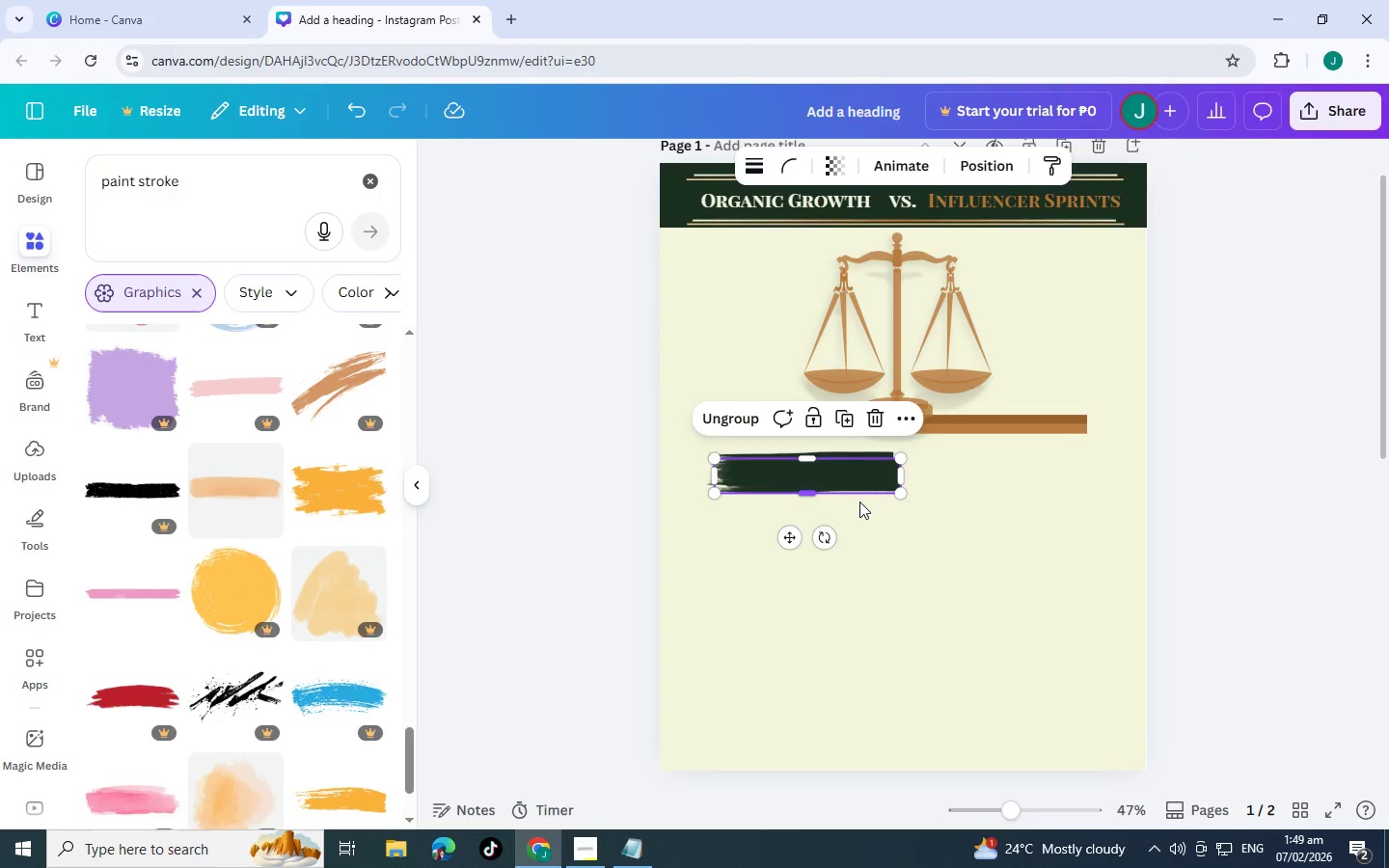 
key(Control+V)
 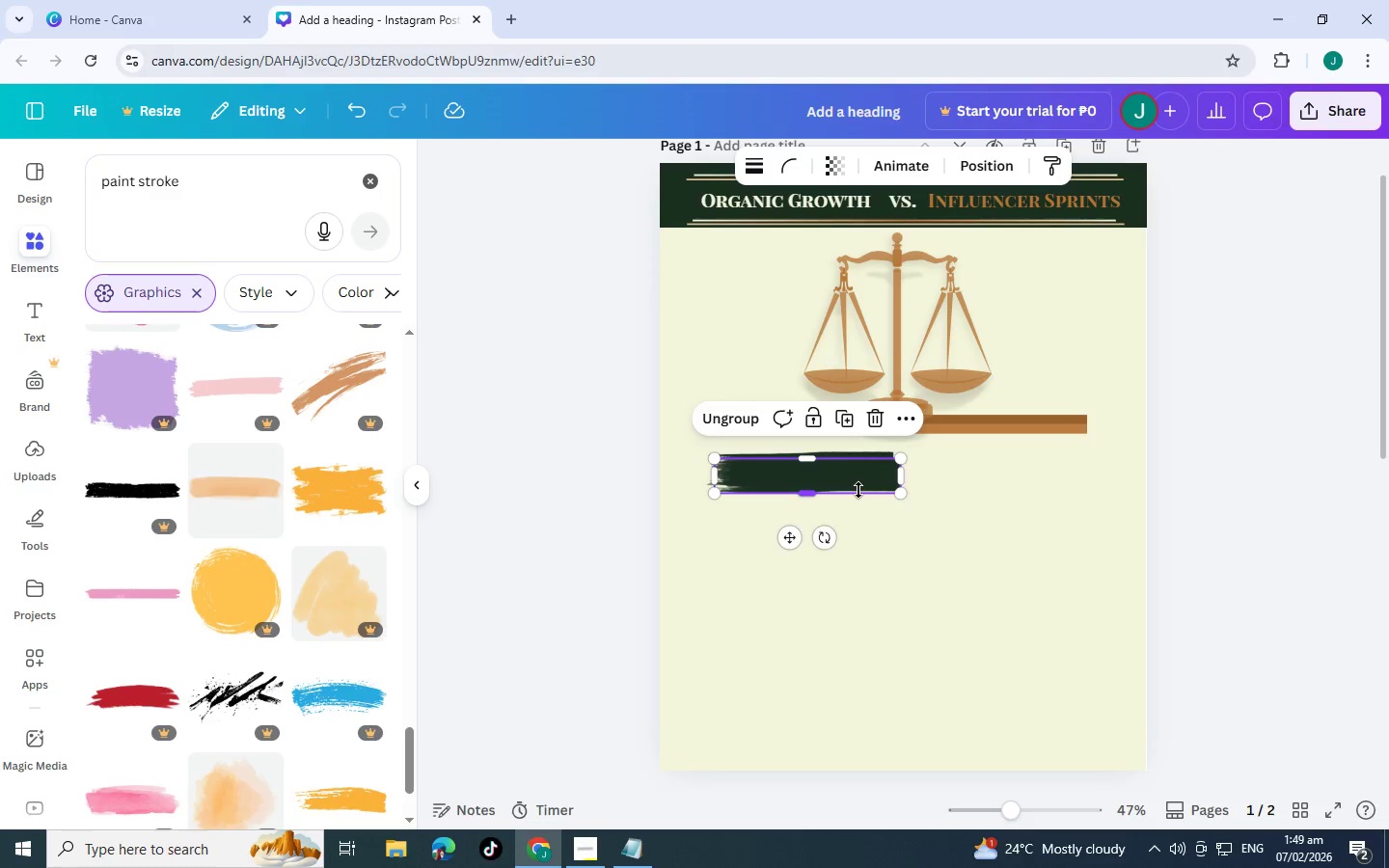 
left_click_drag(start_coordinate=[858, 490], to_coordinate=[917, 504])
 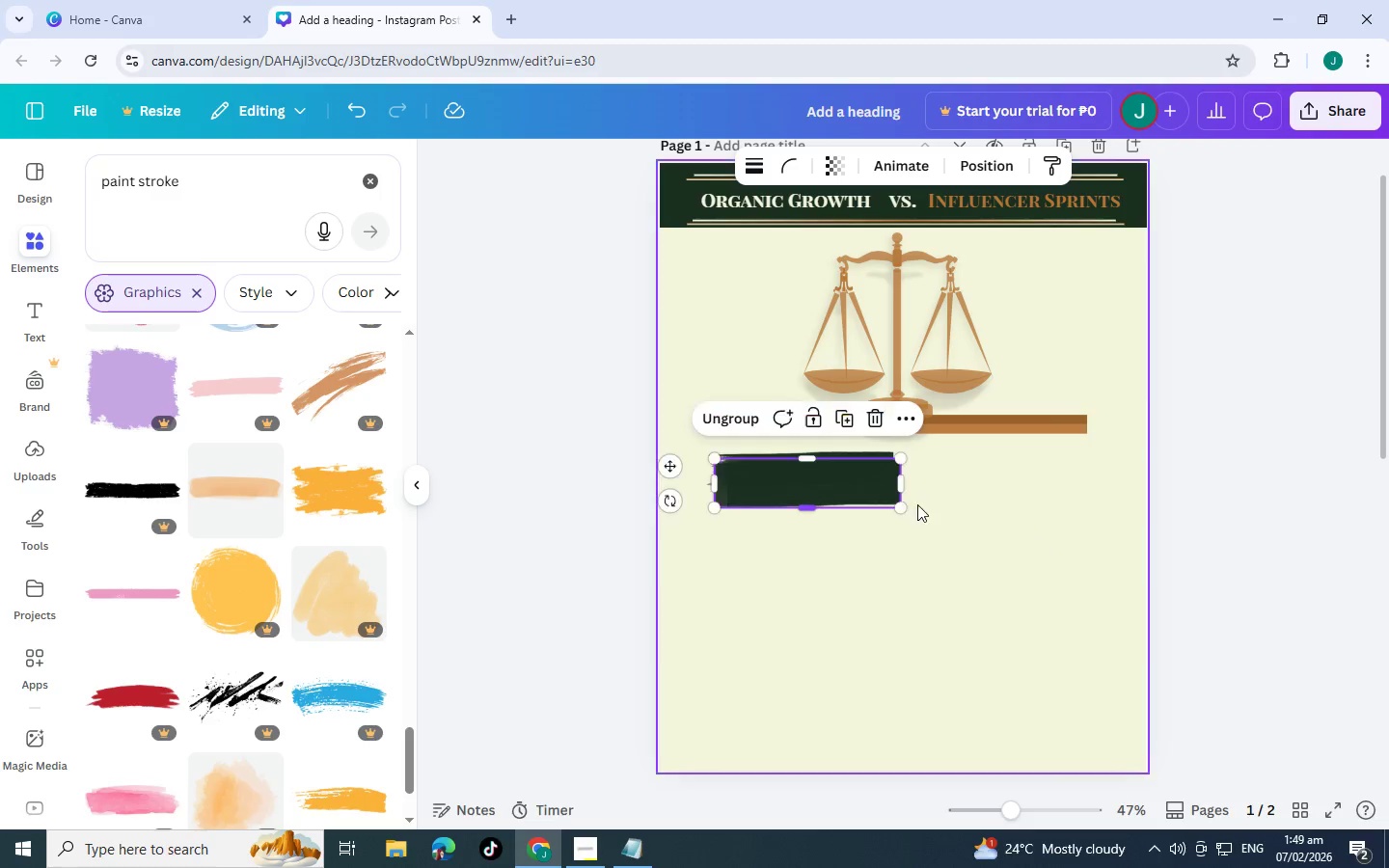 
key(Control+Z)
 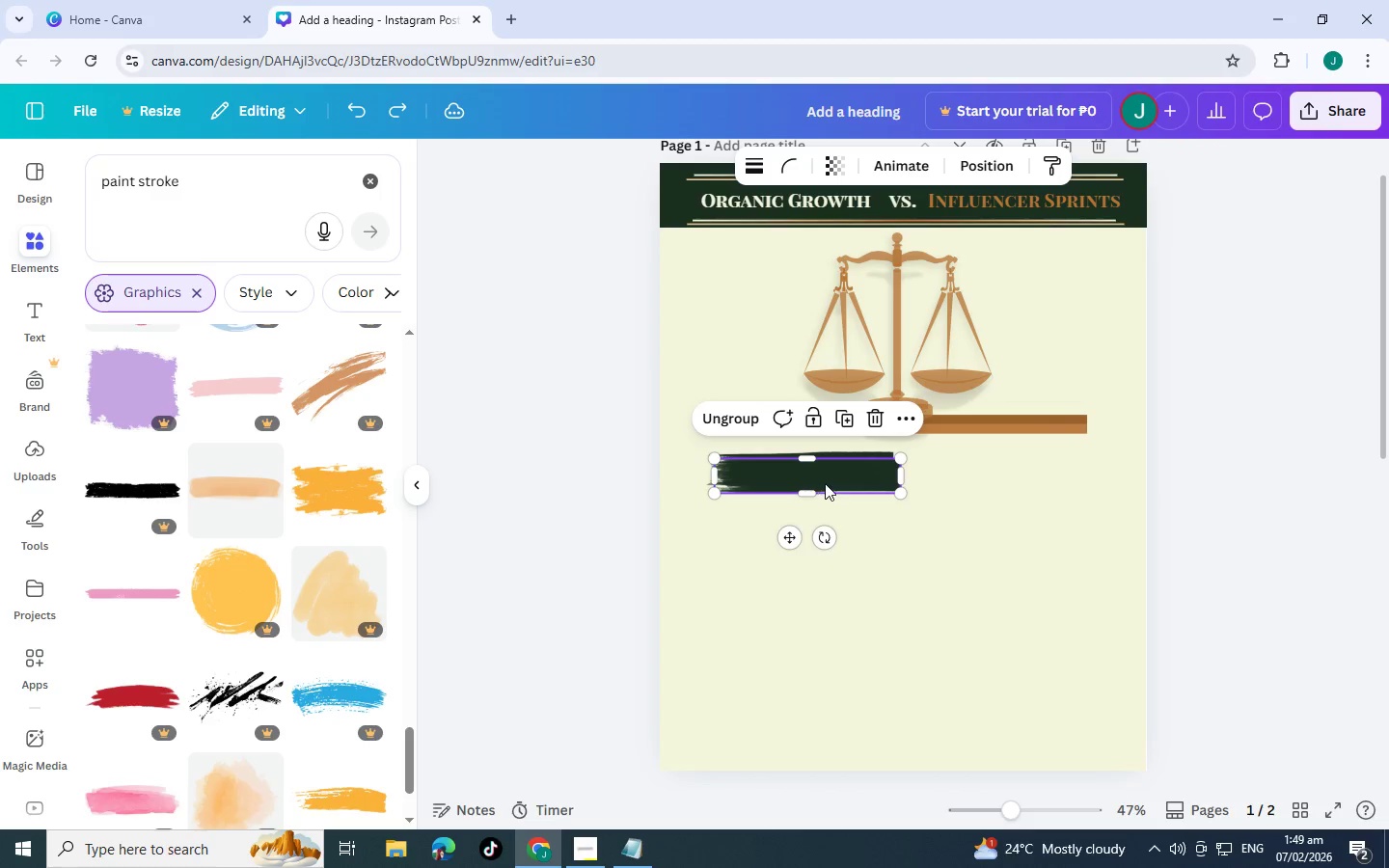 
left_click_drag(start_coordinate=[830, 479], to_coordinate=[1123, 524])
 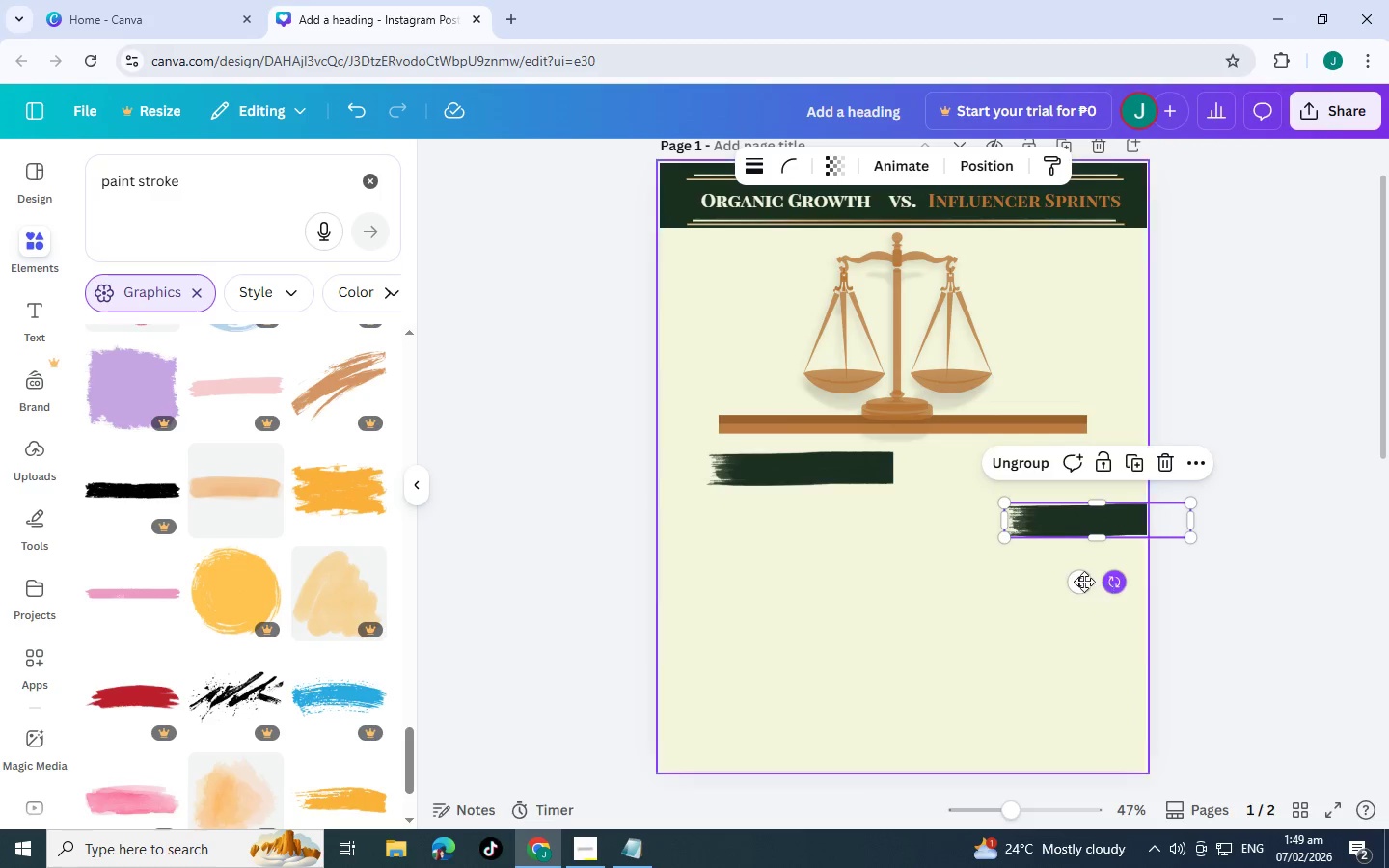 
left_click_drag(start_coordinate=[1083, 582], to_coordinate=[1002, 565])
 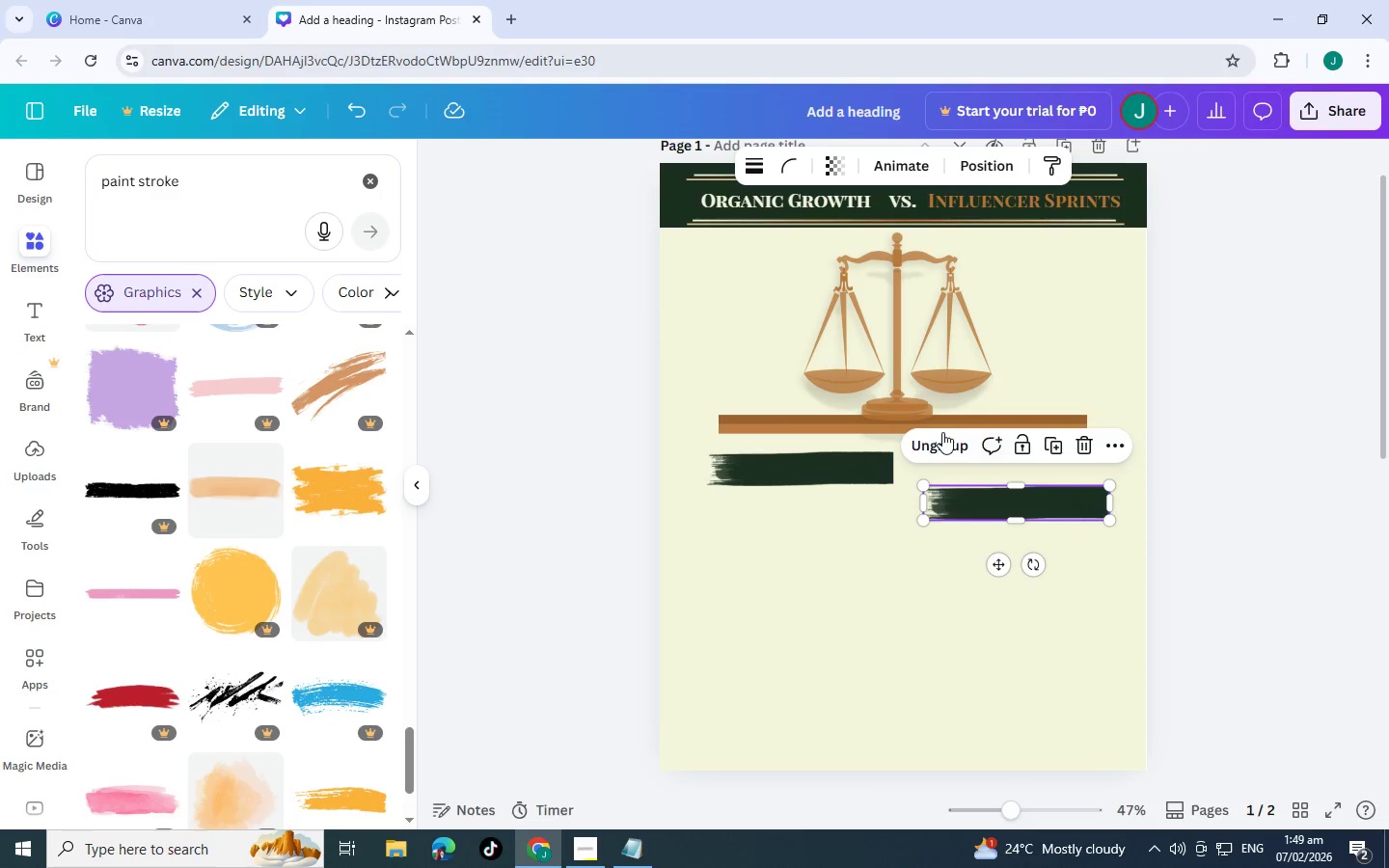 
left_click([936, 431])
 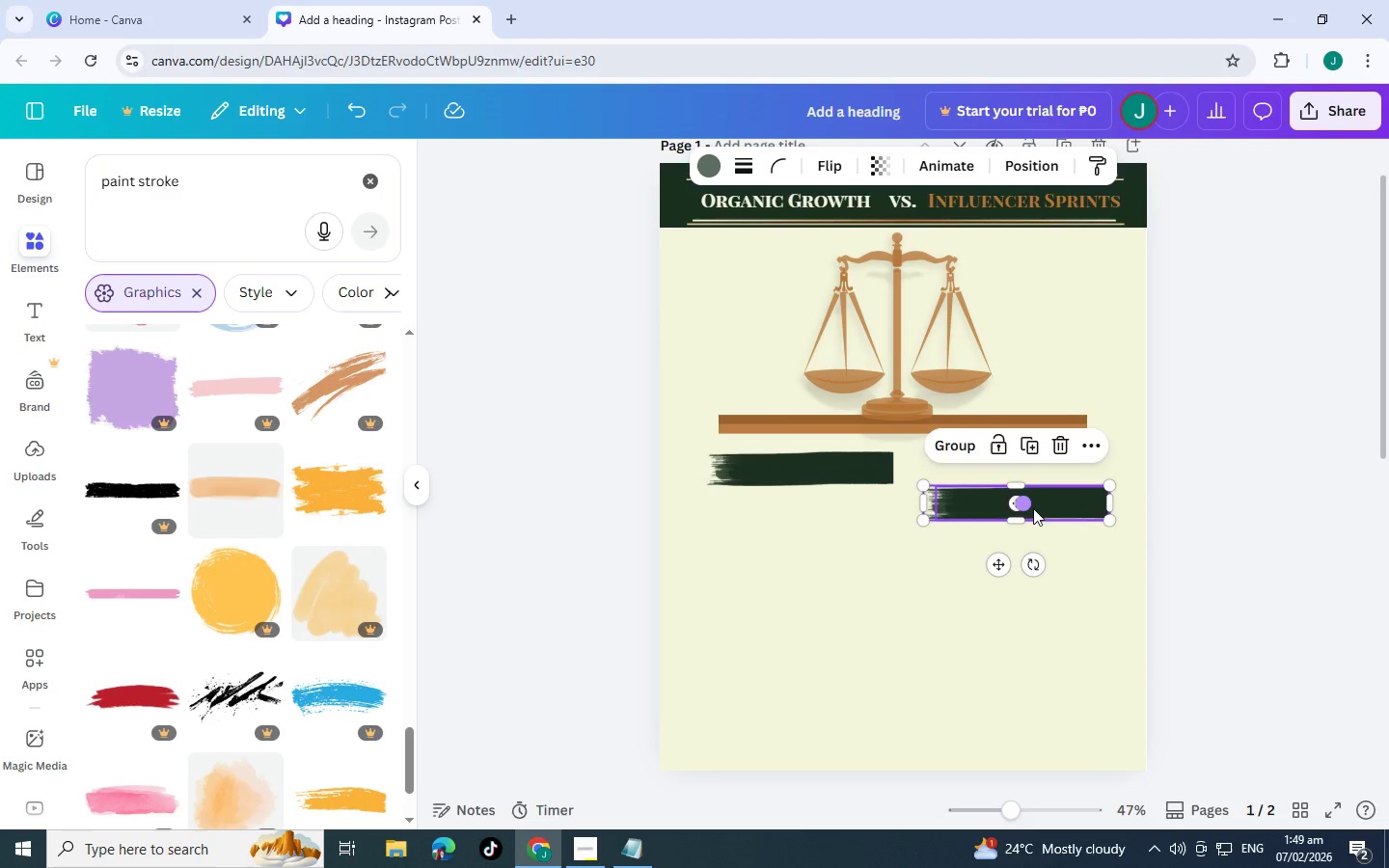 
left_click([1081, 505])
 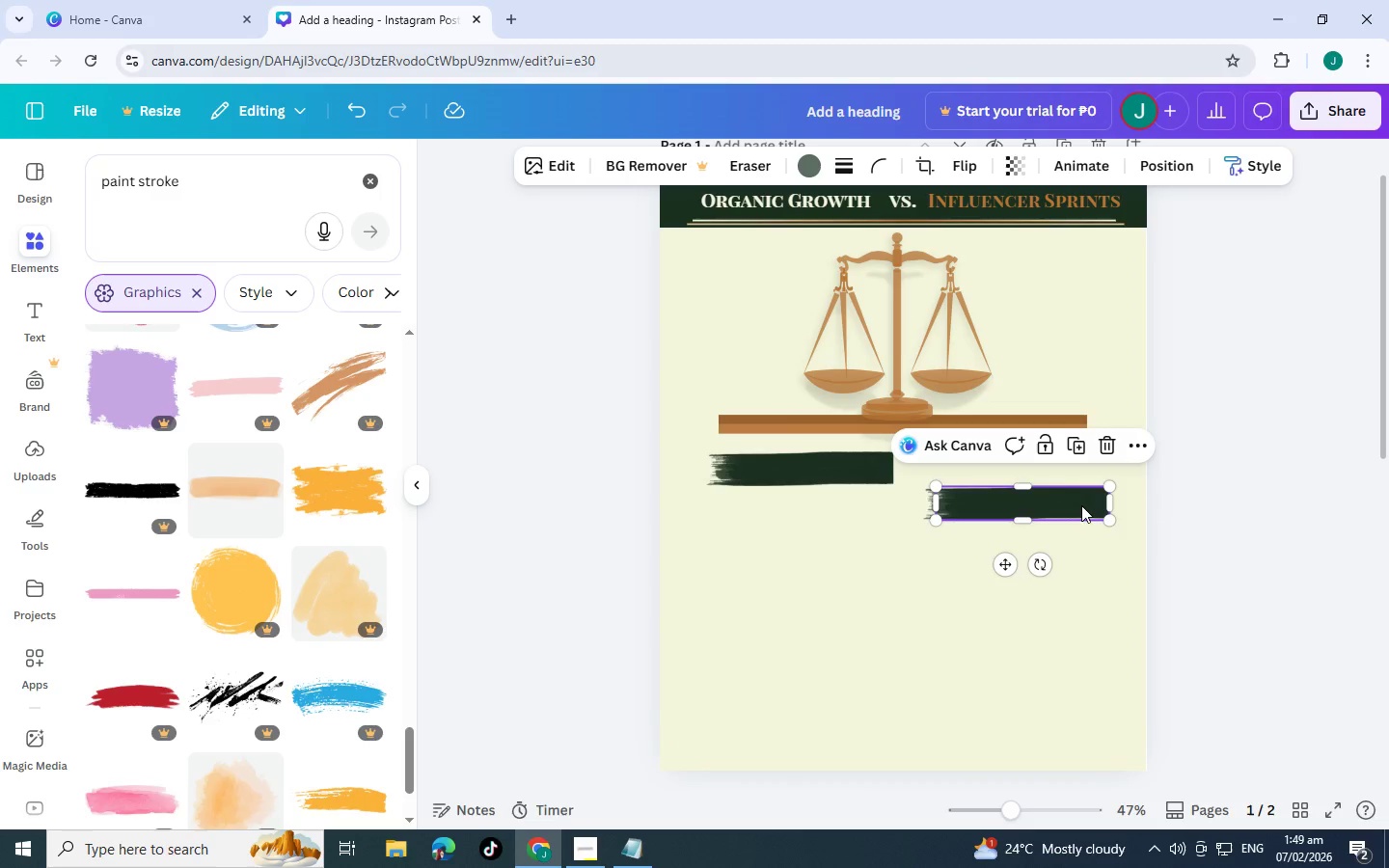 
left_click_drag(start_coordinate=[1081, 505], to_coordinate=[1067, 597])
 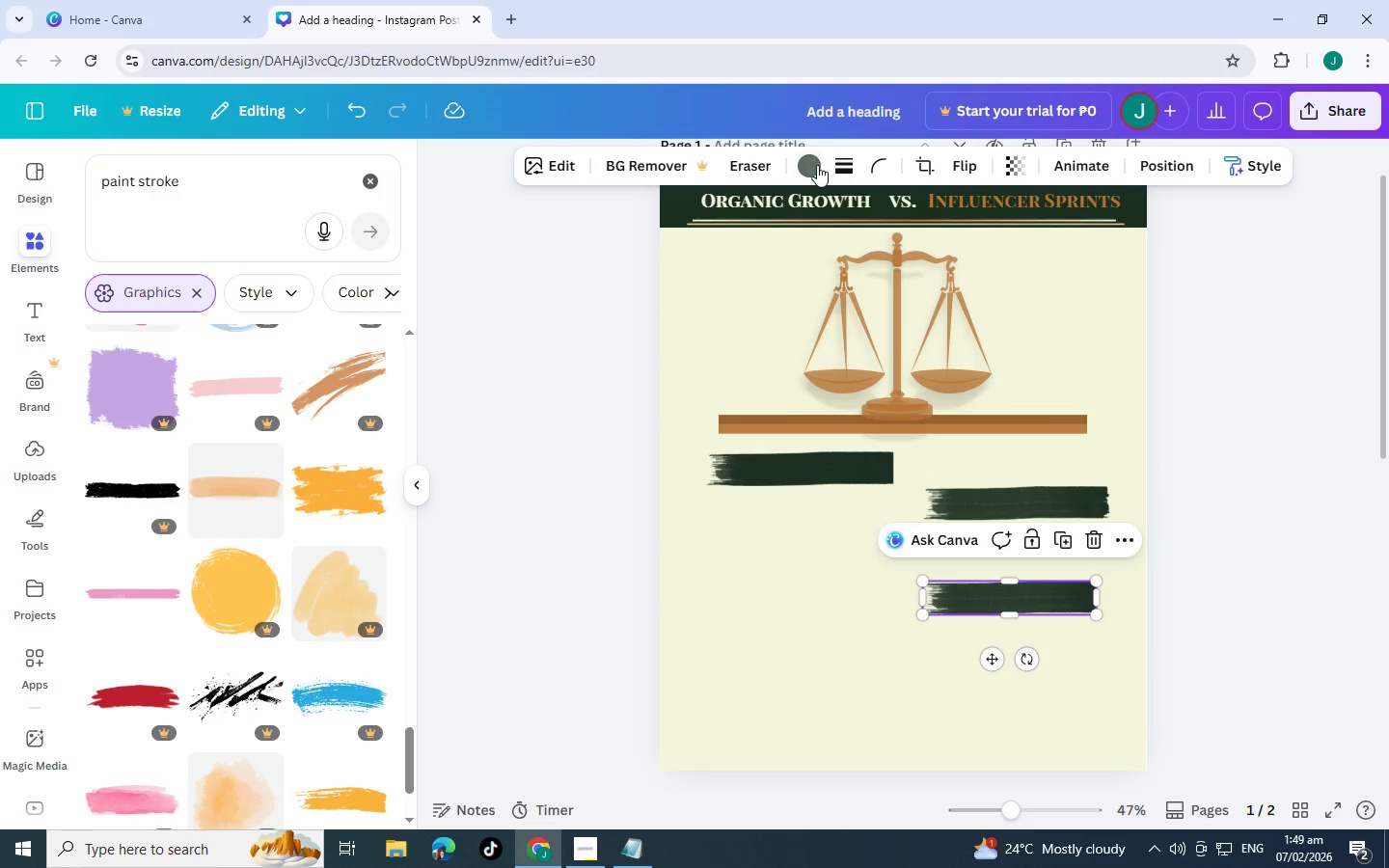 
left_click([817, 166])
 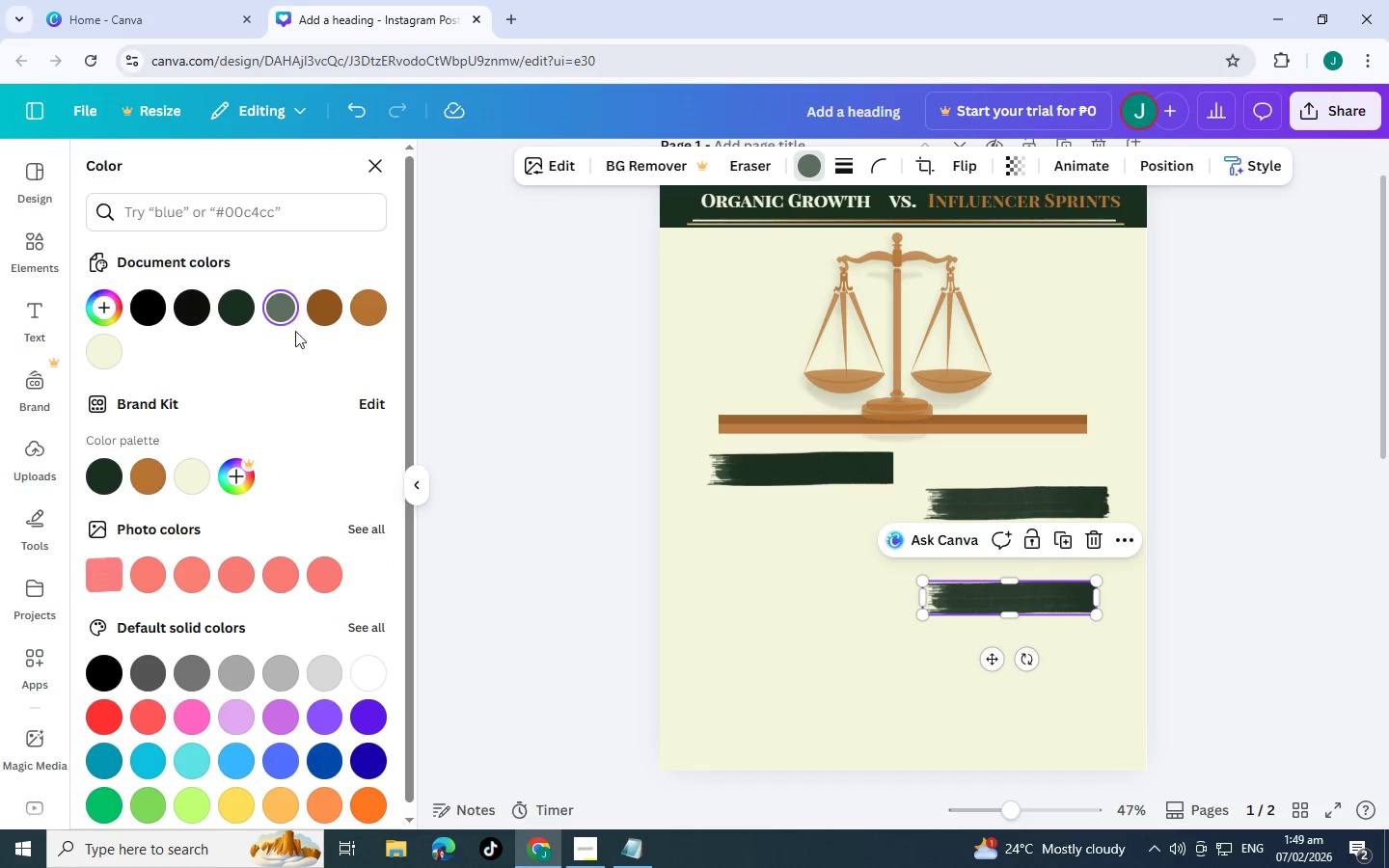 
left_click([327, 308])
 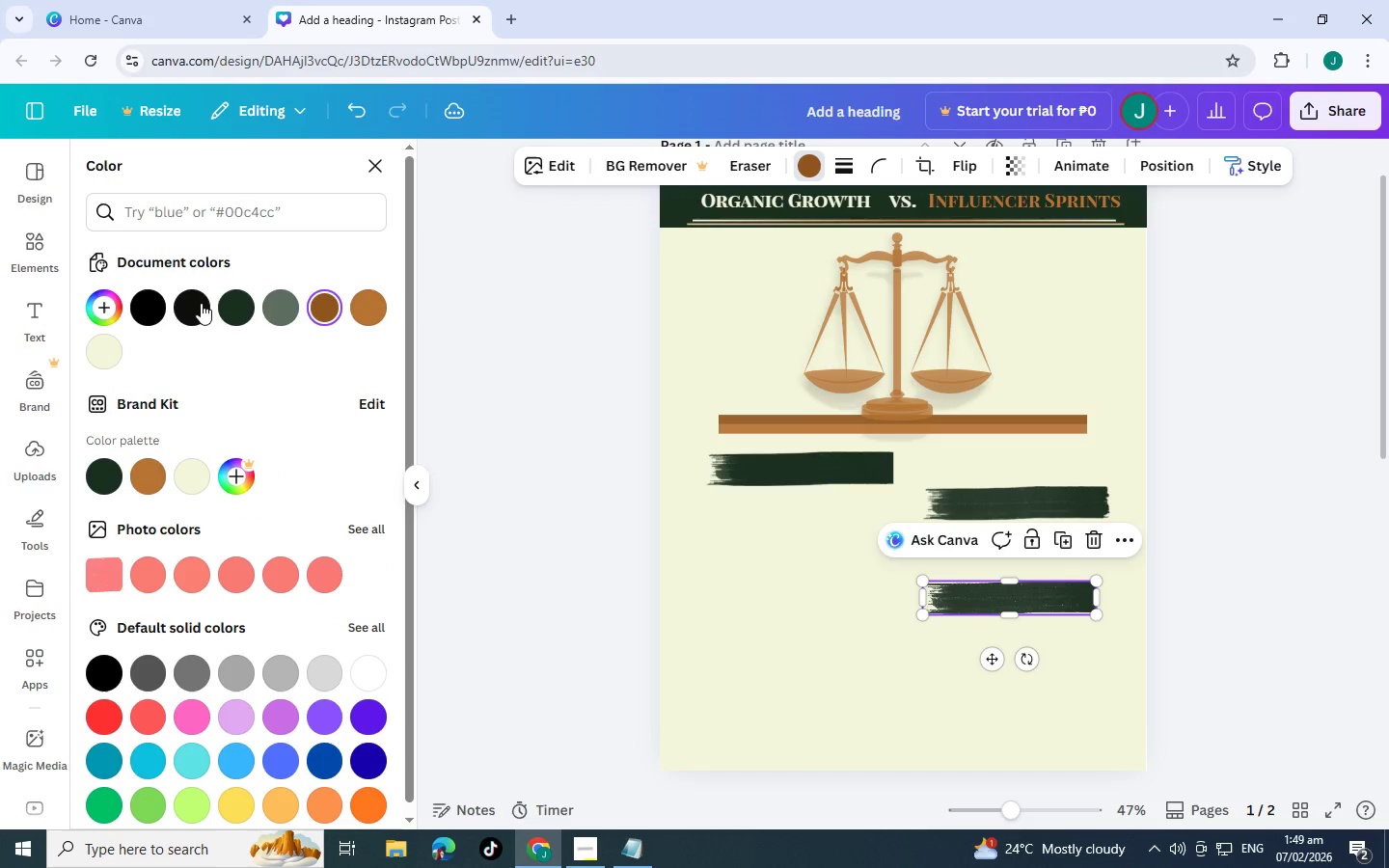 
left_click([567, 164])
 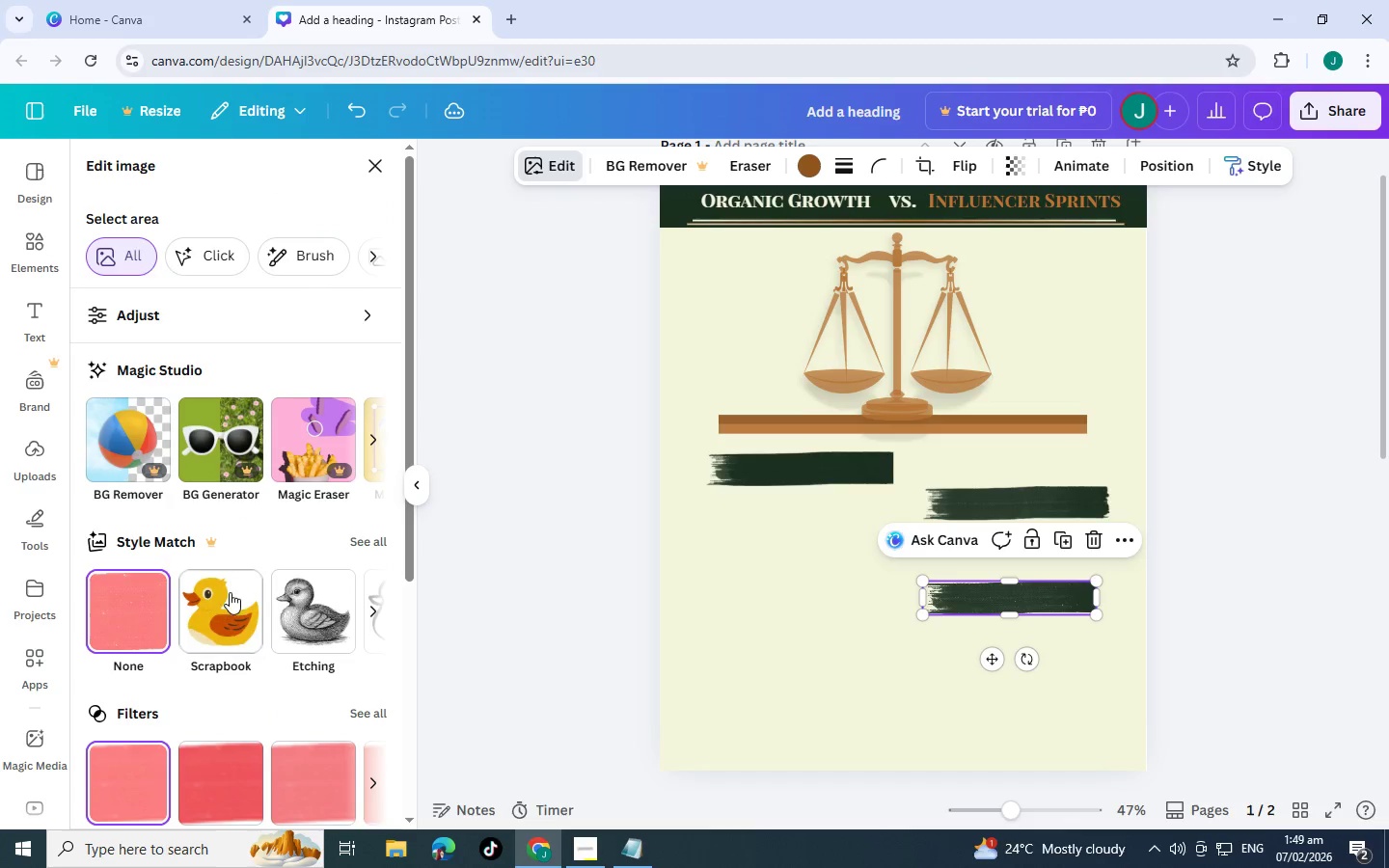 
scroll: coordinate [259, 646], scroll_direction: down, amount: 3.0
 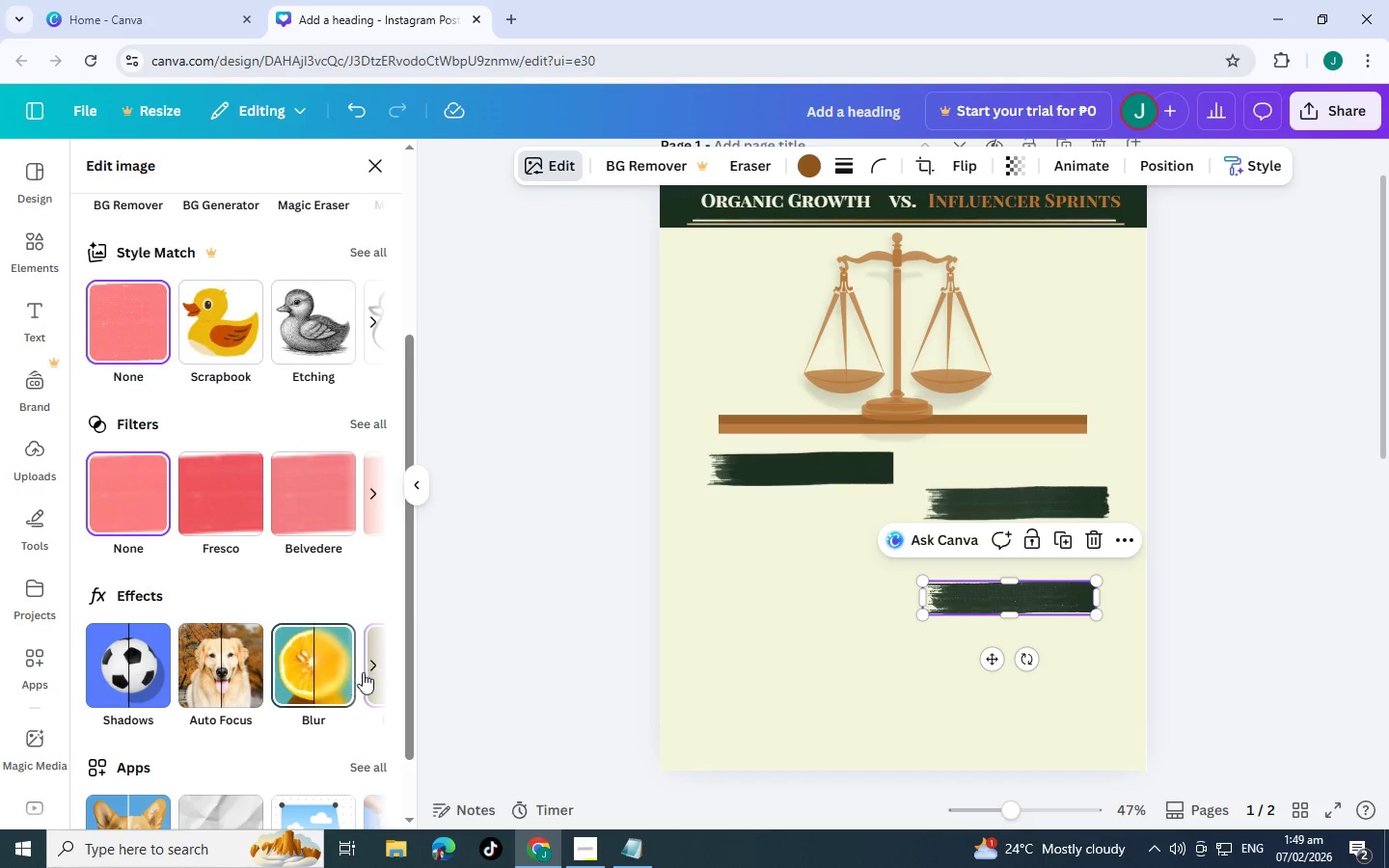 
left_click([372, 672])
 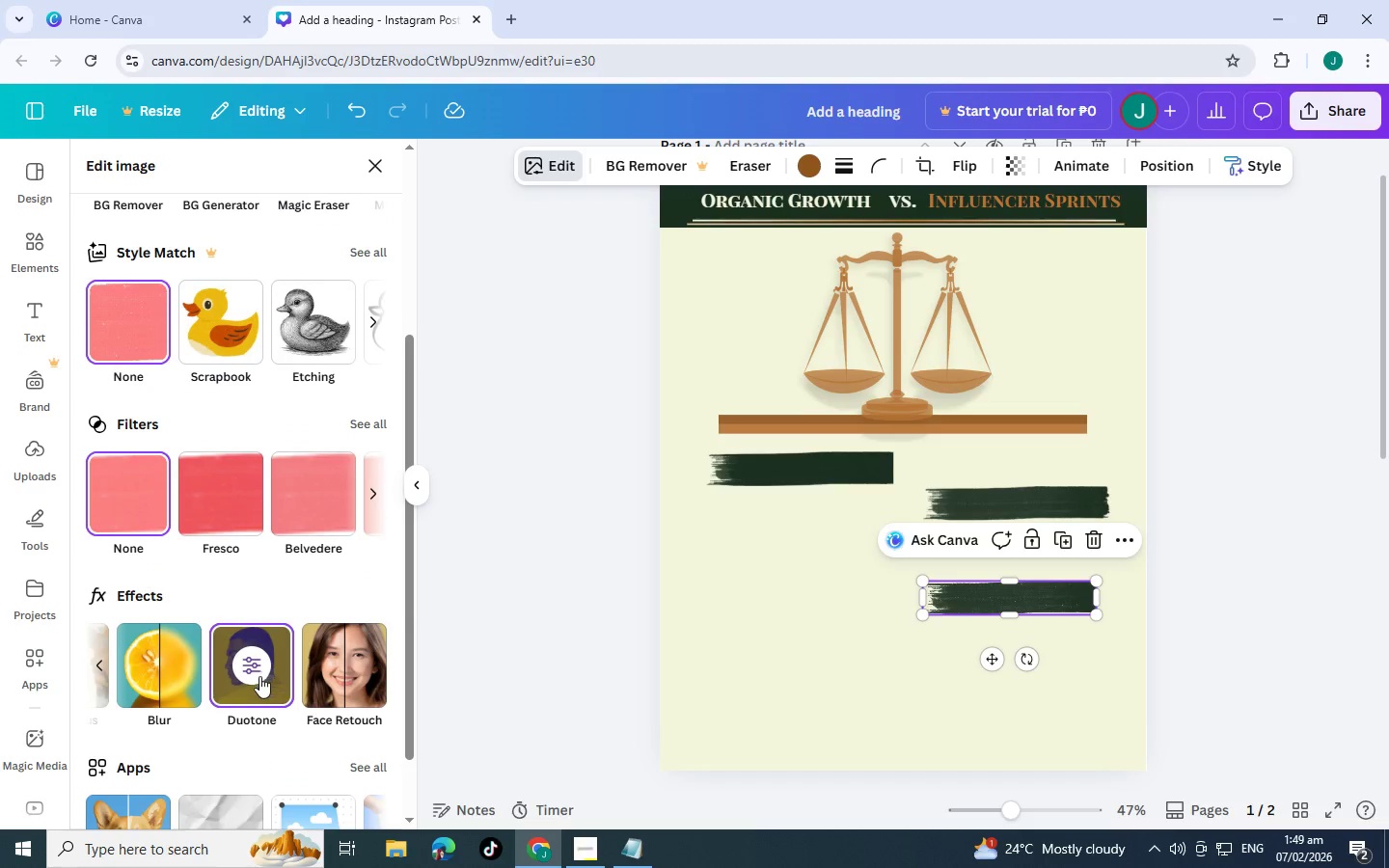 
left_click([259, 688])
 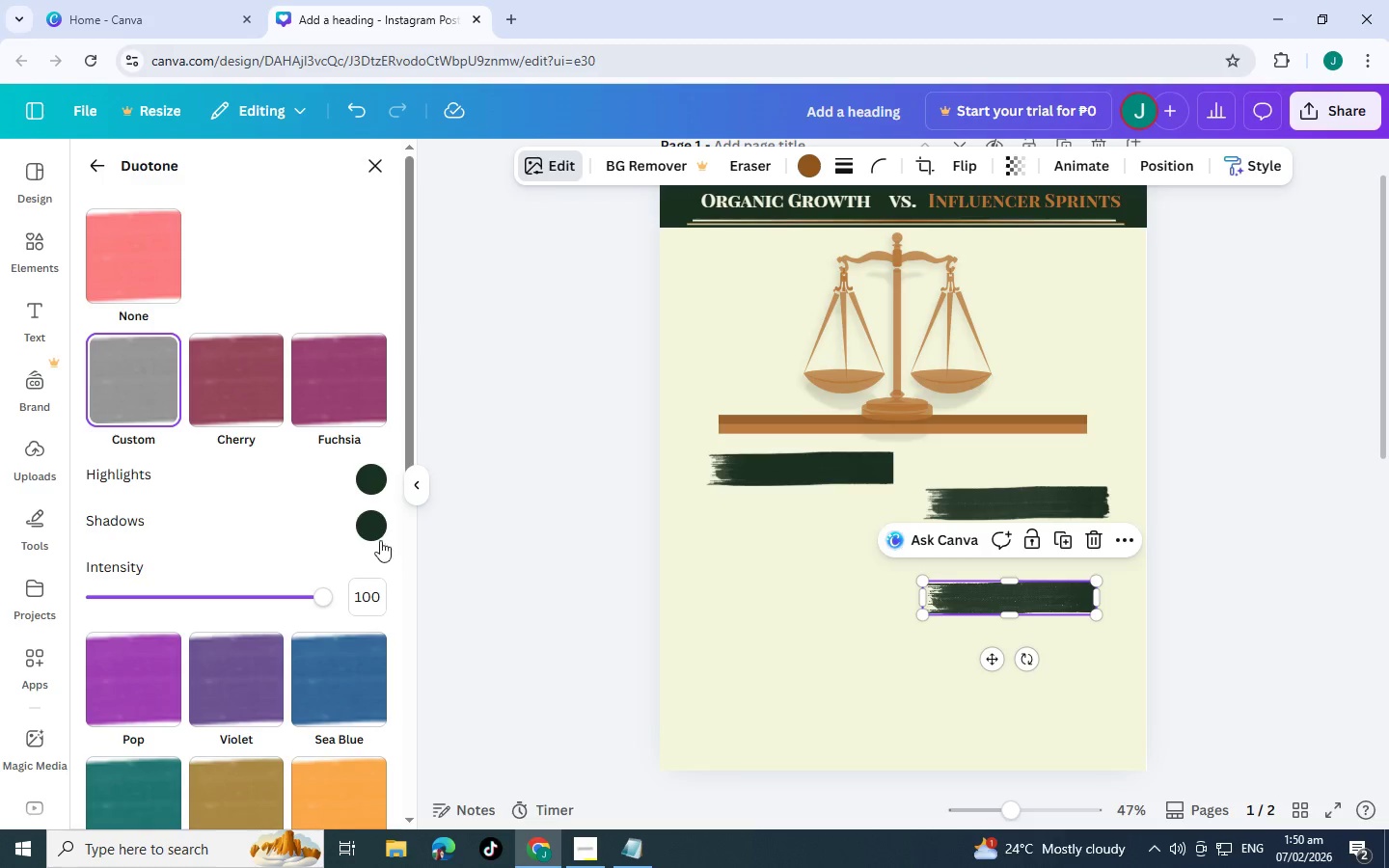 
left_click([366, 473])
 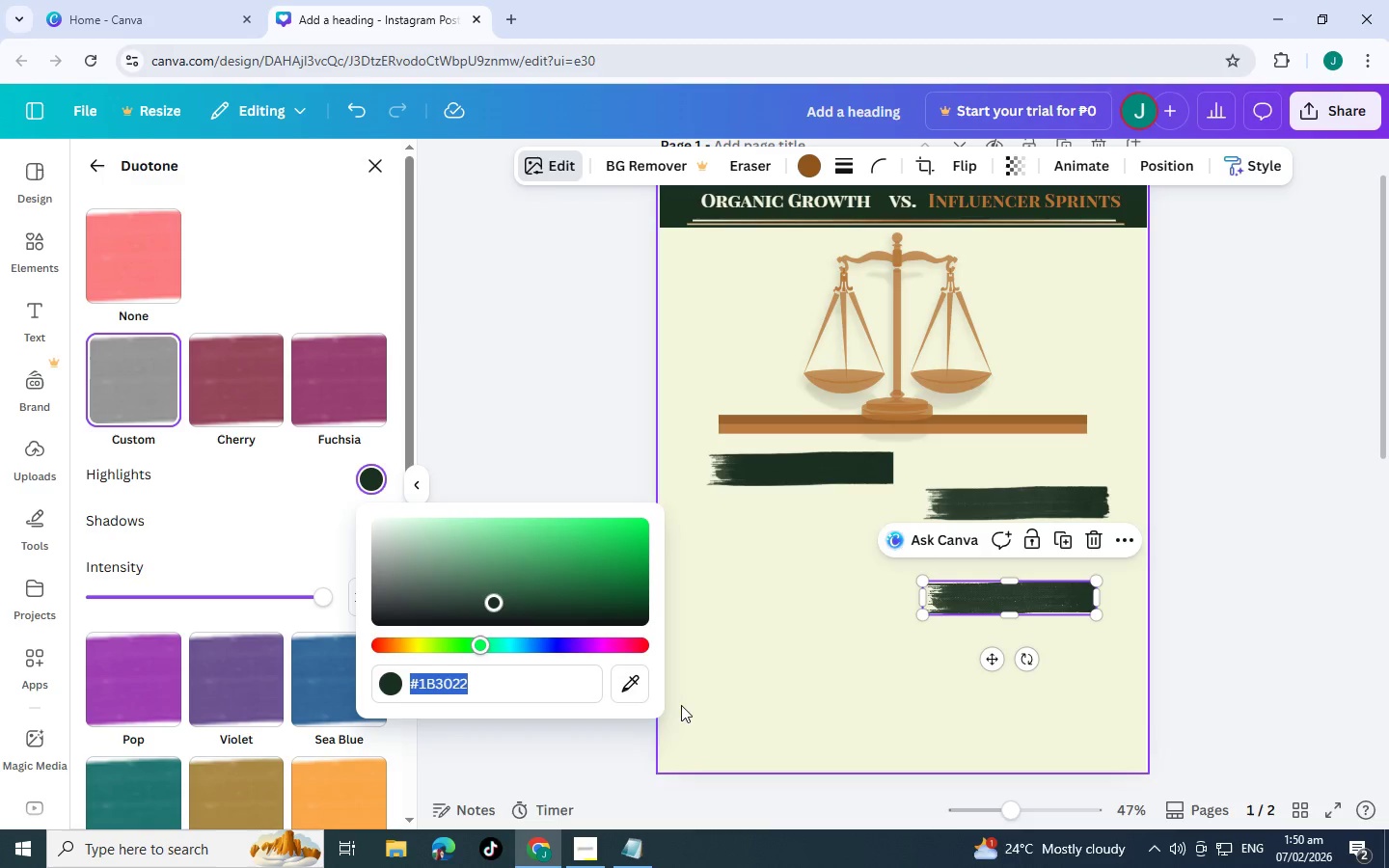 
left_click([630, 686])
 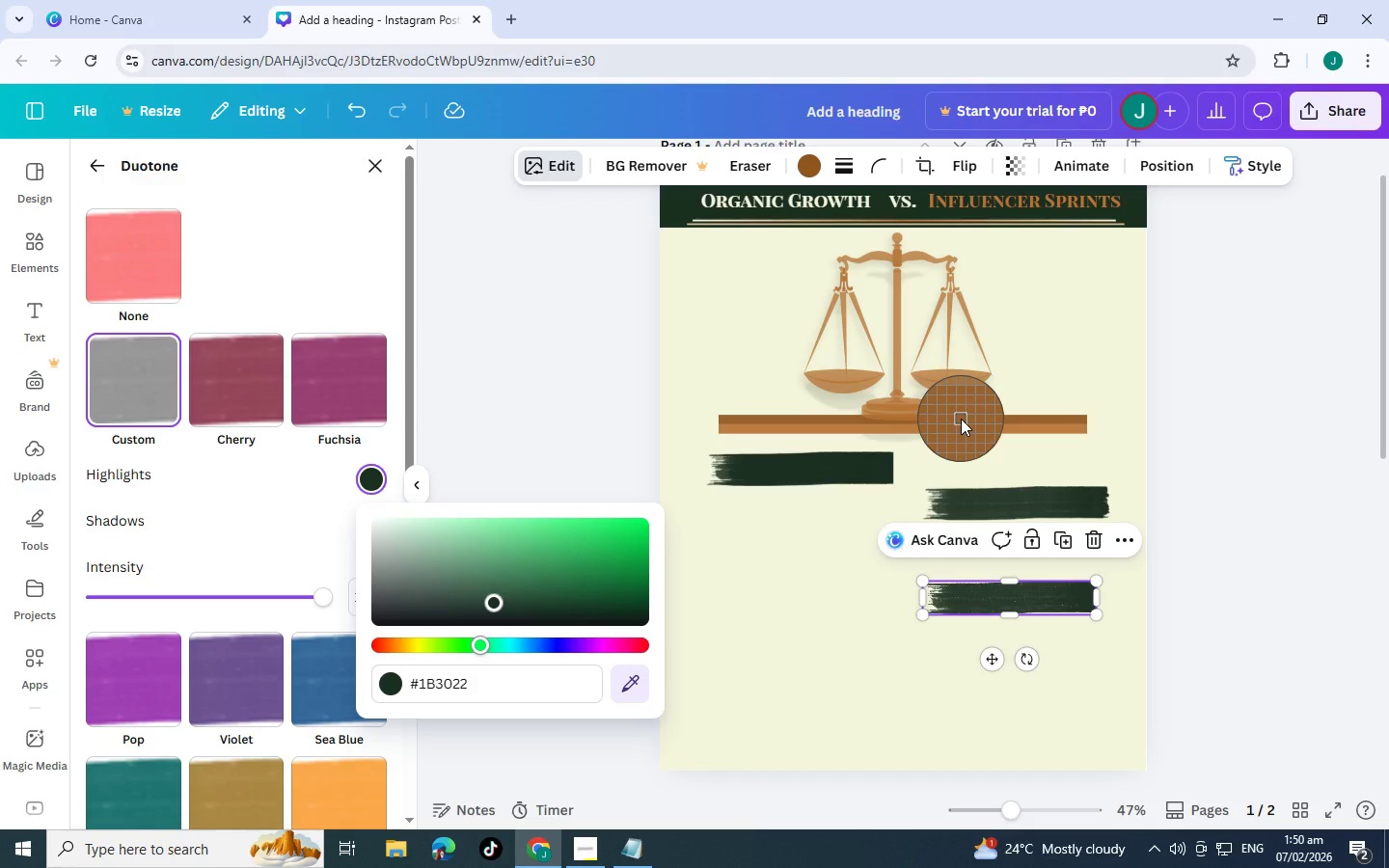 
left_click([961, 419])
 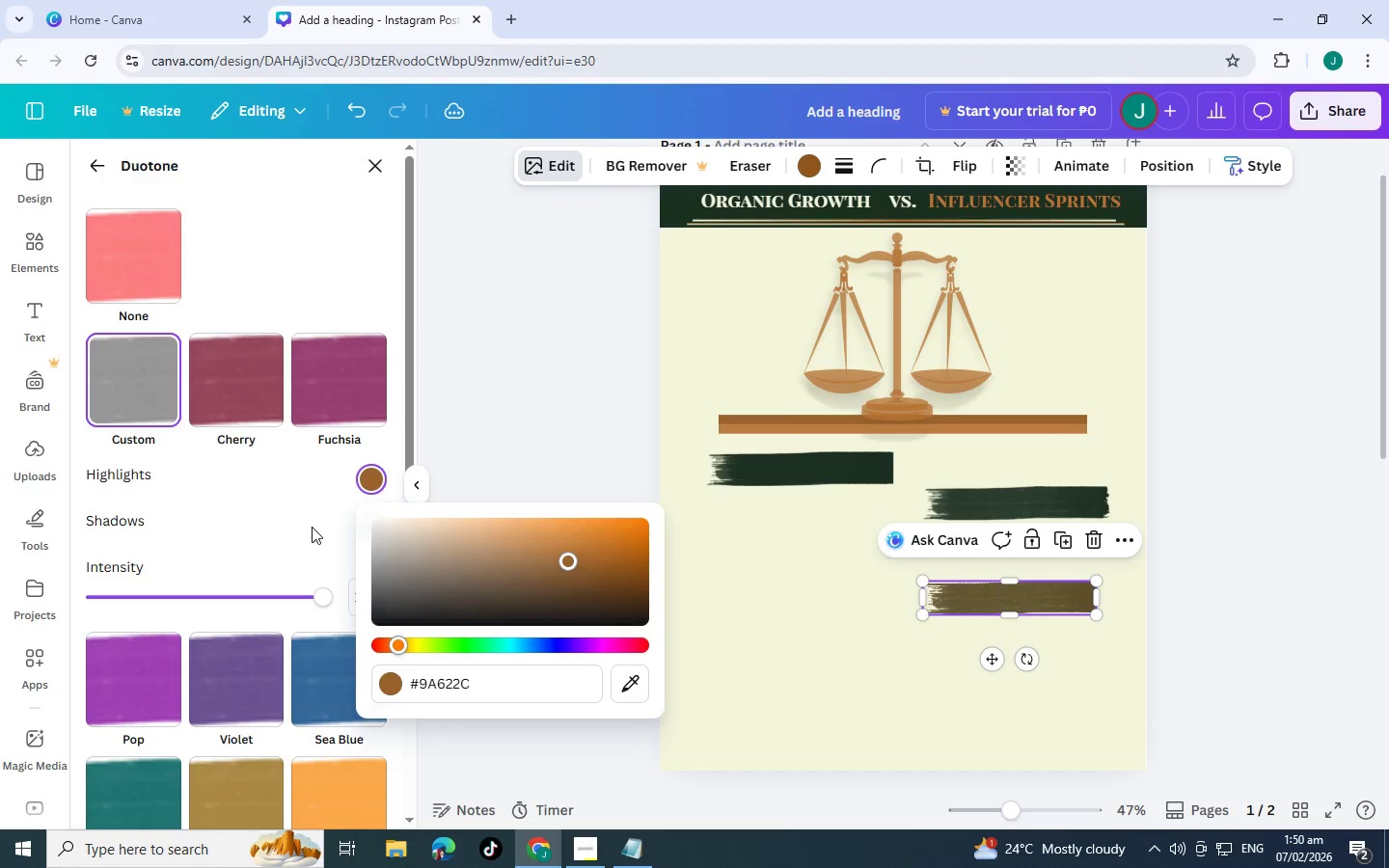 
double_click([371, 525])
 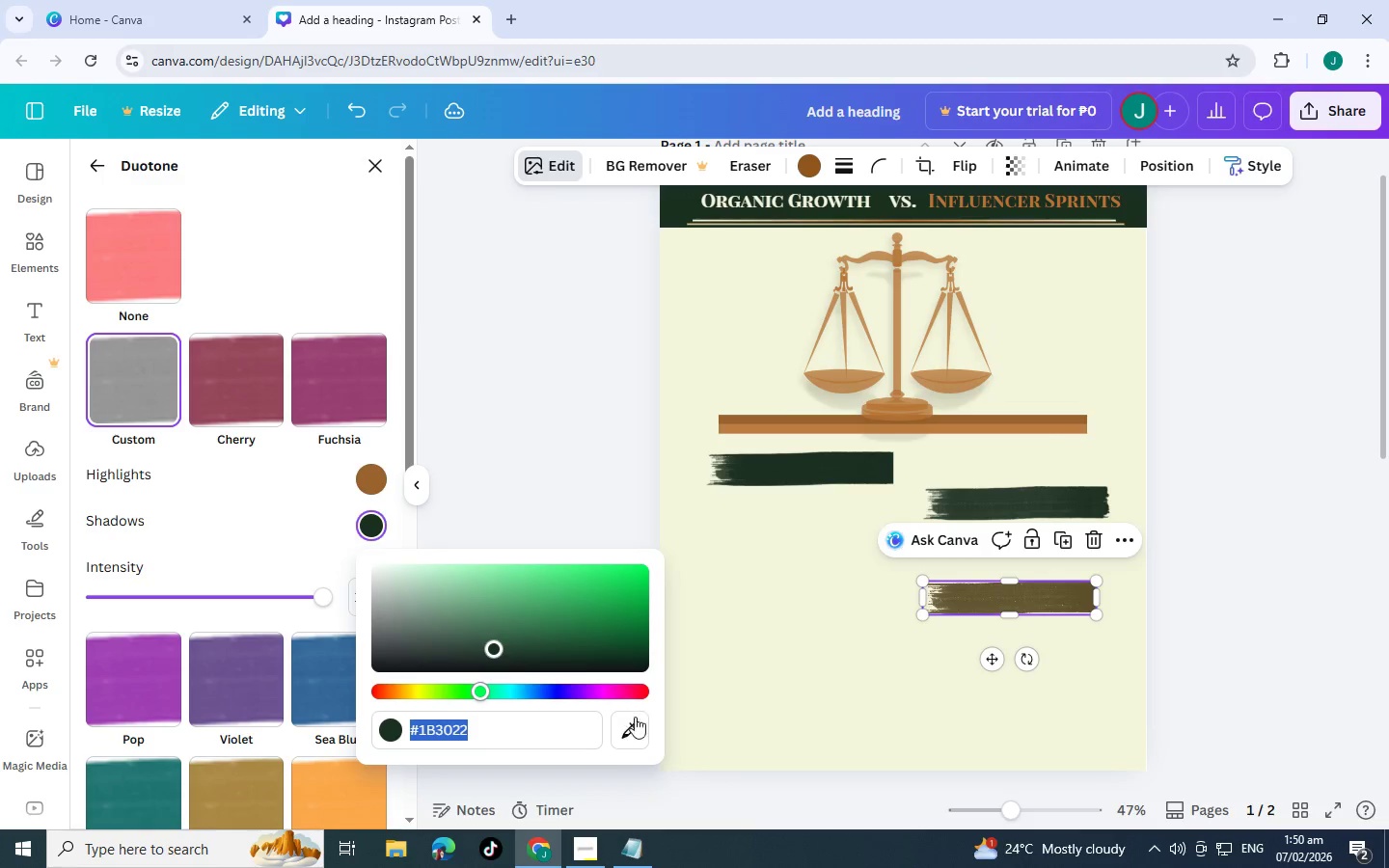 
left_click([638, 731])
 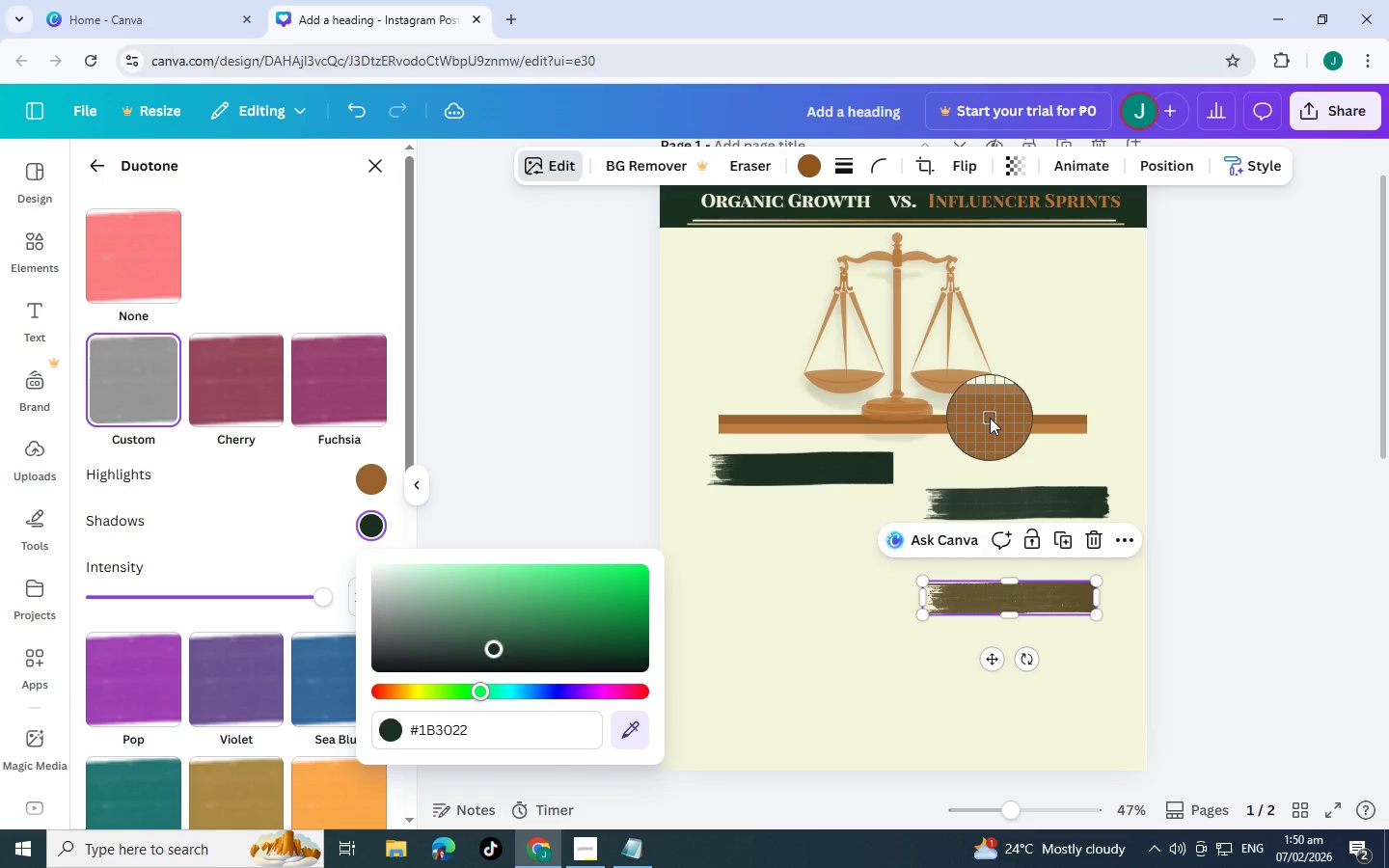 
left_click([990, 418])
 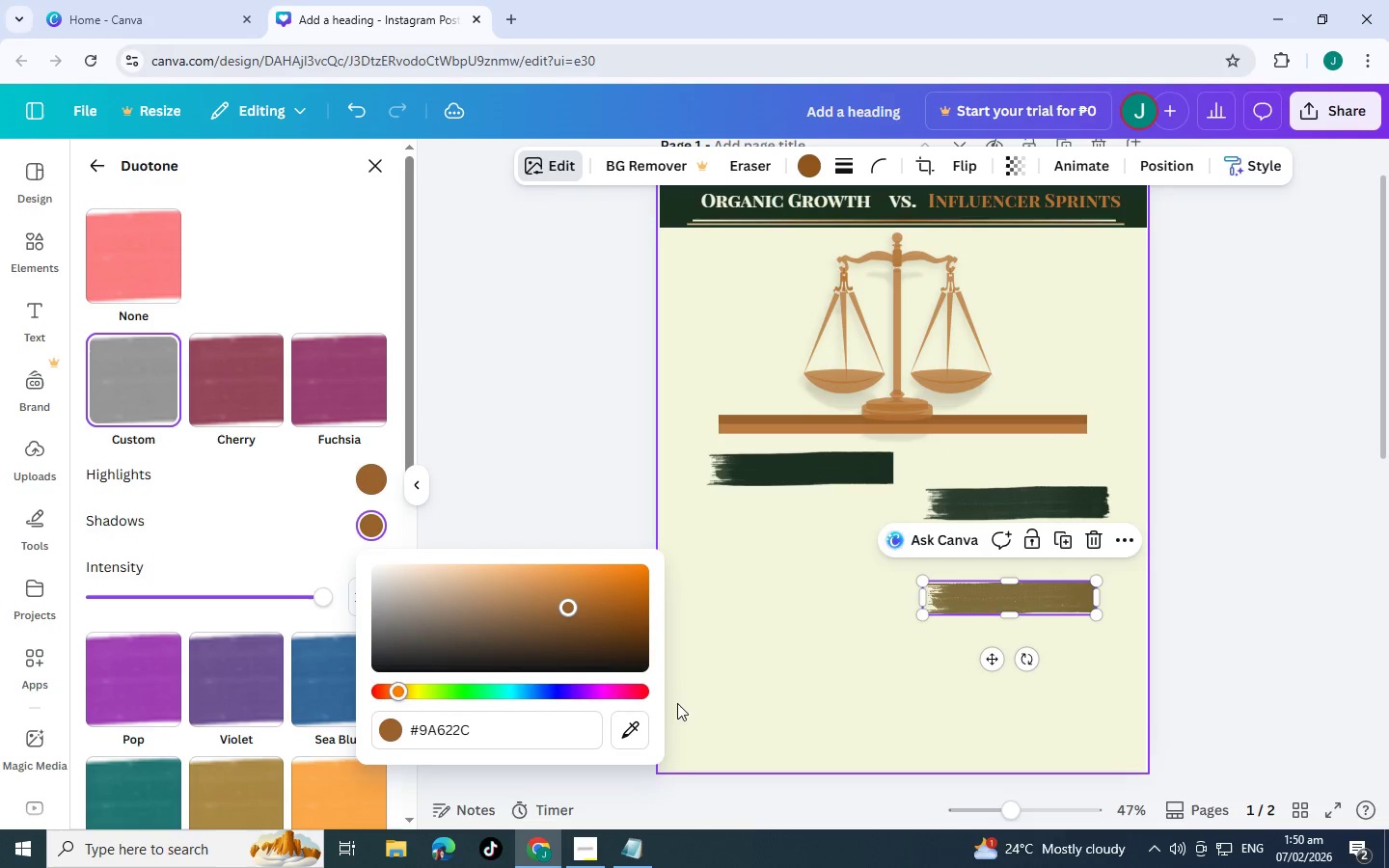 
left_click([629, 743])
 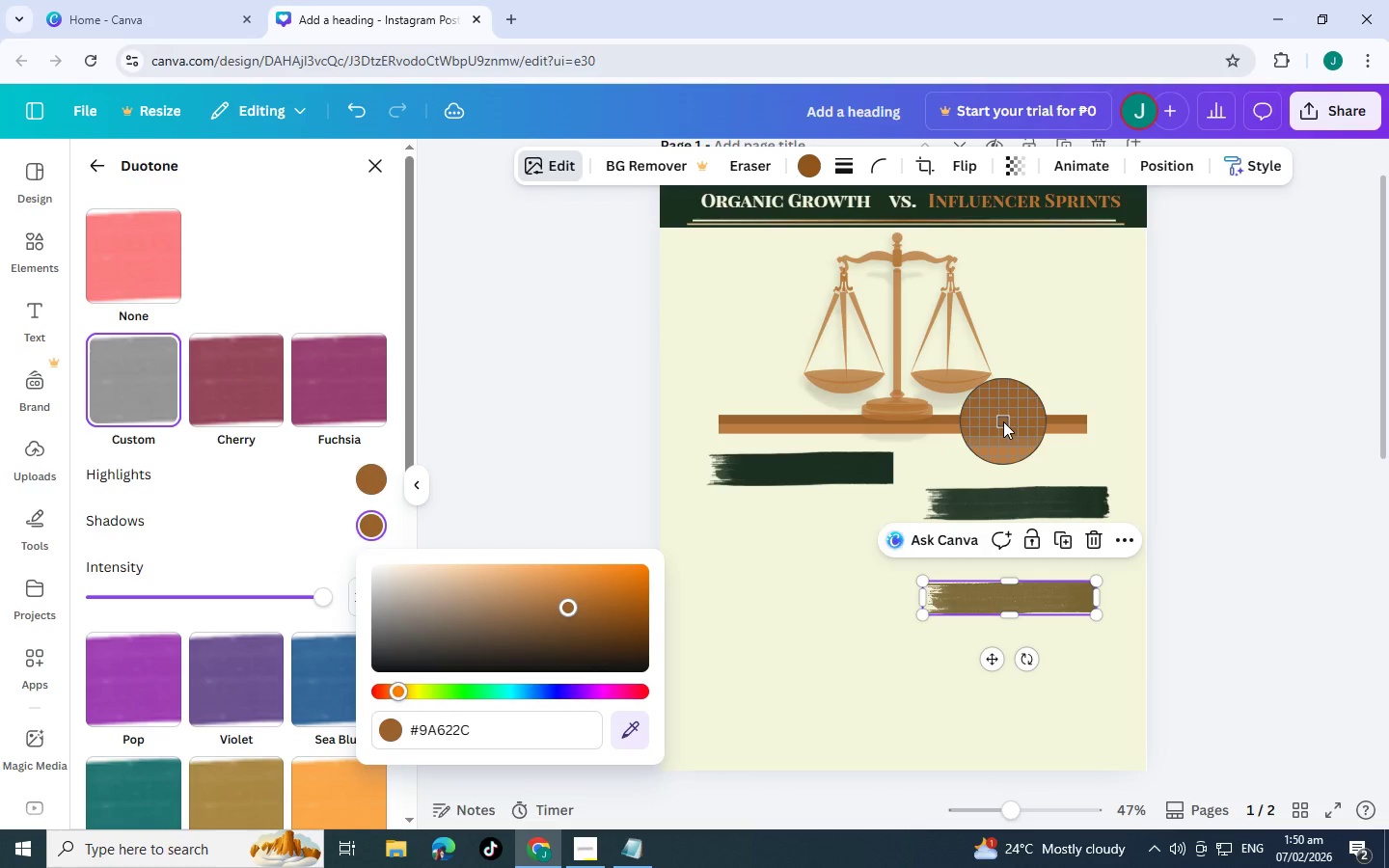 
left_click([1003, 421])
 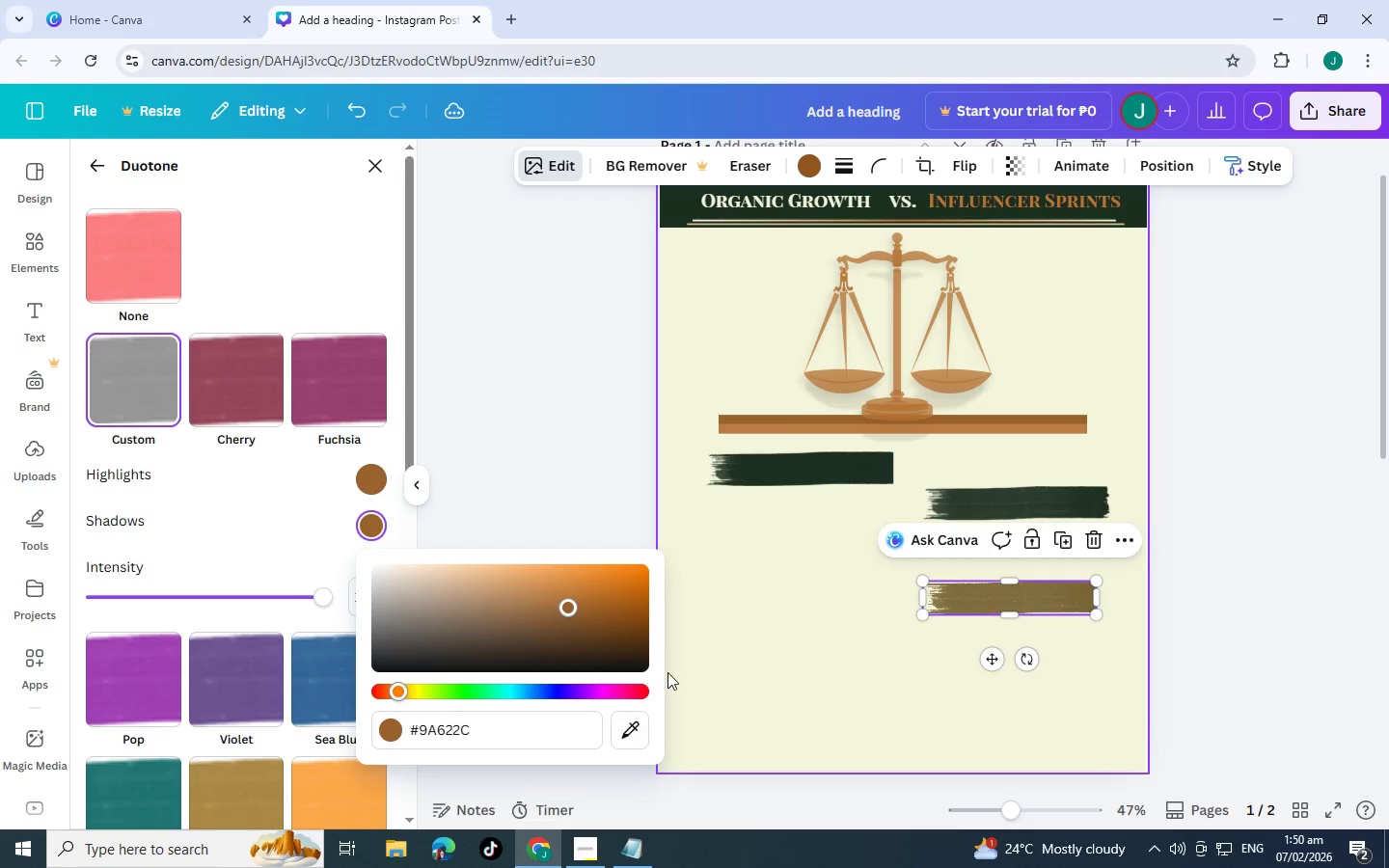 
left_click([620, 730])
 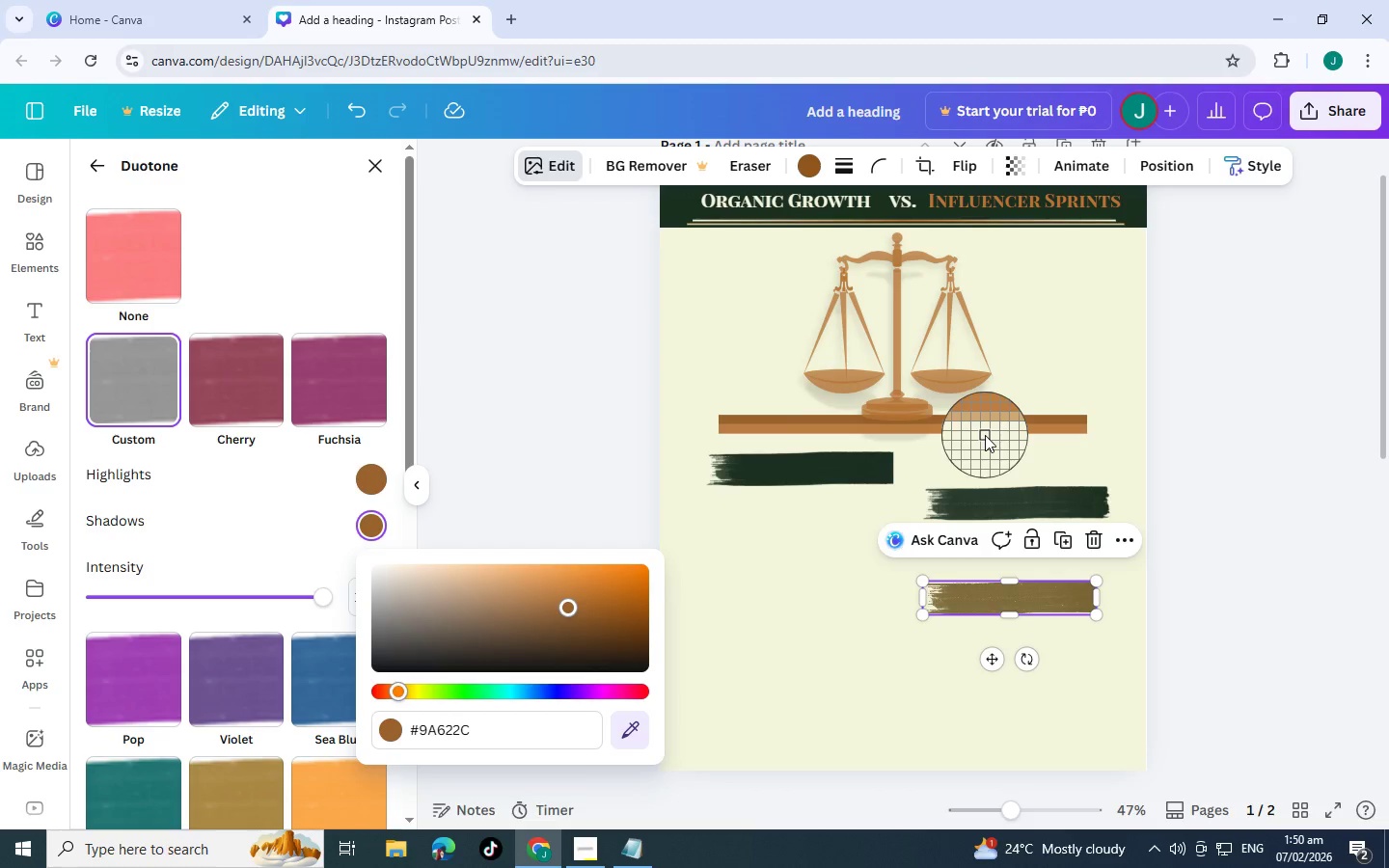 
left_click([984, 429])
 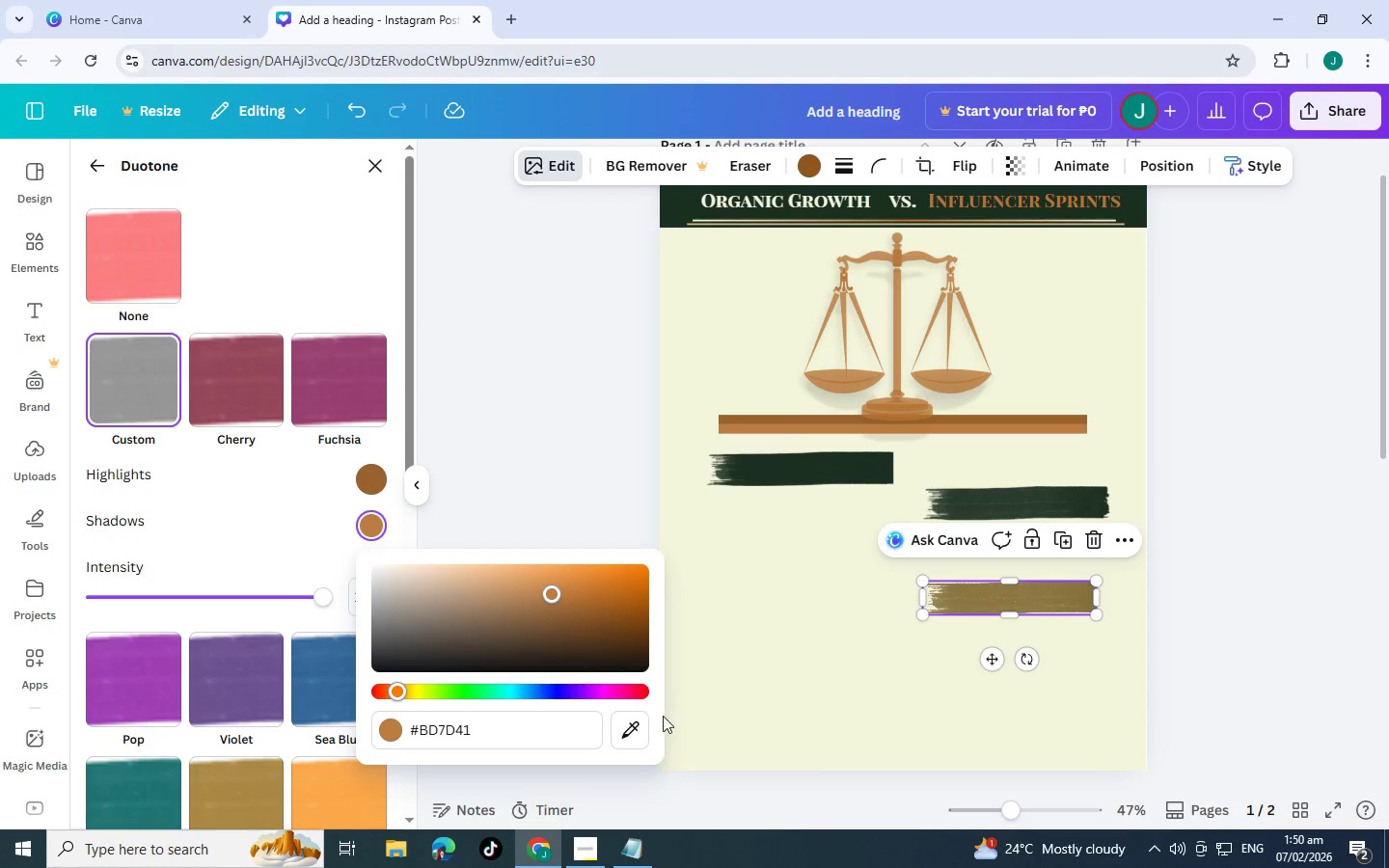 
left_click([641, 739])
 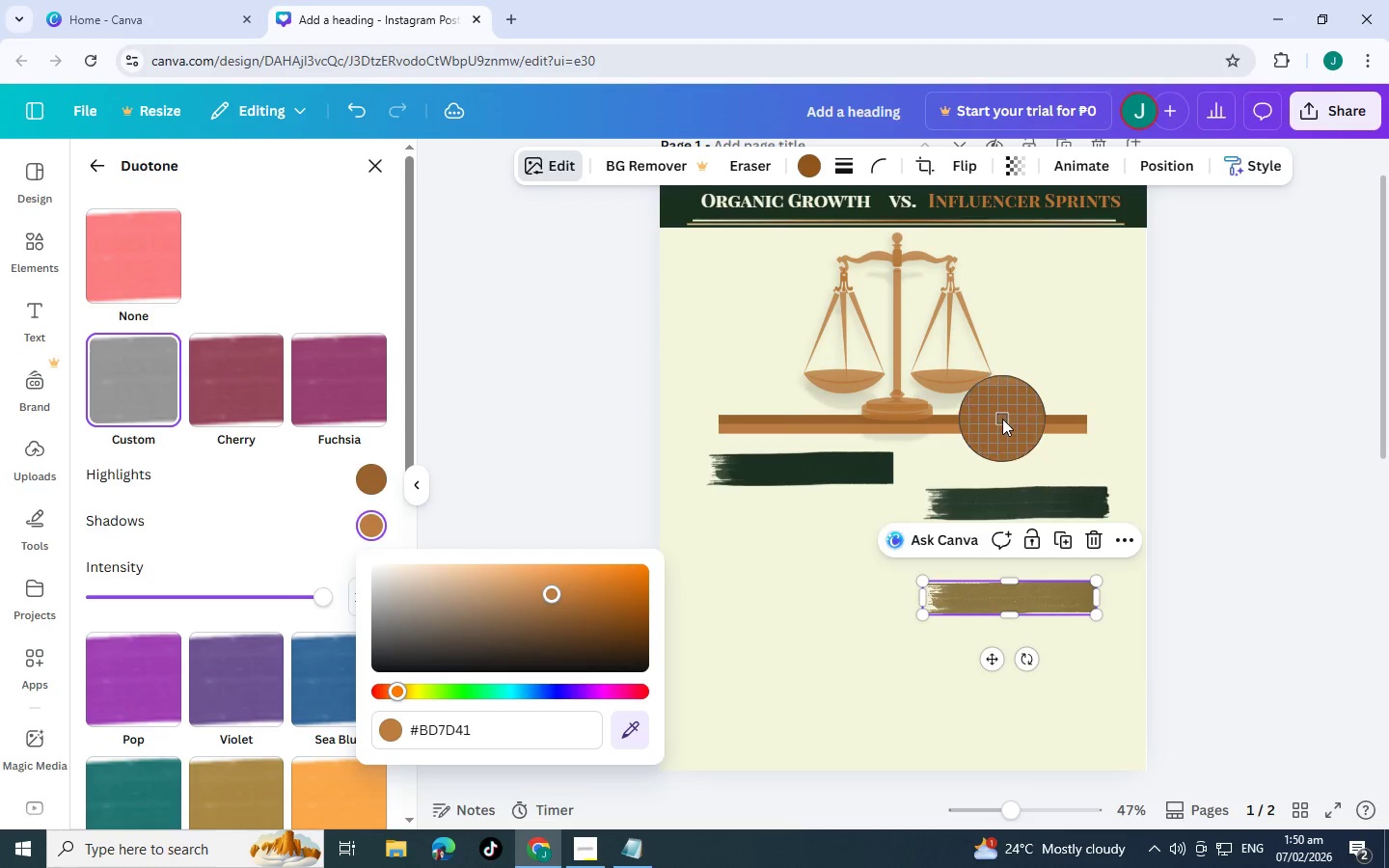 
left_click([1002, 419])
 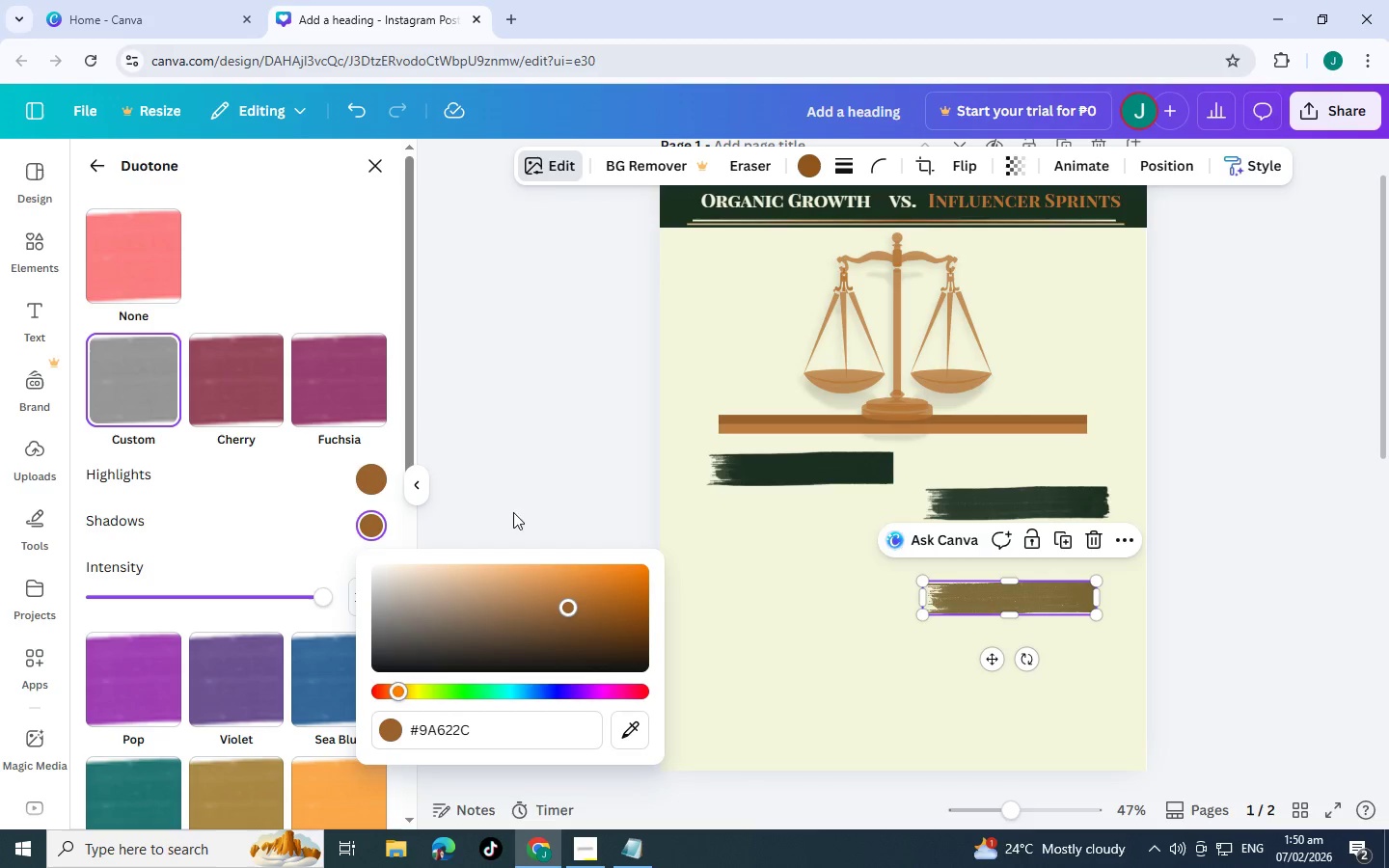 
left_click([362, 475])
 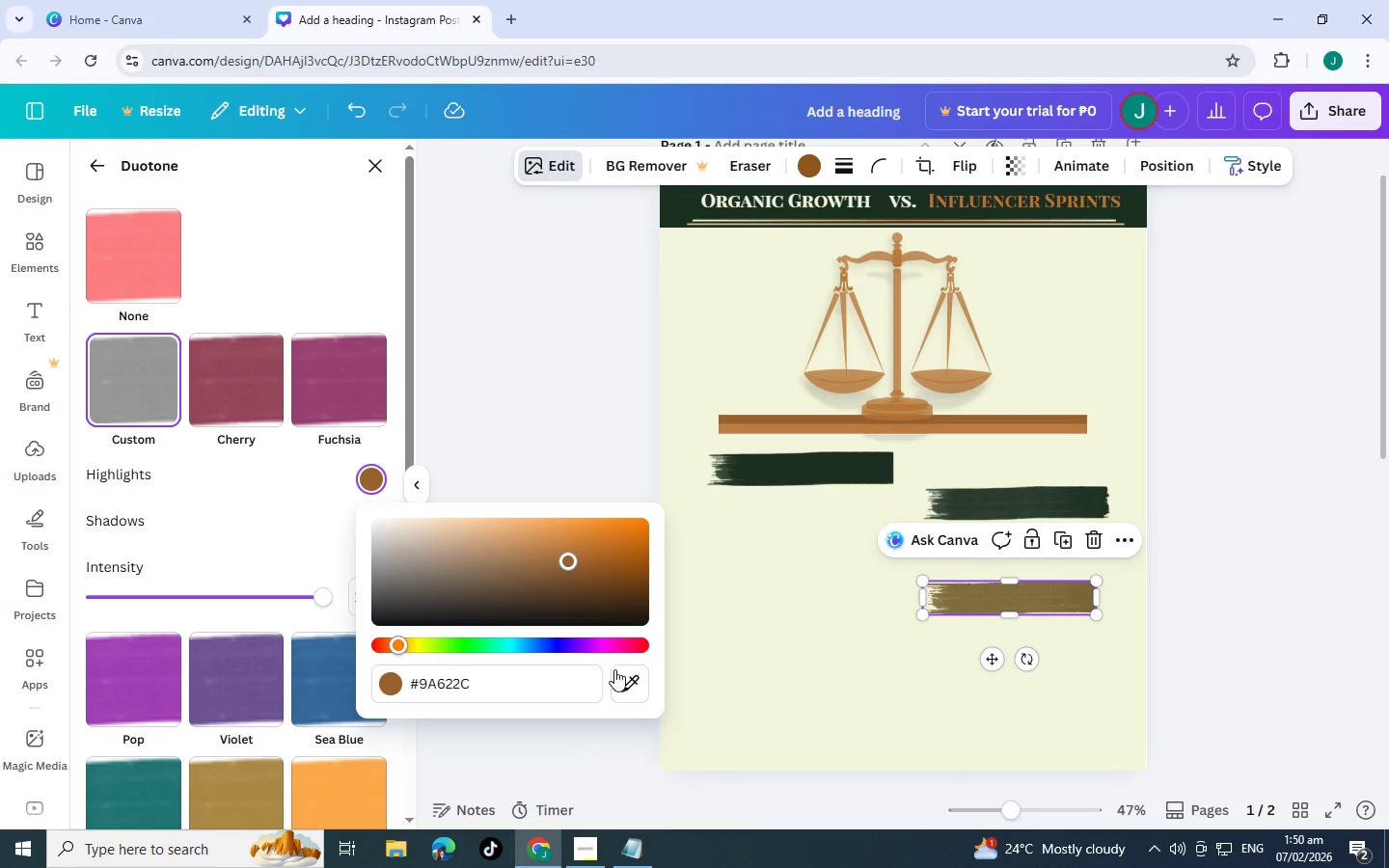 
left_click([628, 699])
 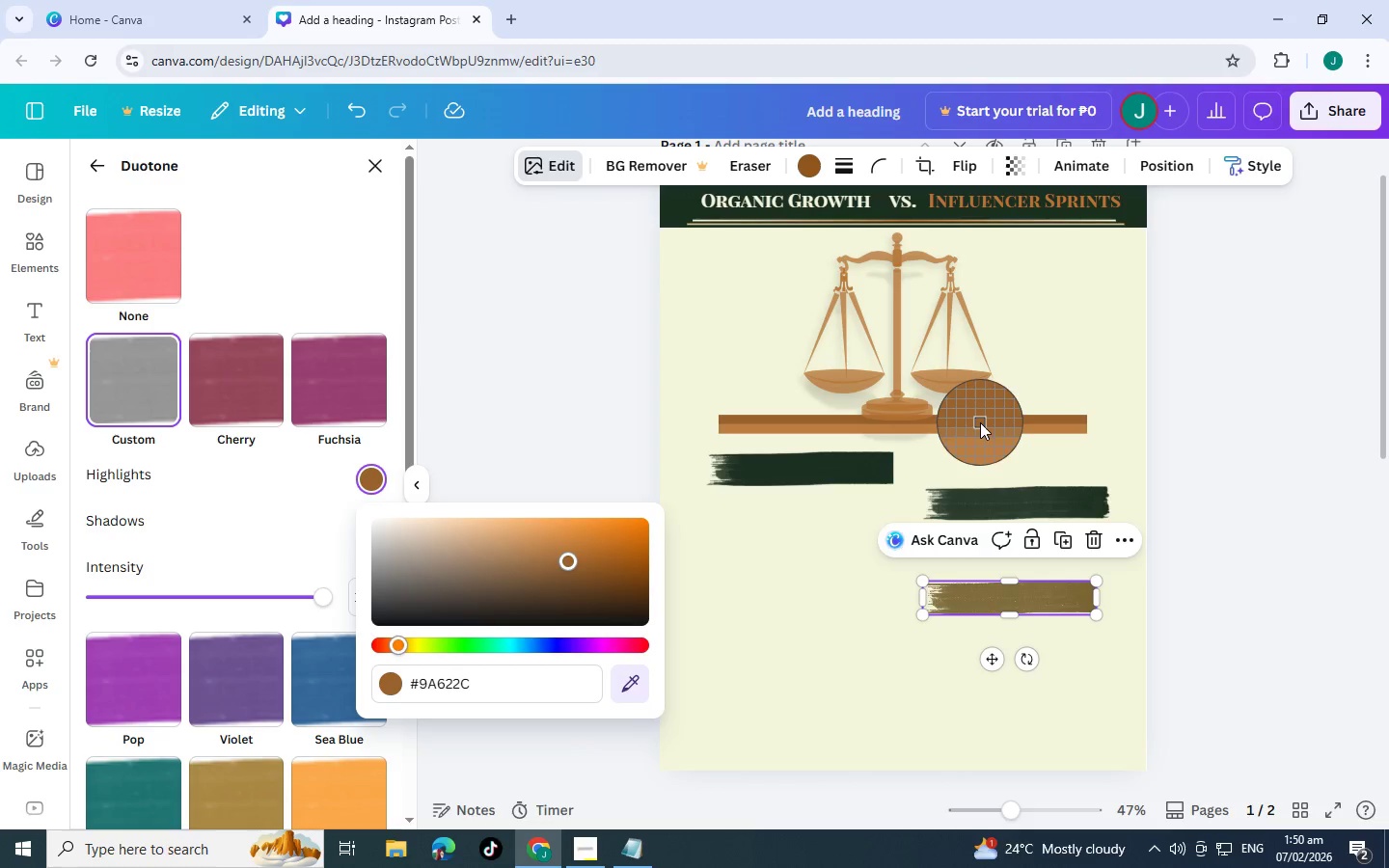 
left_click([980, 419])
 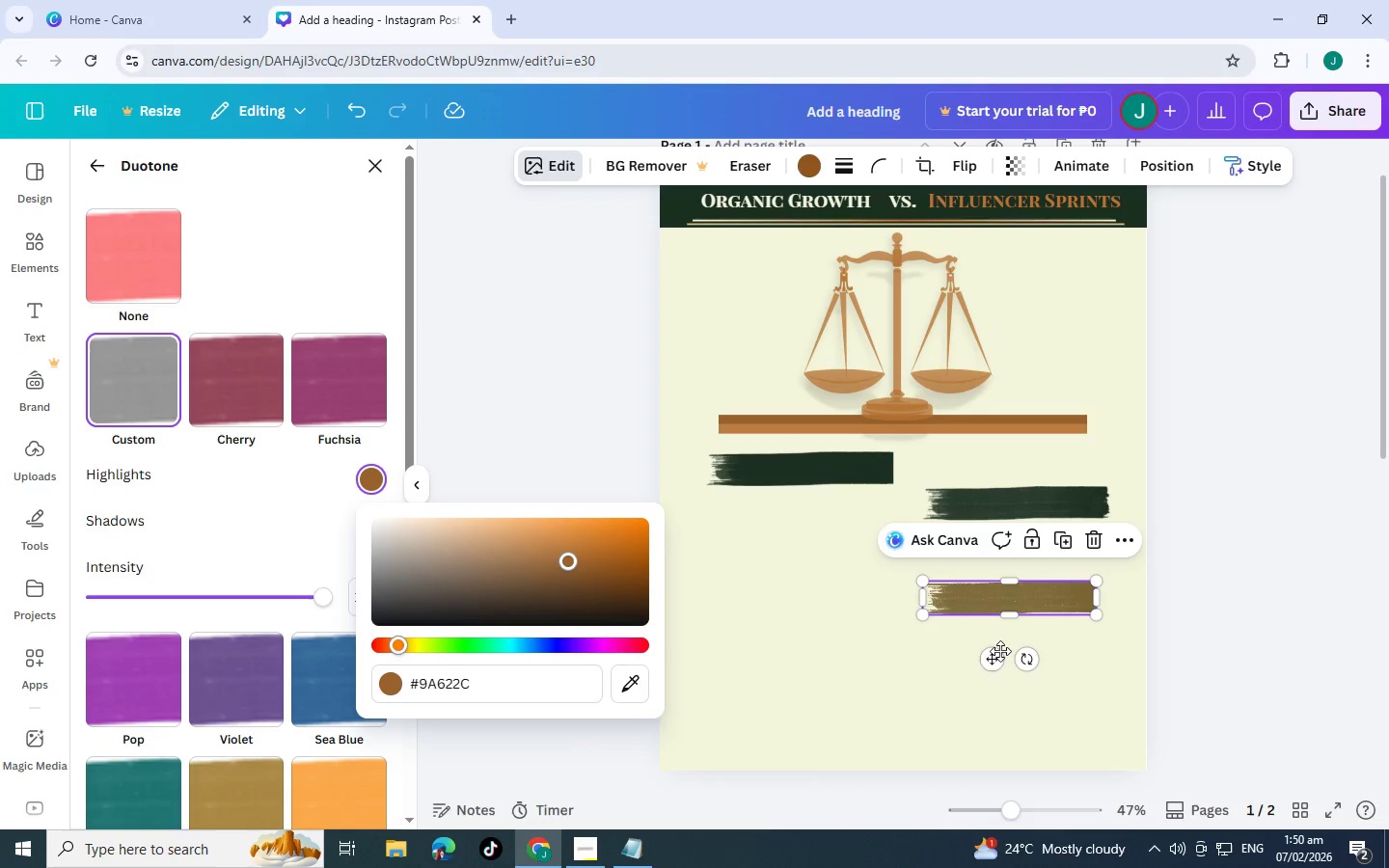 
left_click_drag(start_coordinate=[996, 659], to_coordinate=[978, 652])
 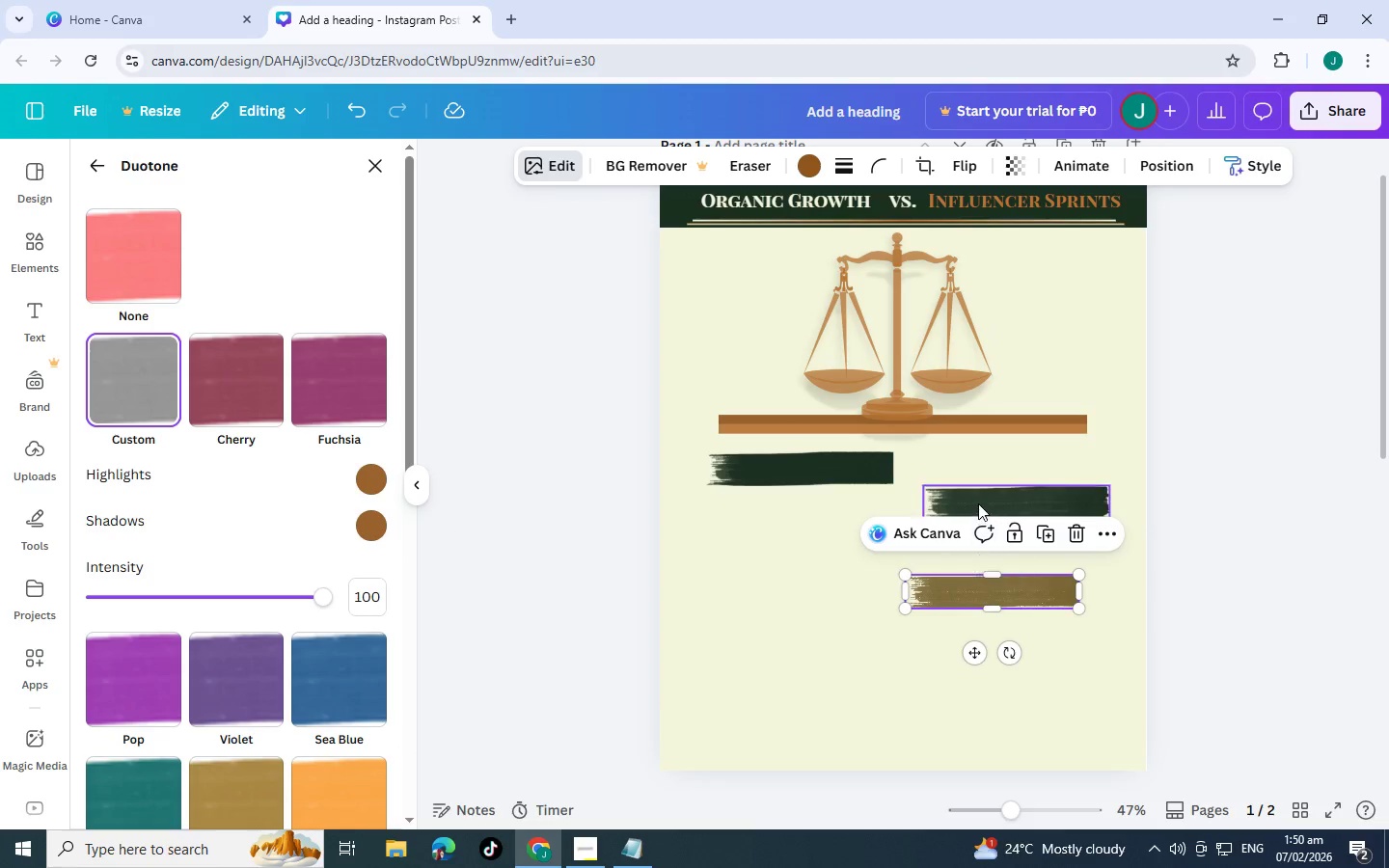 
left_click([978, 503])
 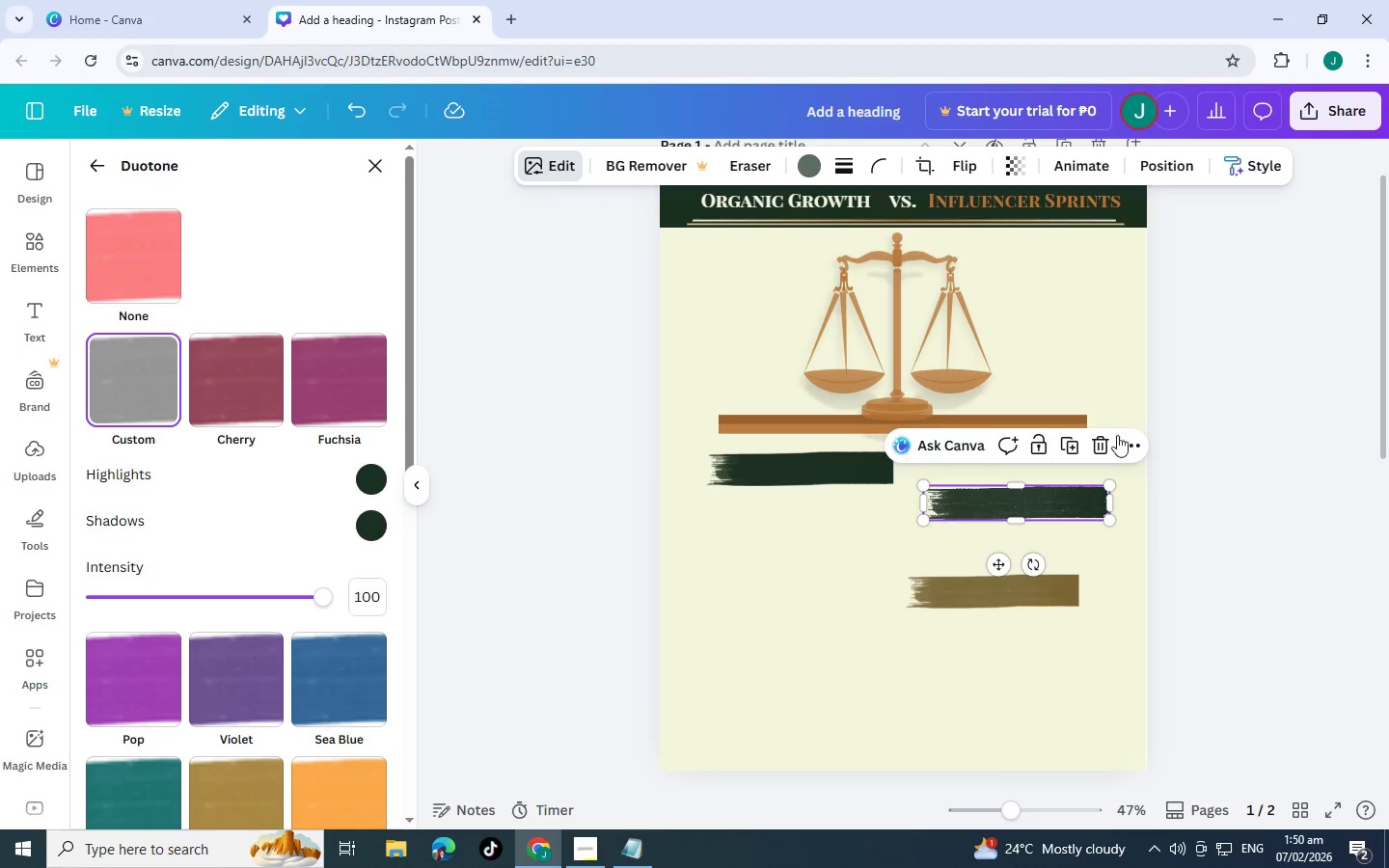 
left_click([1100, 441])
 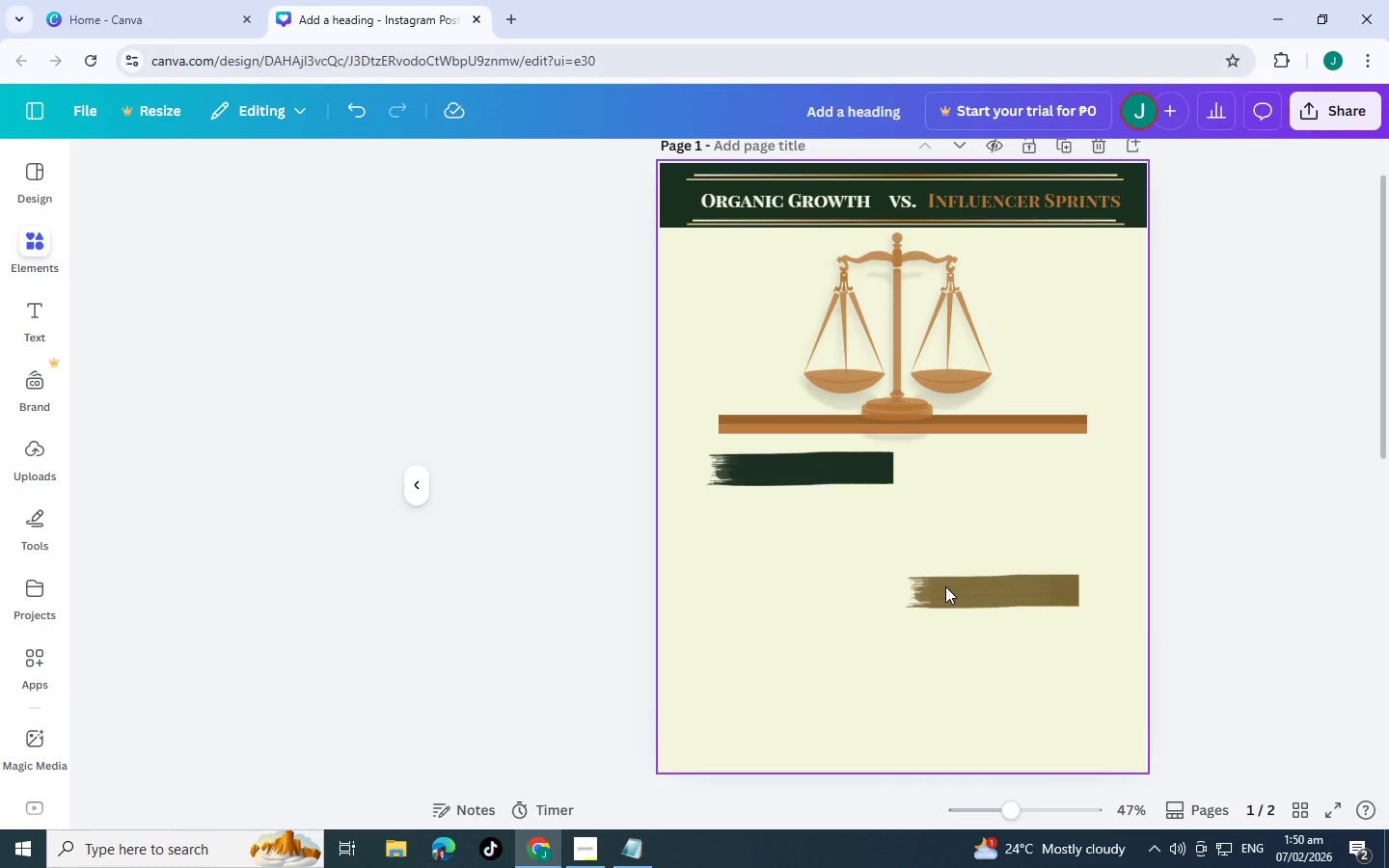 
left_click([963, 587])
 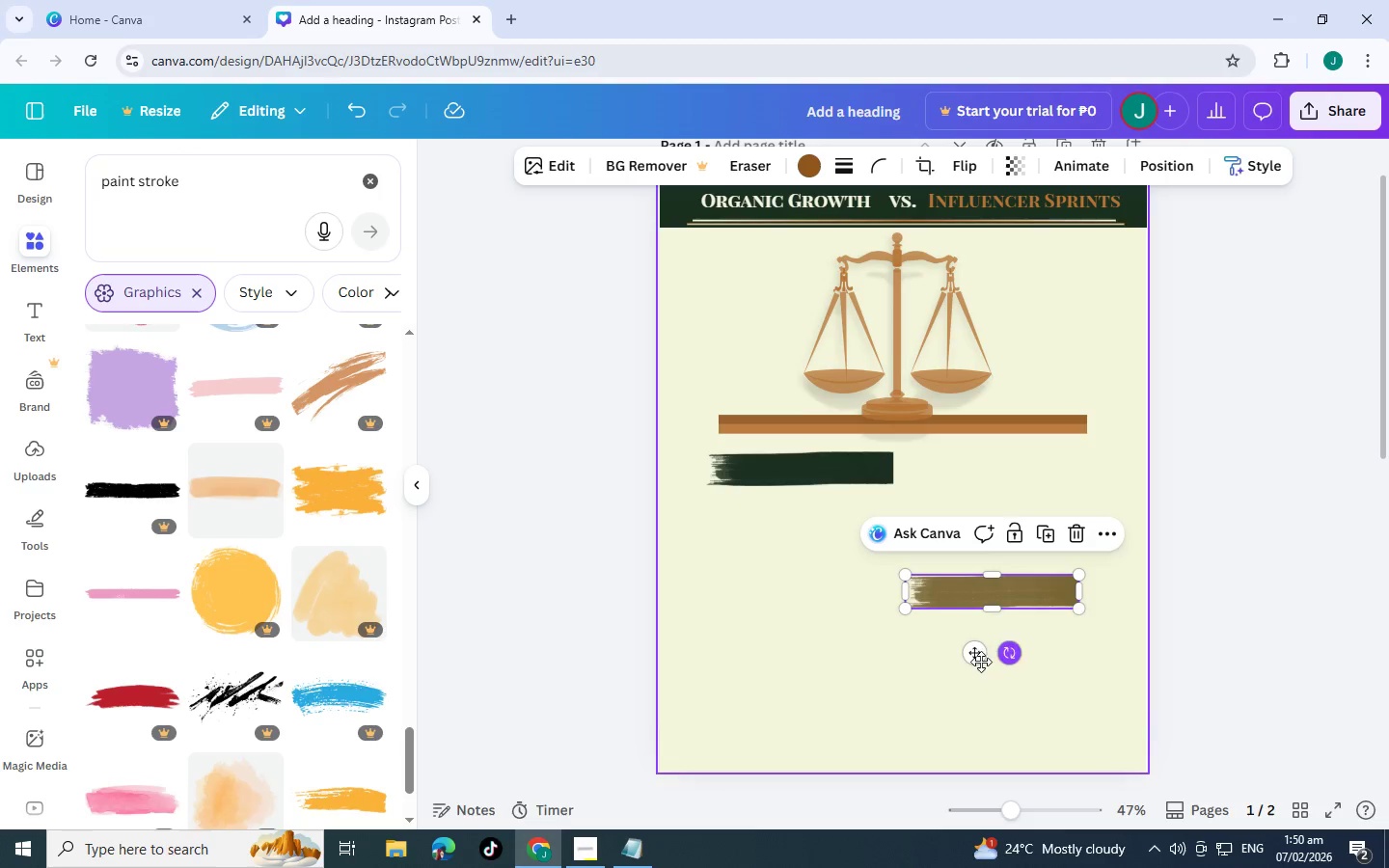 
left_click_drag(start_coordinate=[975, 661], to_coordinate=[996, 665])
 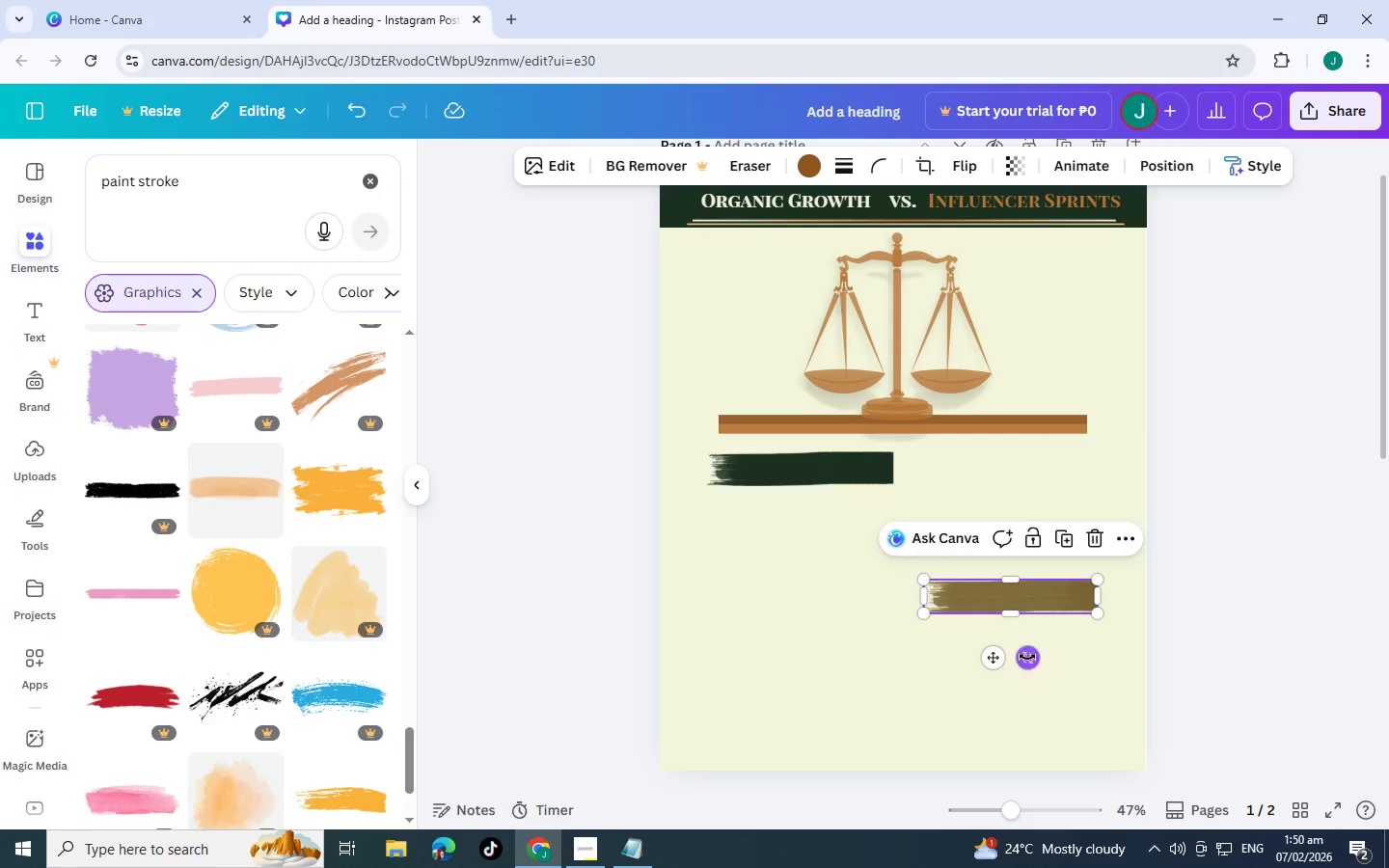 
left_click_drag(start_coordinate=[1027, 658], to_coordinate=[996, 535])
 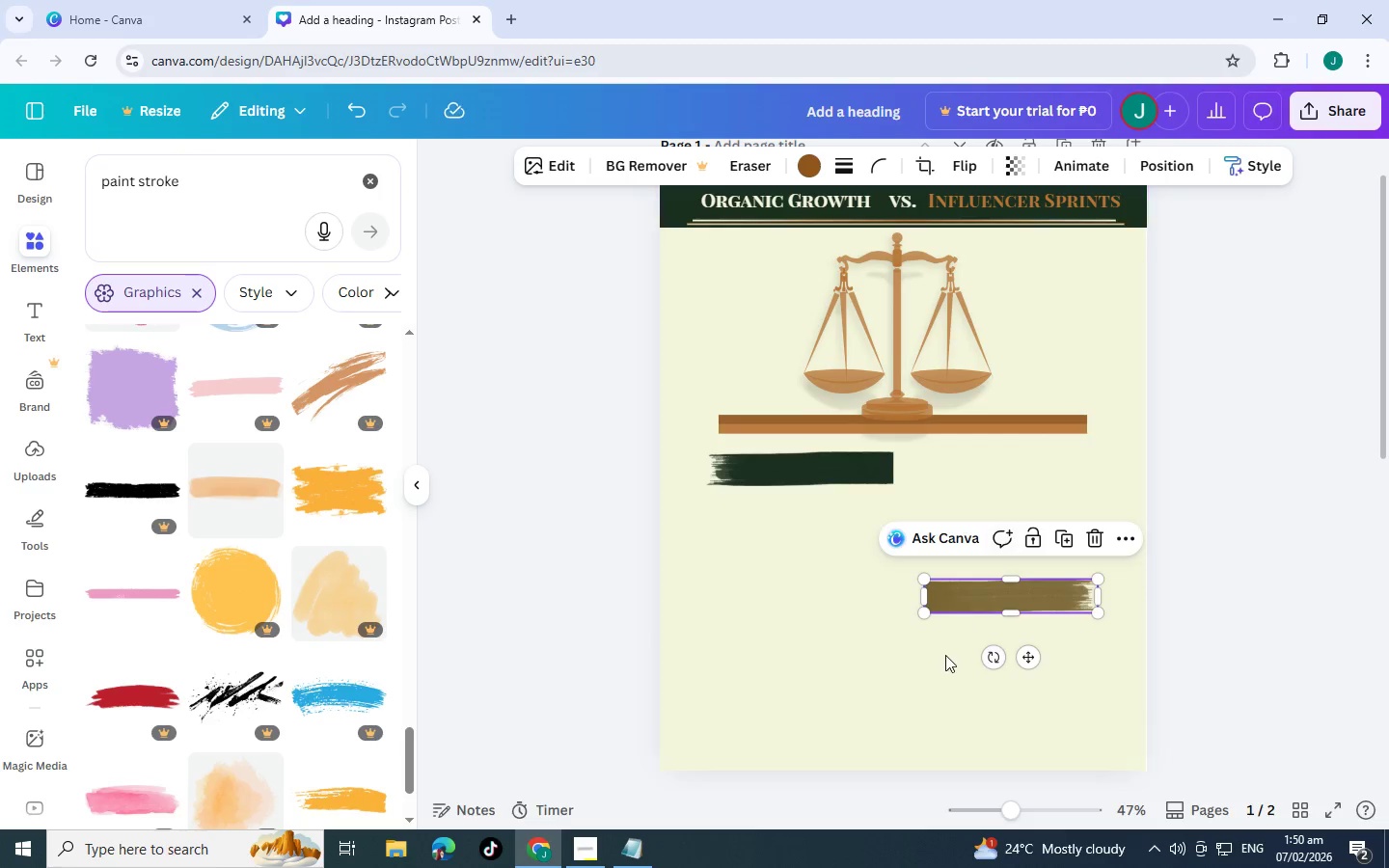 
left_click([945, 655])
 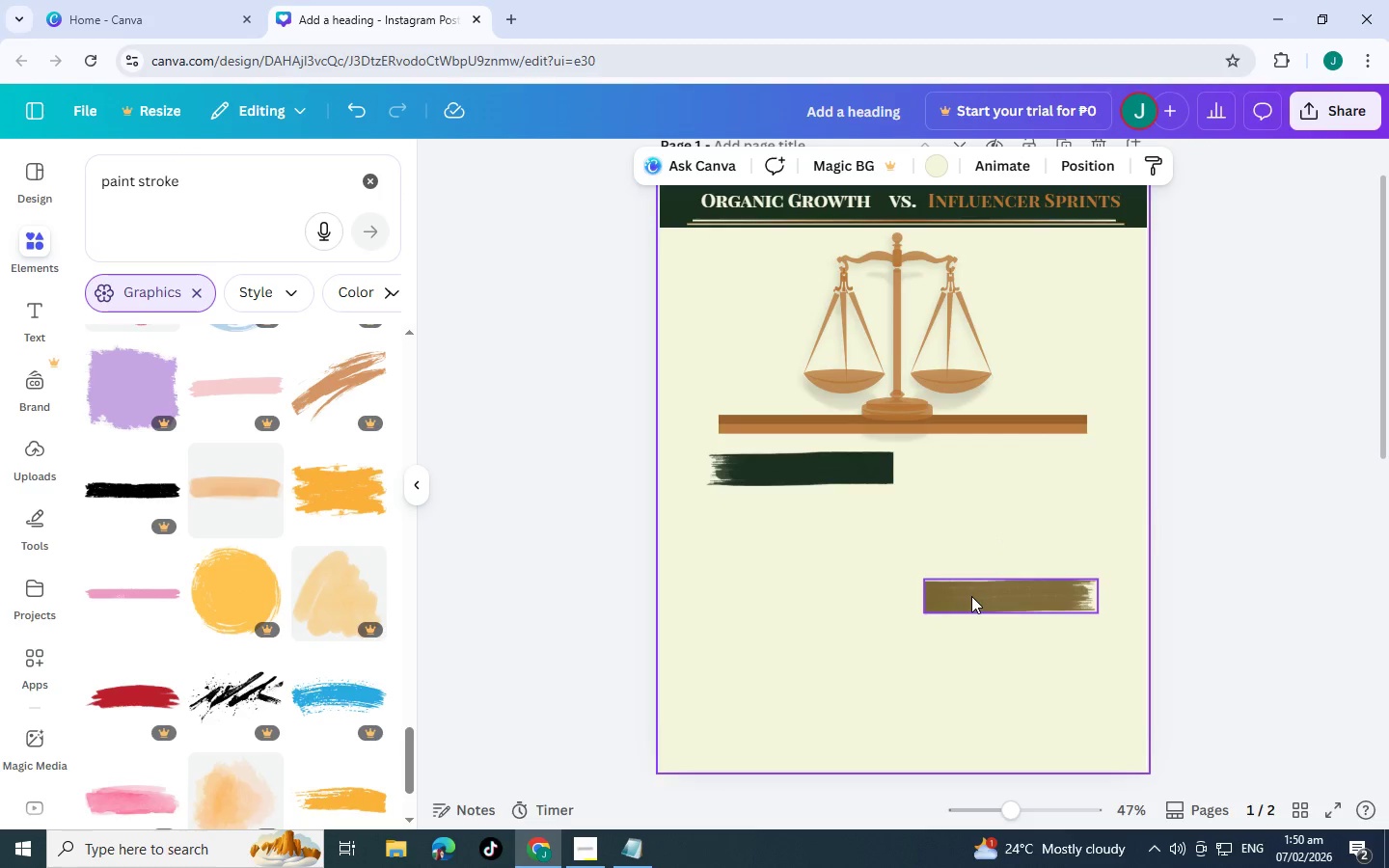 
left_click_drag(start_coordinate=[971, 595], to_coordinate=[969, 467])
 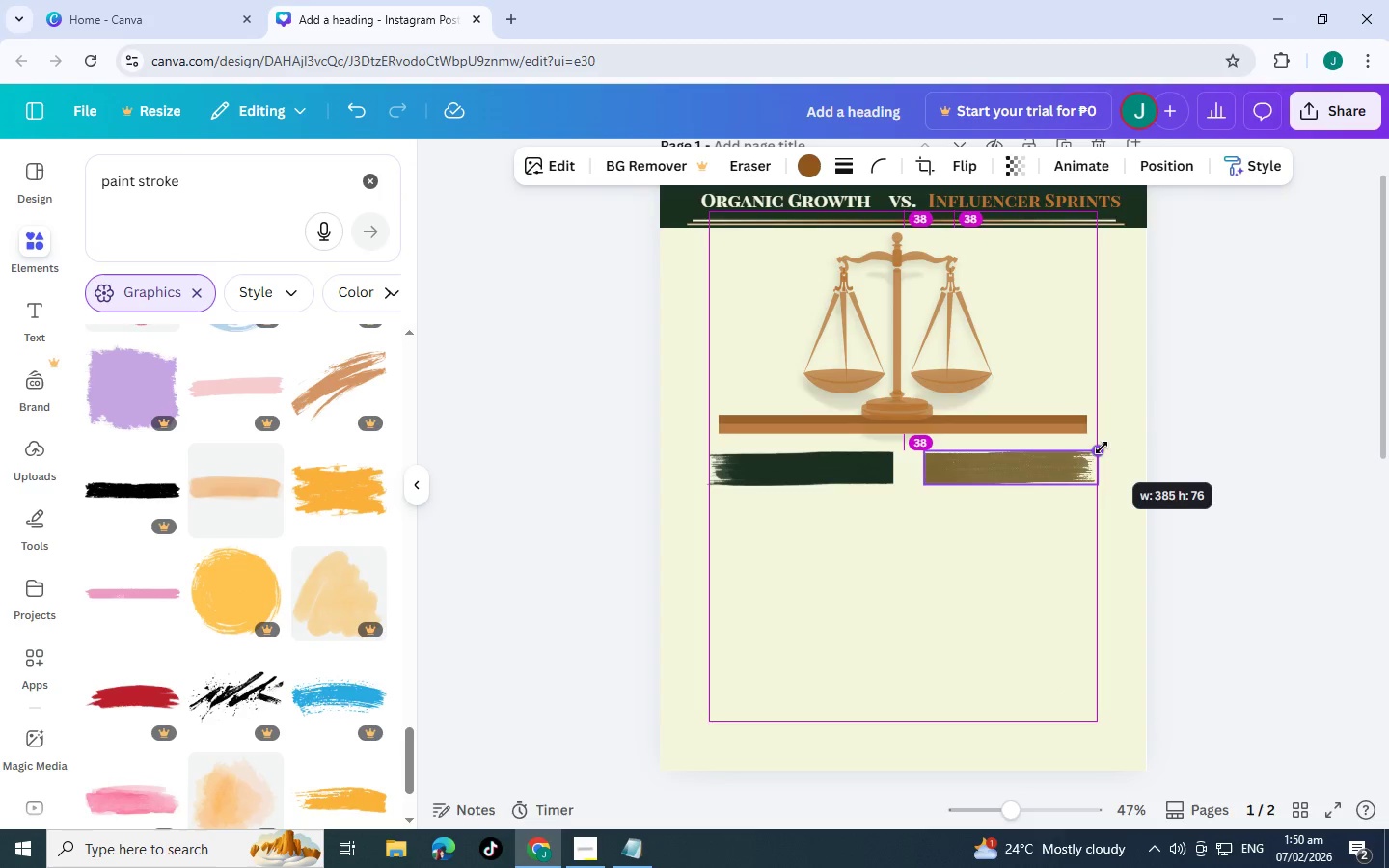 
left_click([941, 622])
 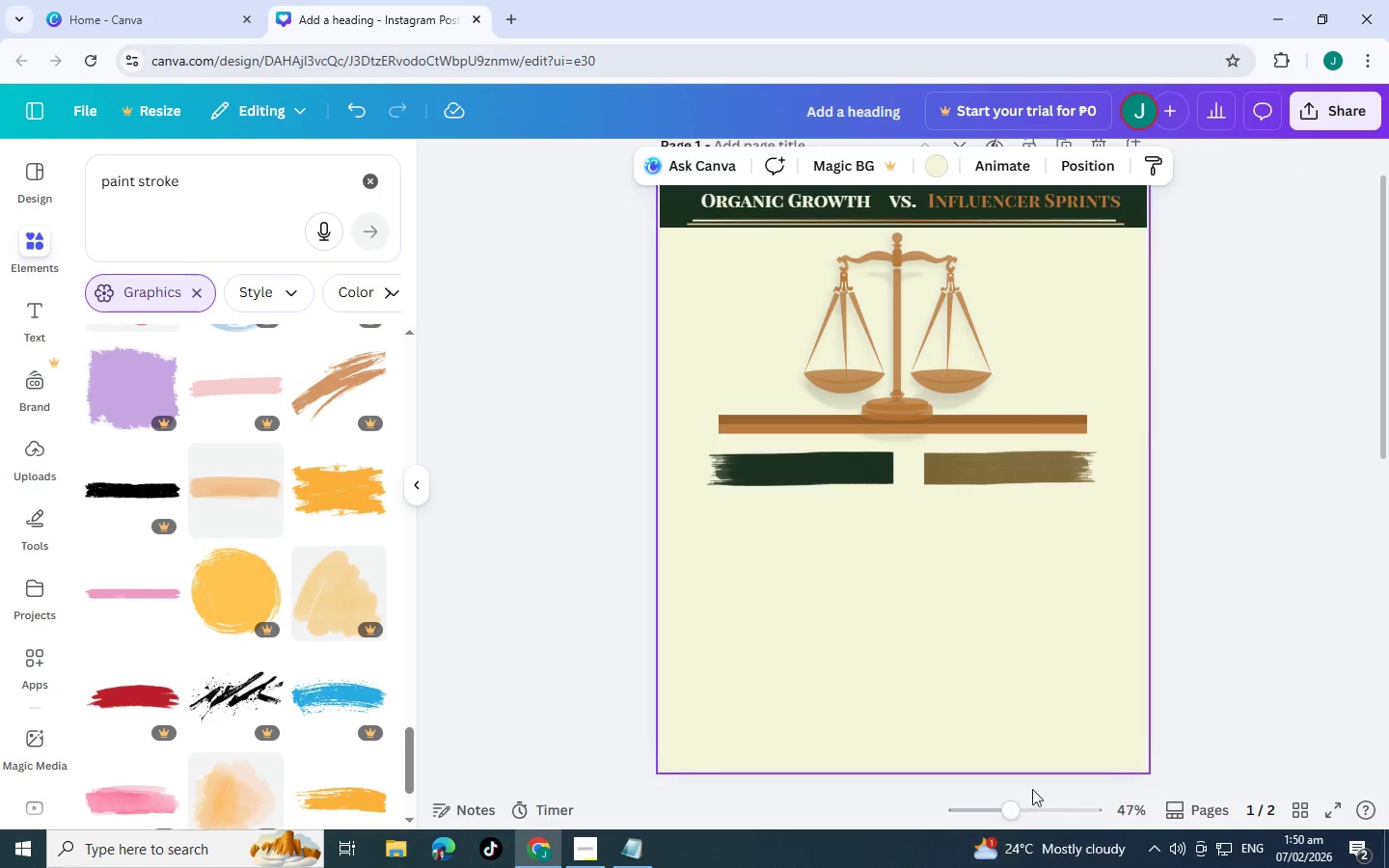 
left_click([1044, 804])
 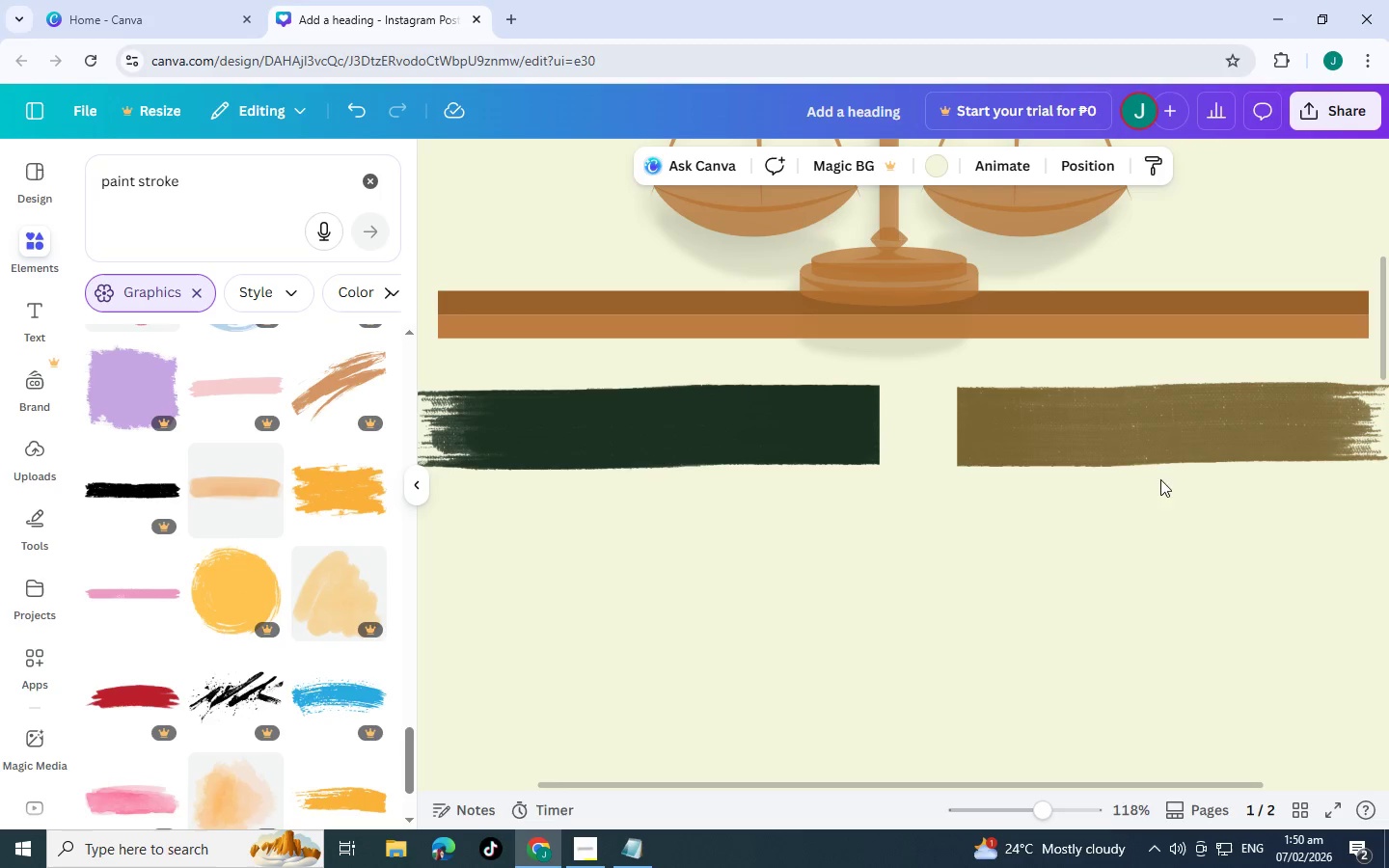 
left_click([1163, 445])
 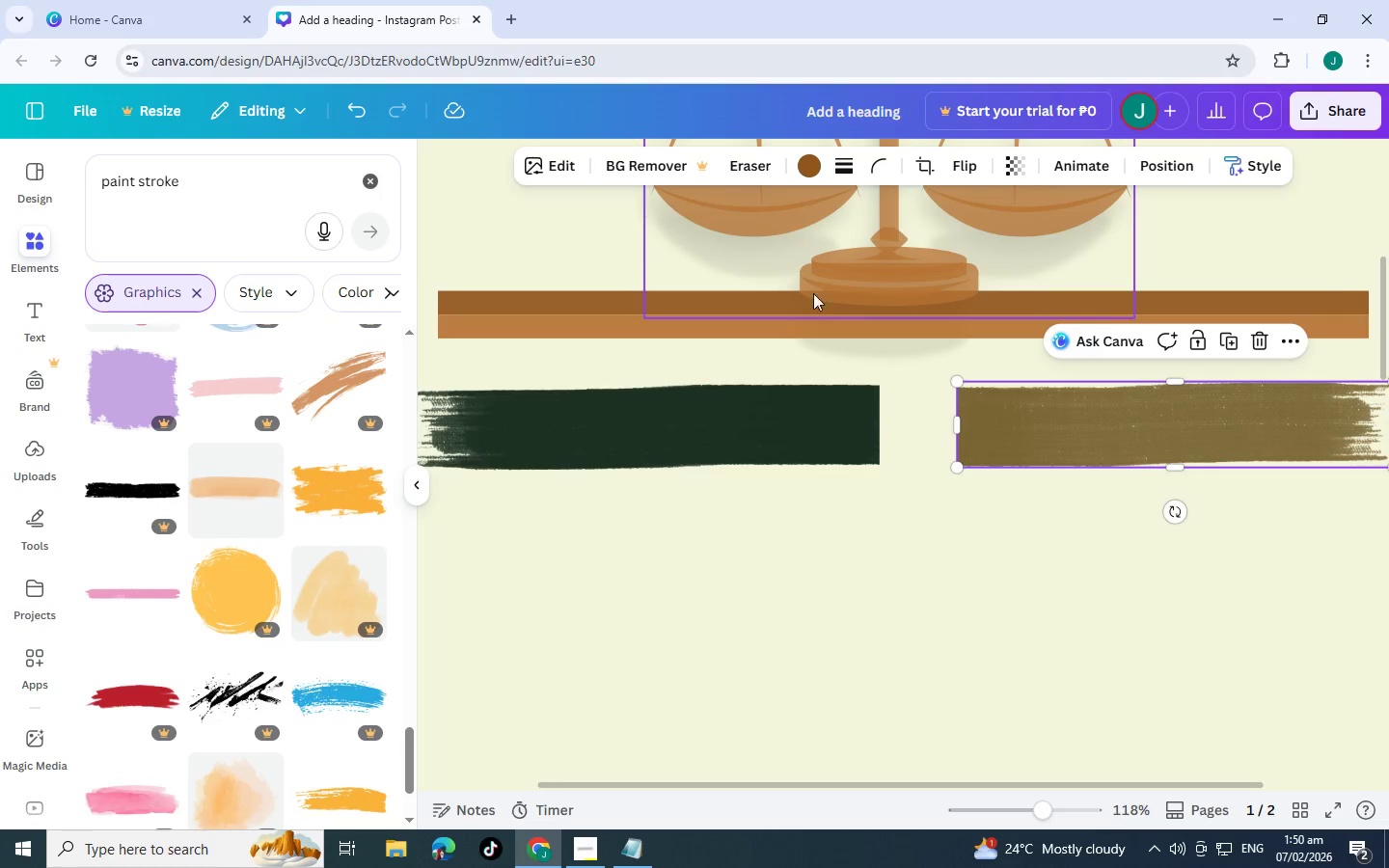 
scroll: coordinate [845, 493], scroll_direction: up, amount: 2.0
 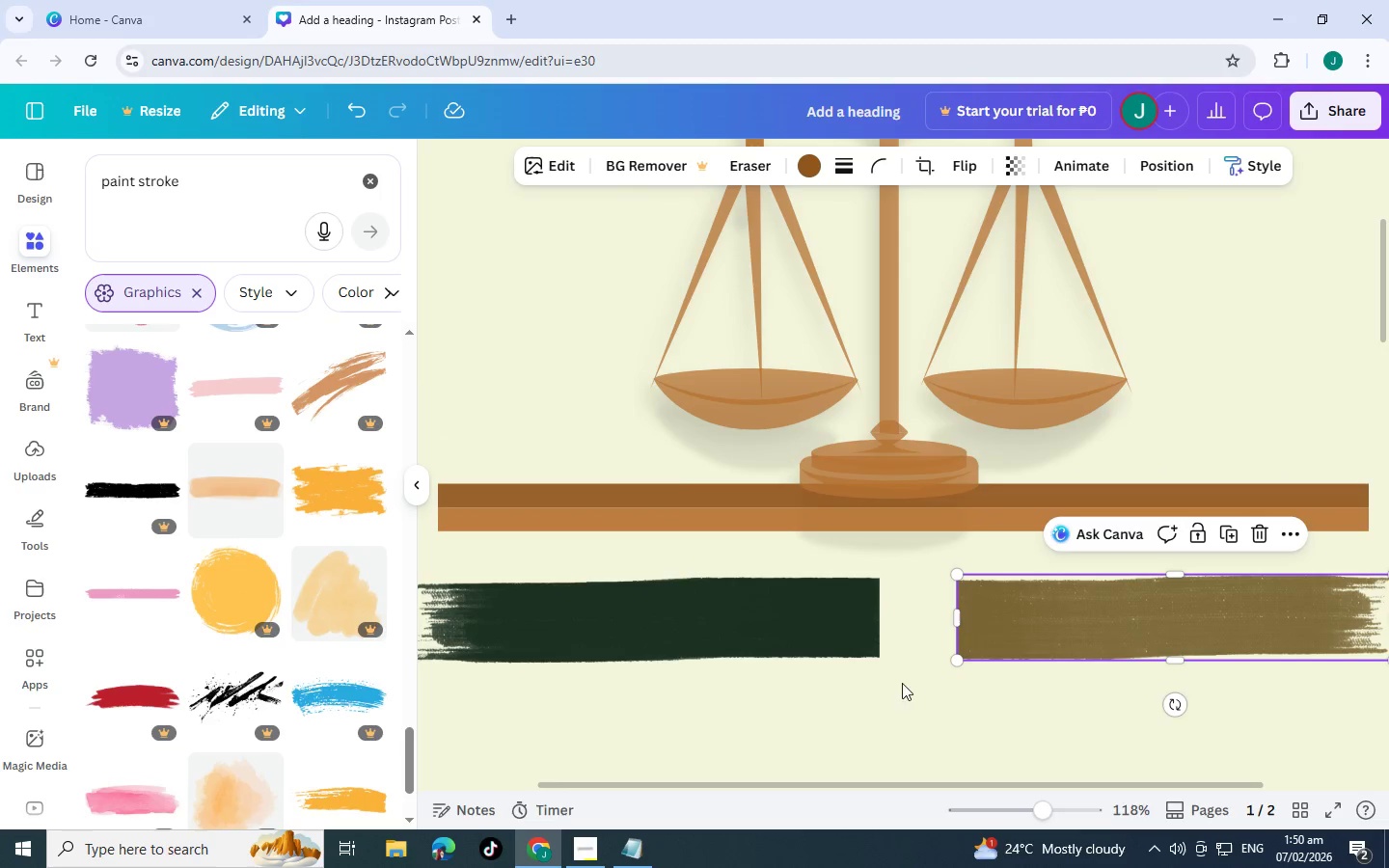 
scroll: coordinate [983, 739], scroll_direction: down, amount: 1.0
 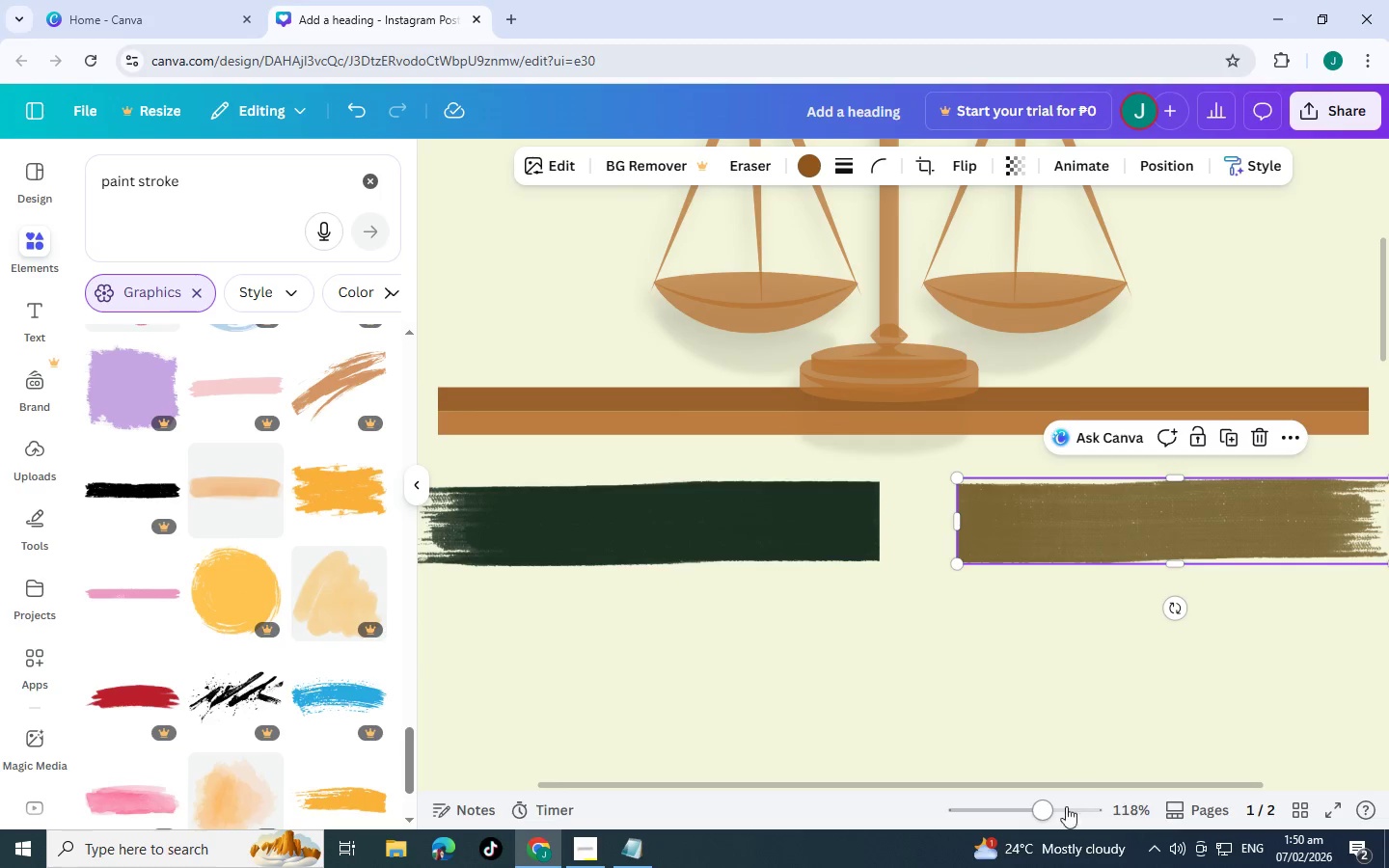 
left_click_drag(start_coordinate=[1041, 805], to_coordinate=[1017, 812])
 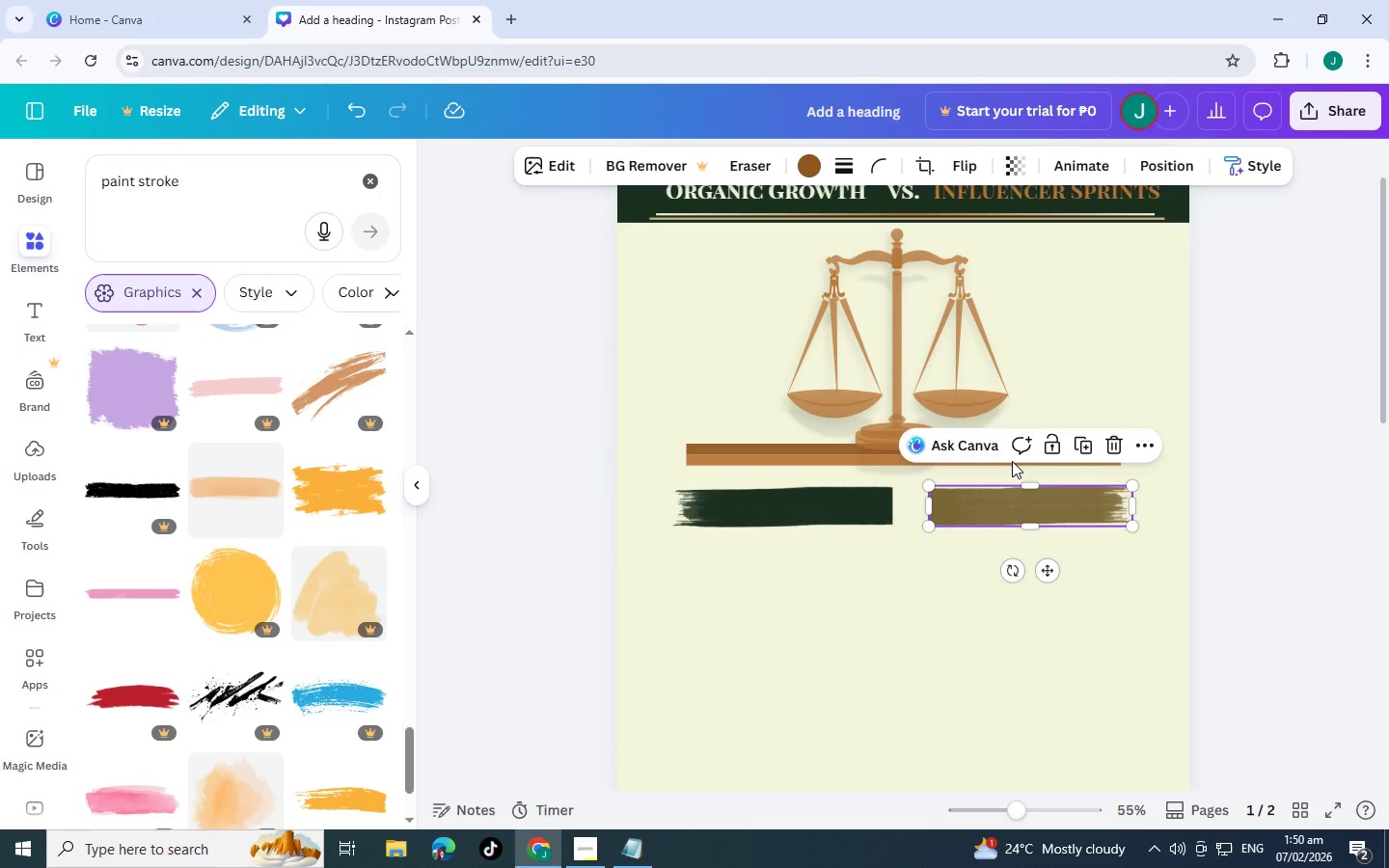 
left_click([877, 502])
 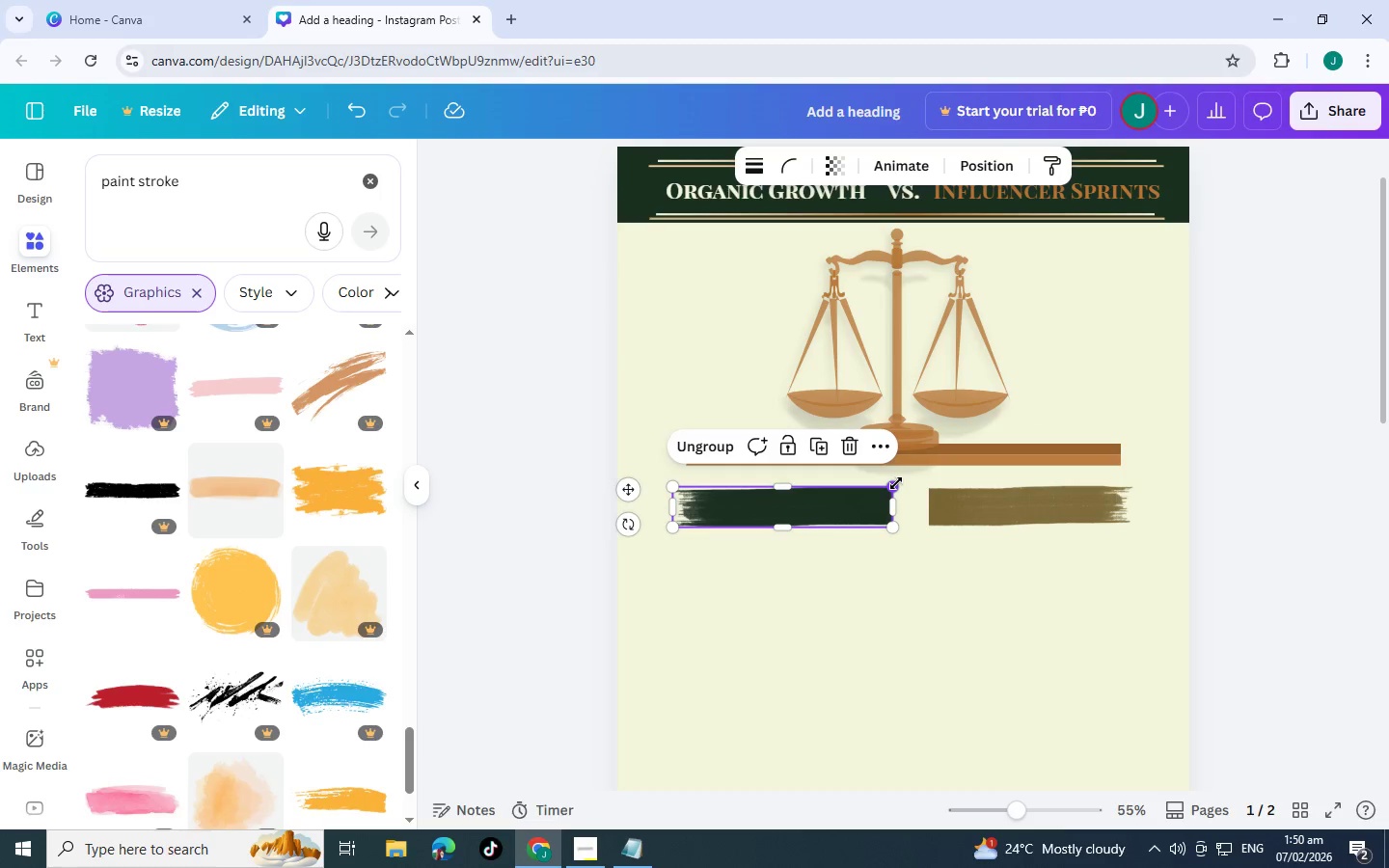 
left_click_drag(start_coordinate=[896, 483], to_coordinate=[907, 480])
 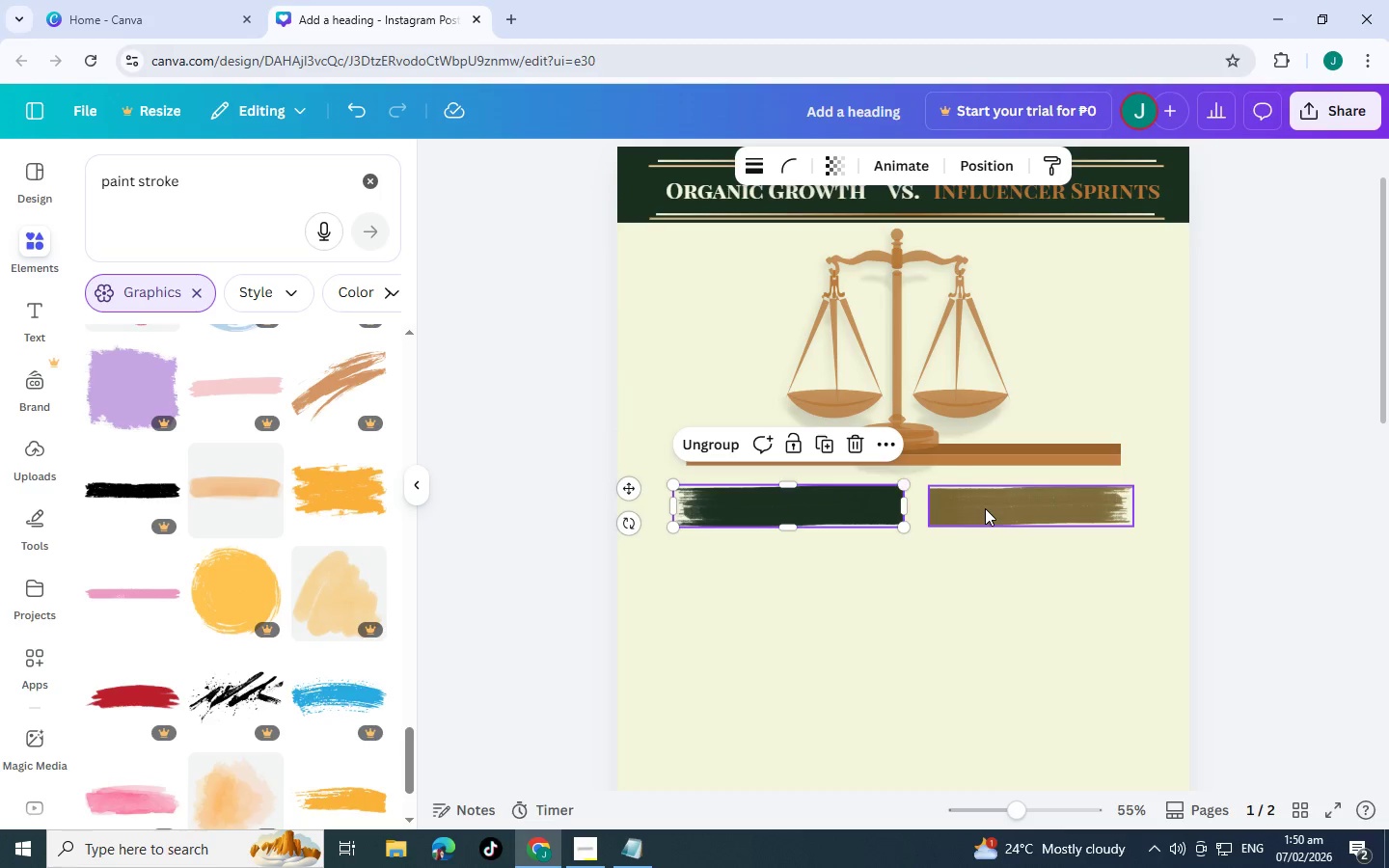 
left_click([985, 508])
 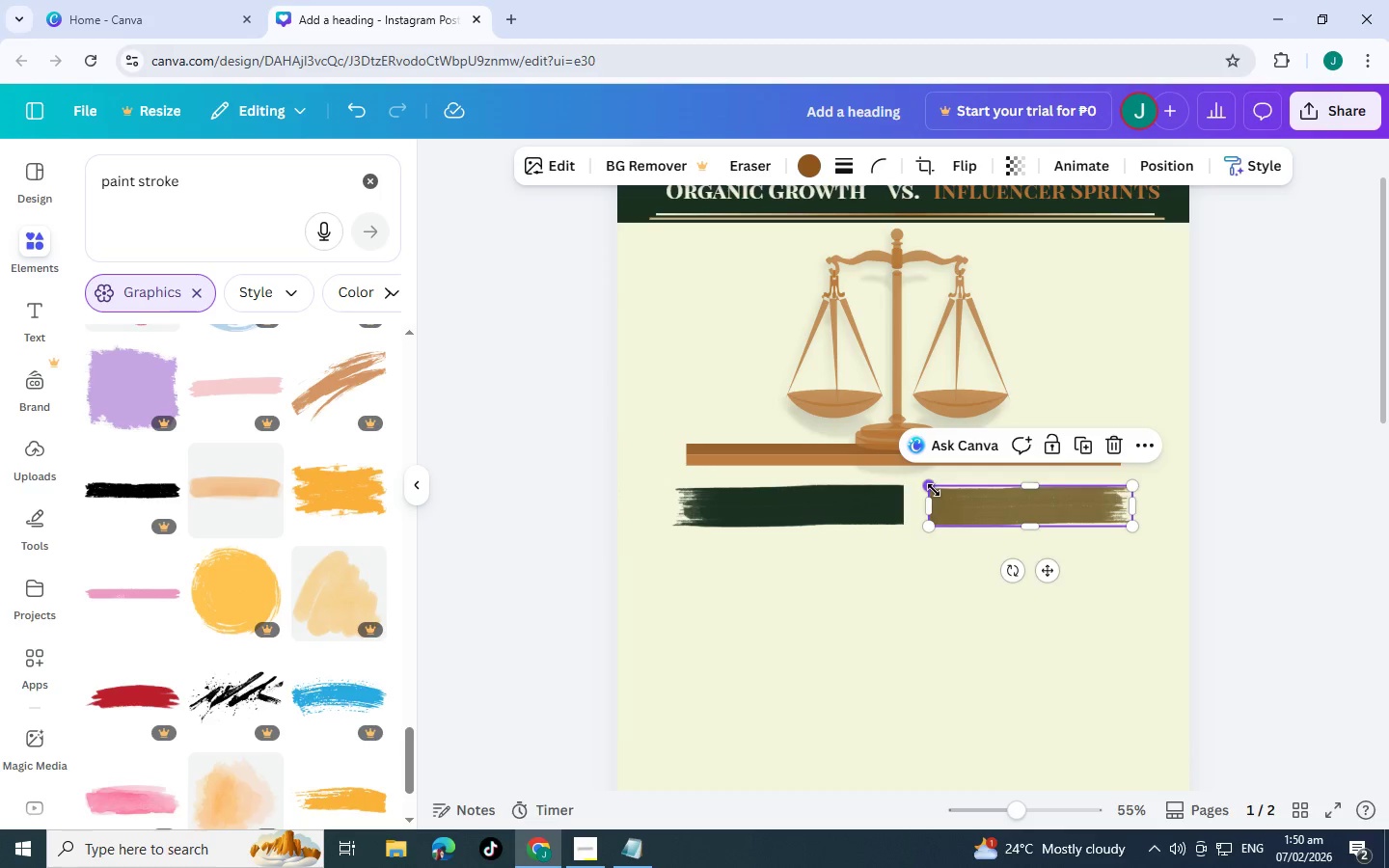 
left_click_drag(start_coordinate=[934, 490], to_coordinate=[910, 482])
 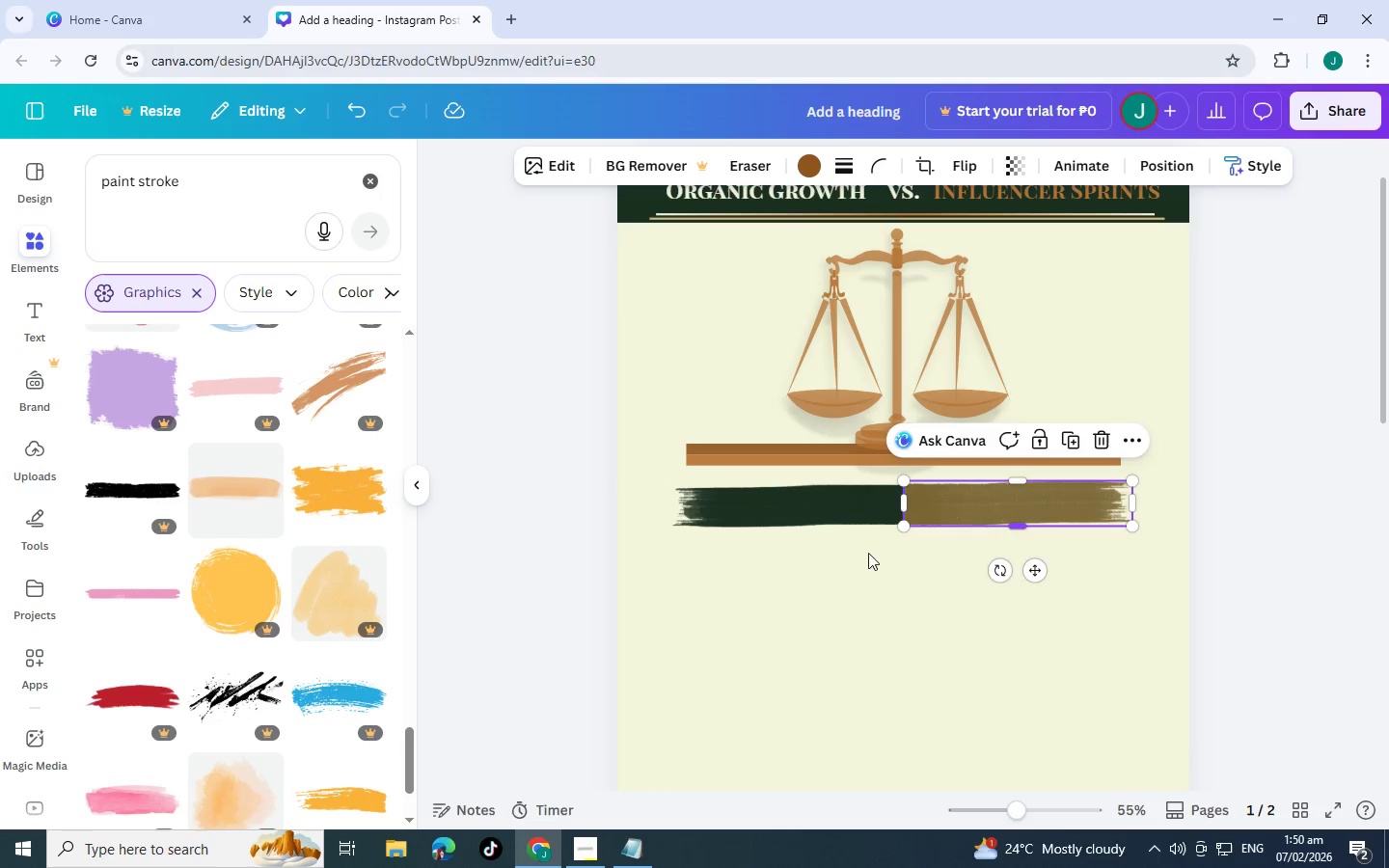 
left_click([847, 556])
 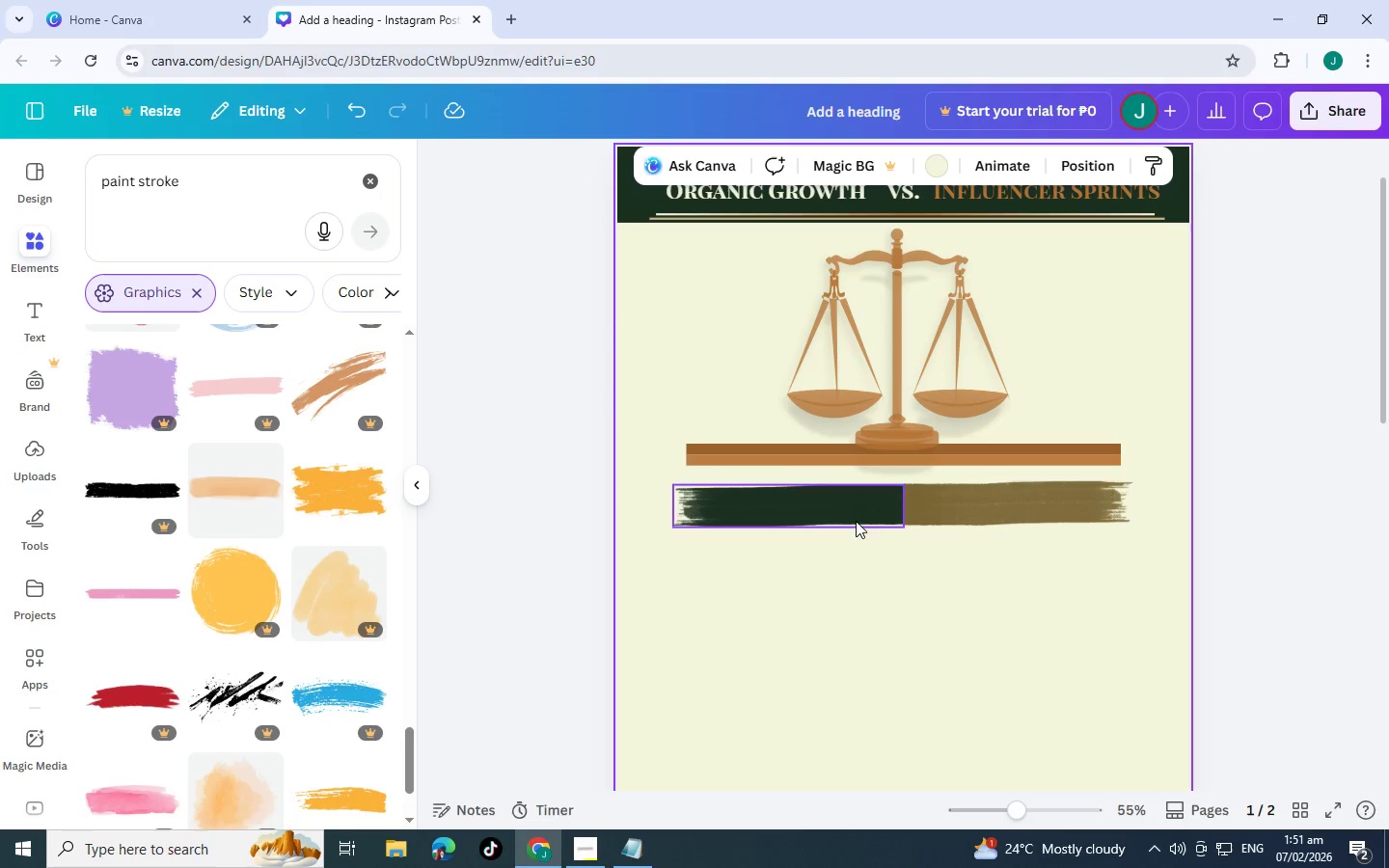 
left_click_drag(start_coordinate=[856, 511], to_coordinate=[851, 511])
 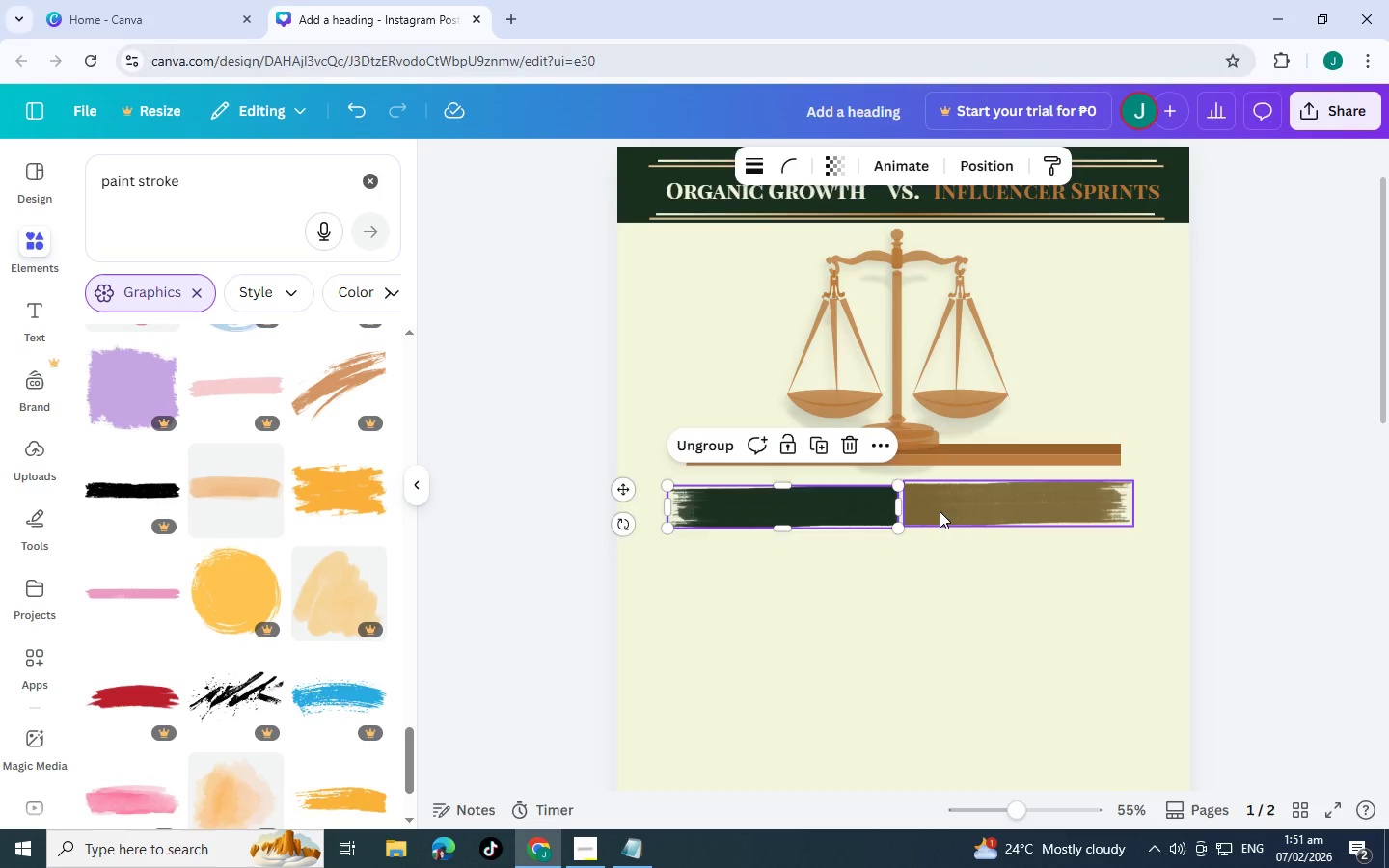 
left_click_drag(start_coordinate=[940, 511], to_coordinate=[944, 512])
 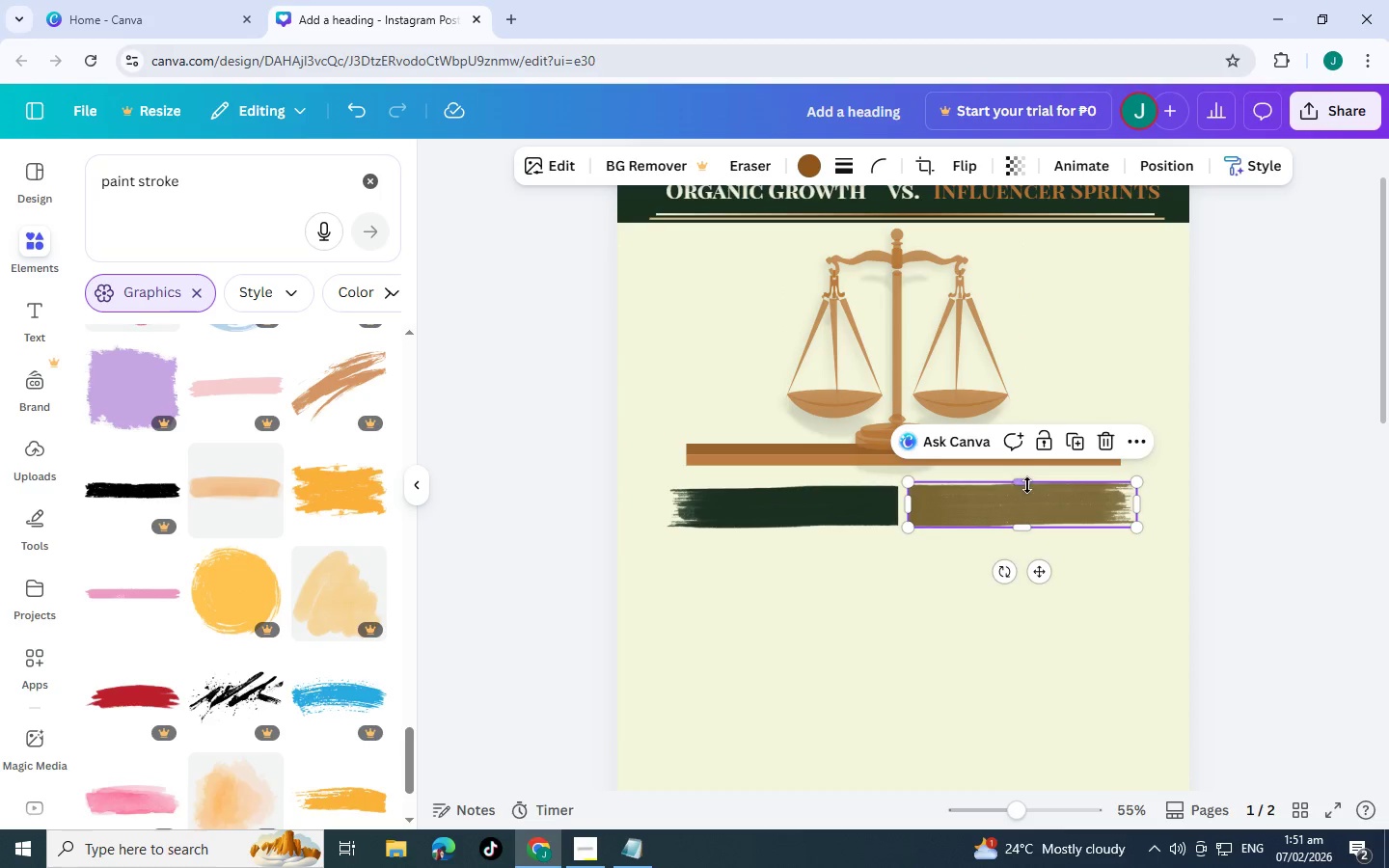 
left_click_drag(start_coordinate=[1027, 485], to_coordinate=[1029, 490])
 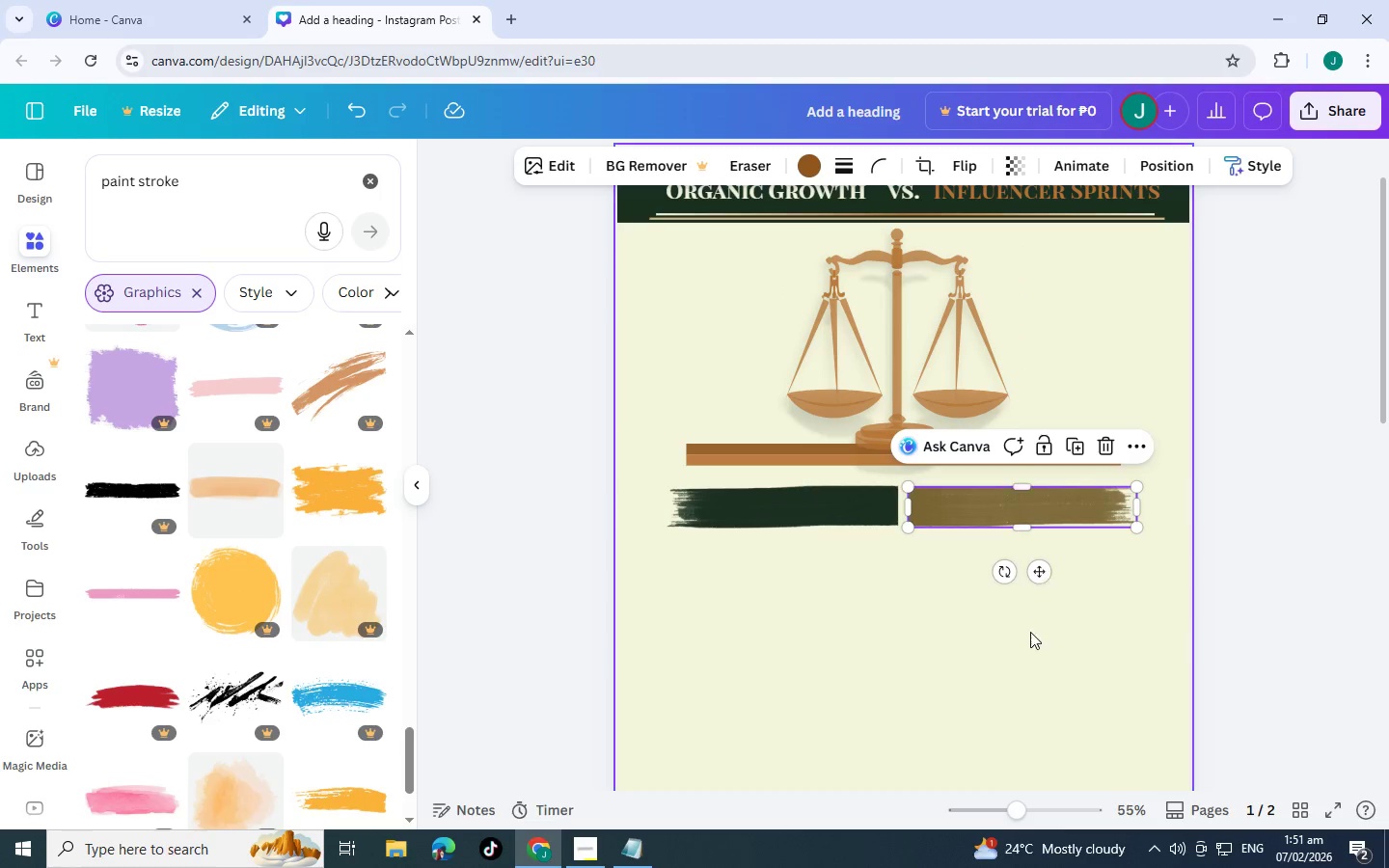 
left_click([1030, 632])
 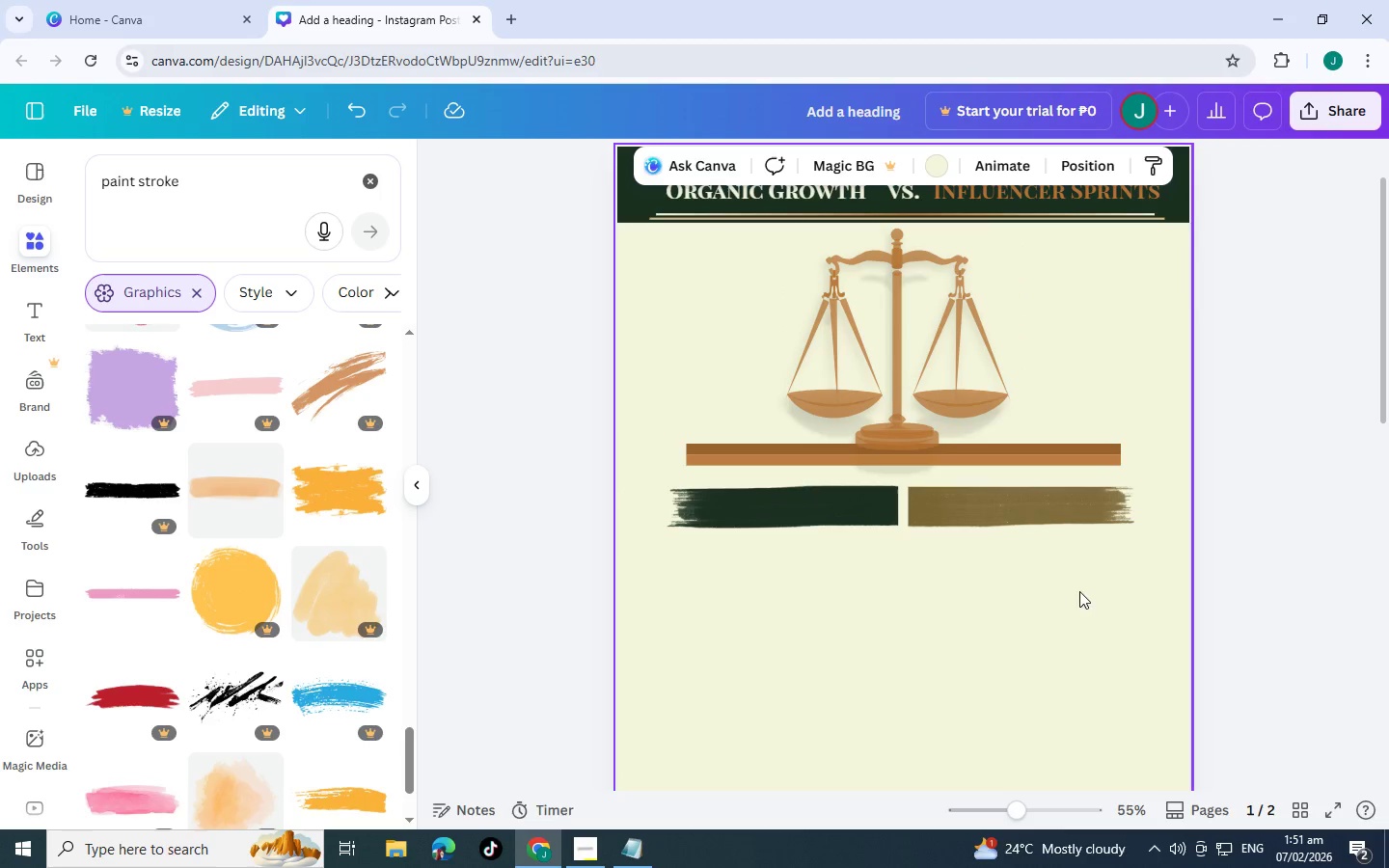 
left_click([1083, 606])
 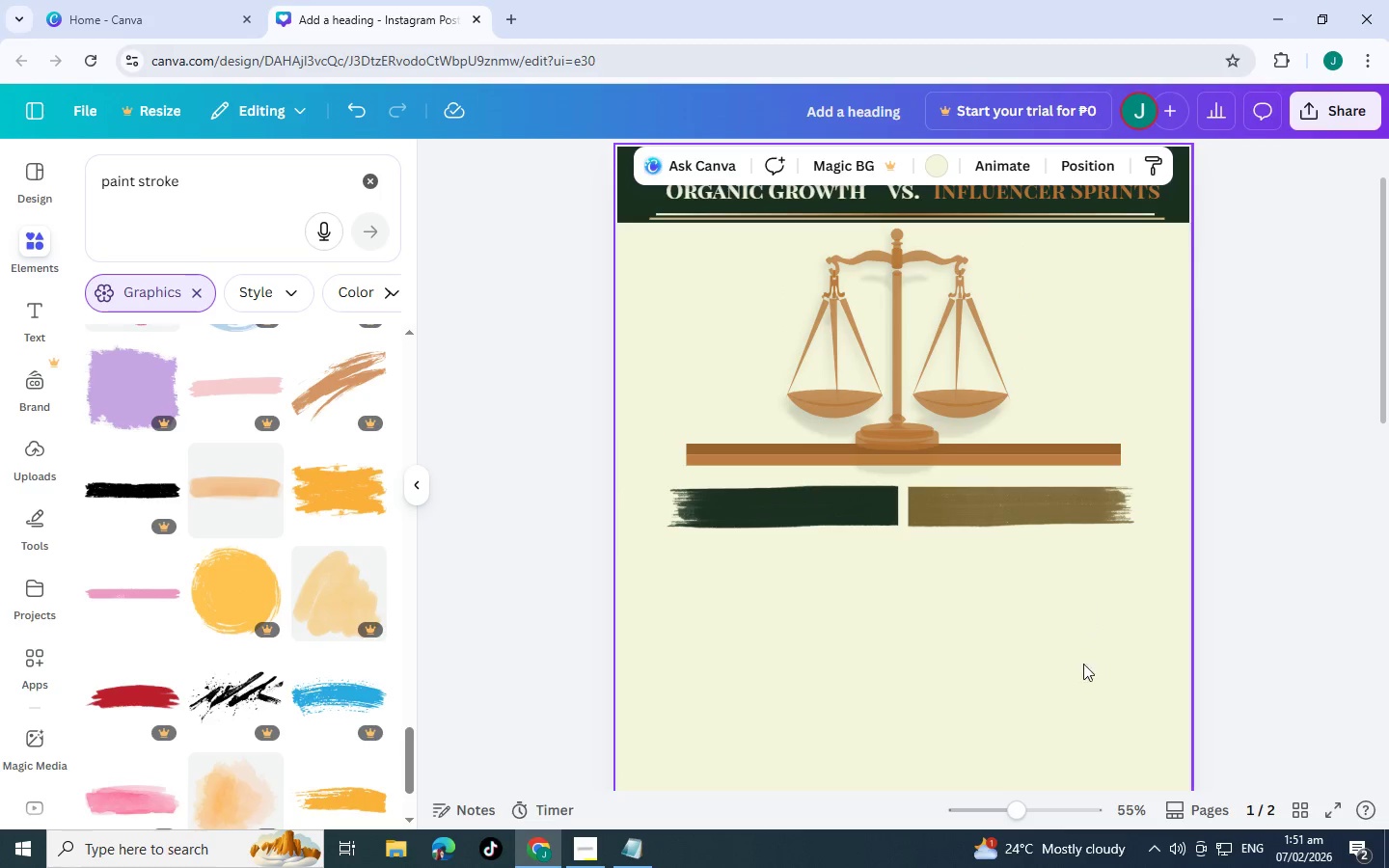 
scroll: coordinate [1079, 681], scroll_direction: up, amount: 3.0
 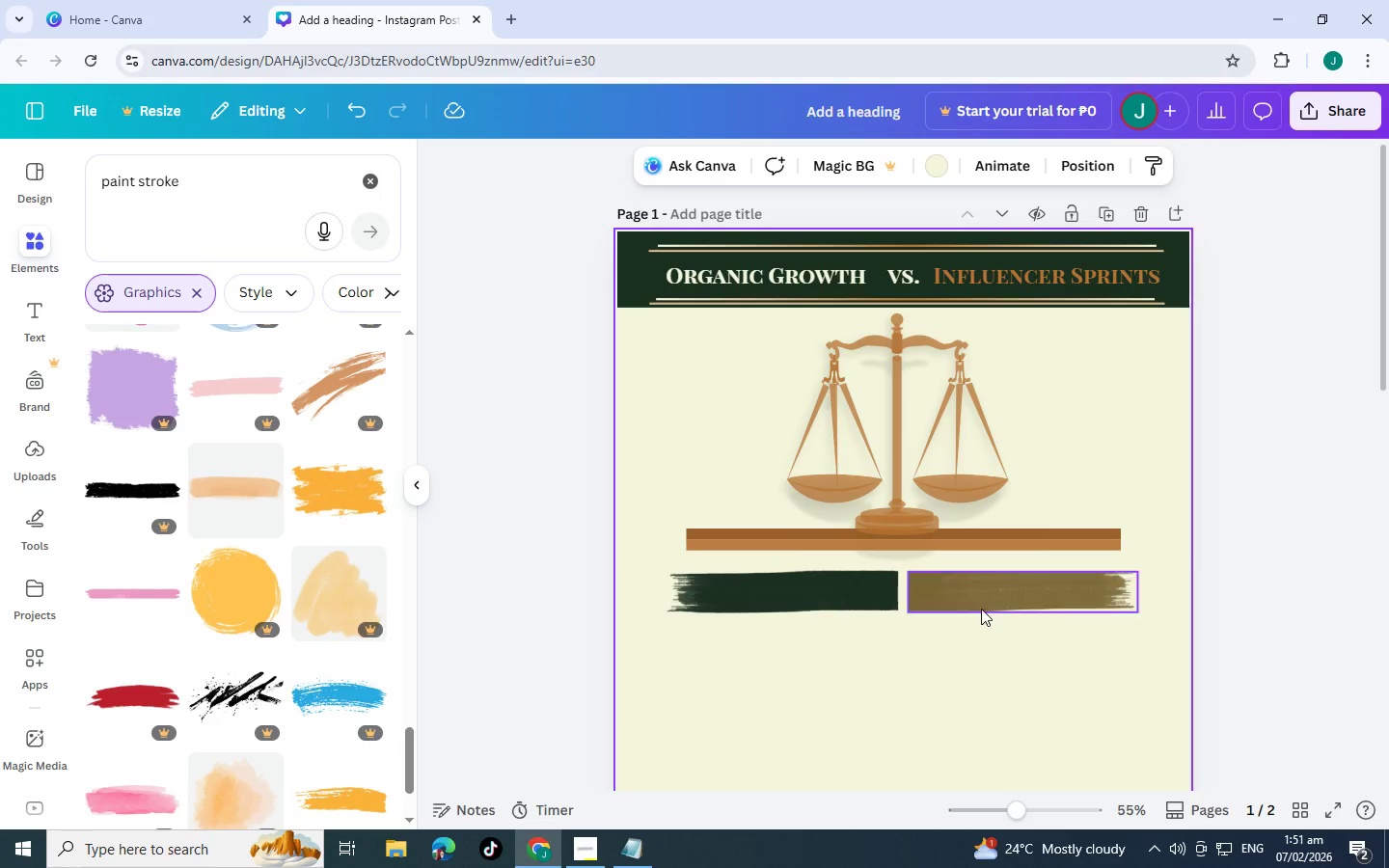 
hold_key(key=ControlLeft, duration=1.53)
left_click_drag(start_coordinate=[986, 601], to_coordinate=[981, 601])
 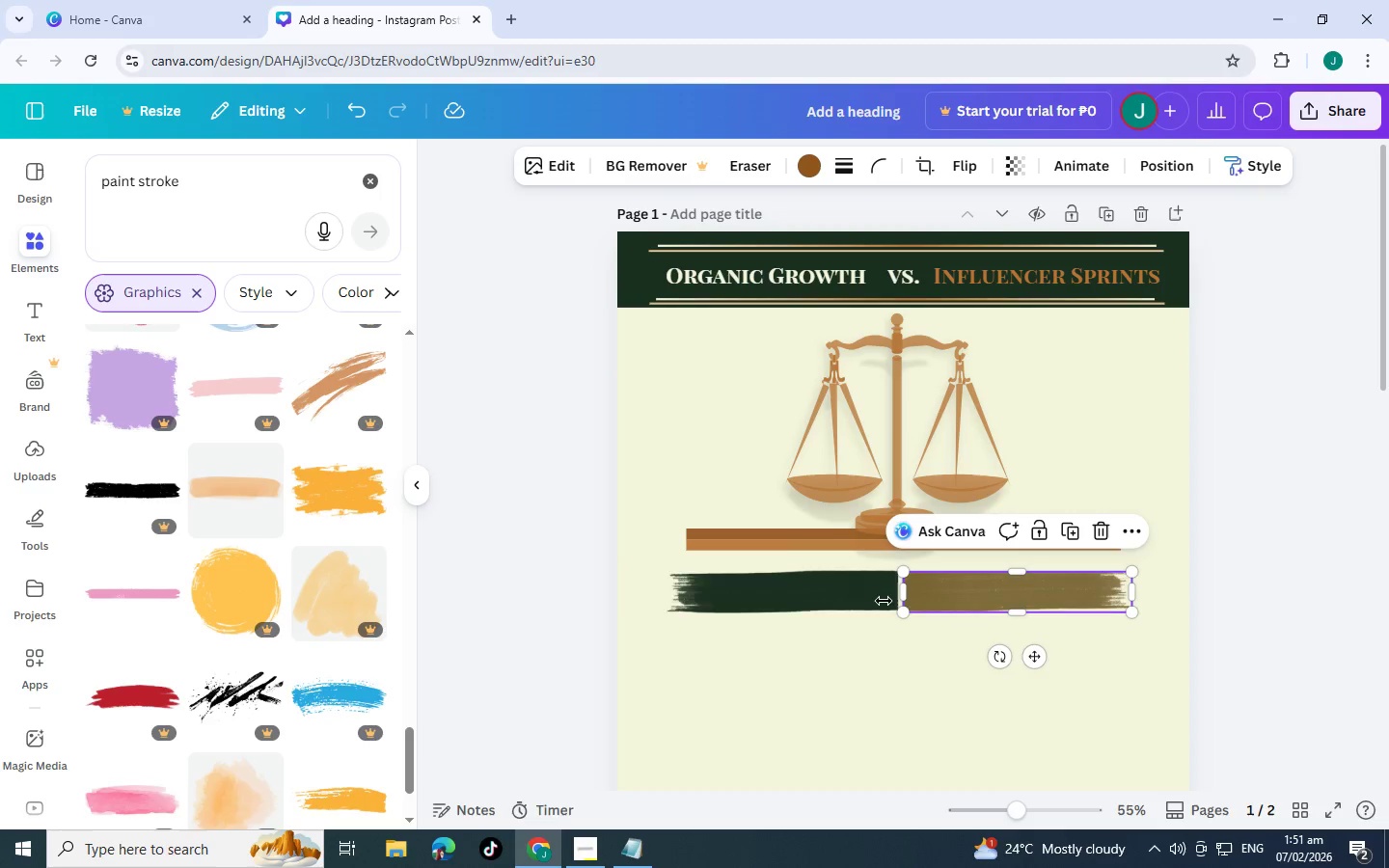 
hold_key(key=ControlLeft, duration=1.51)
 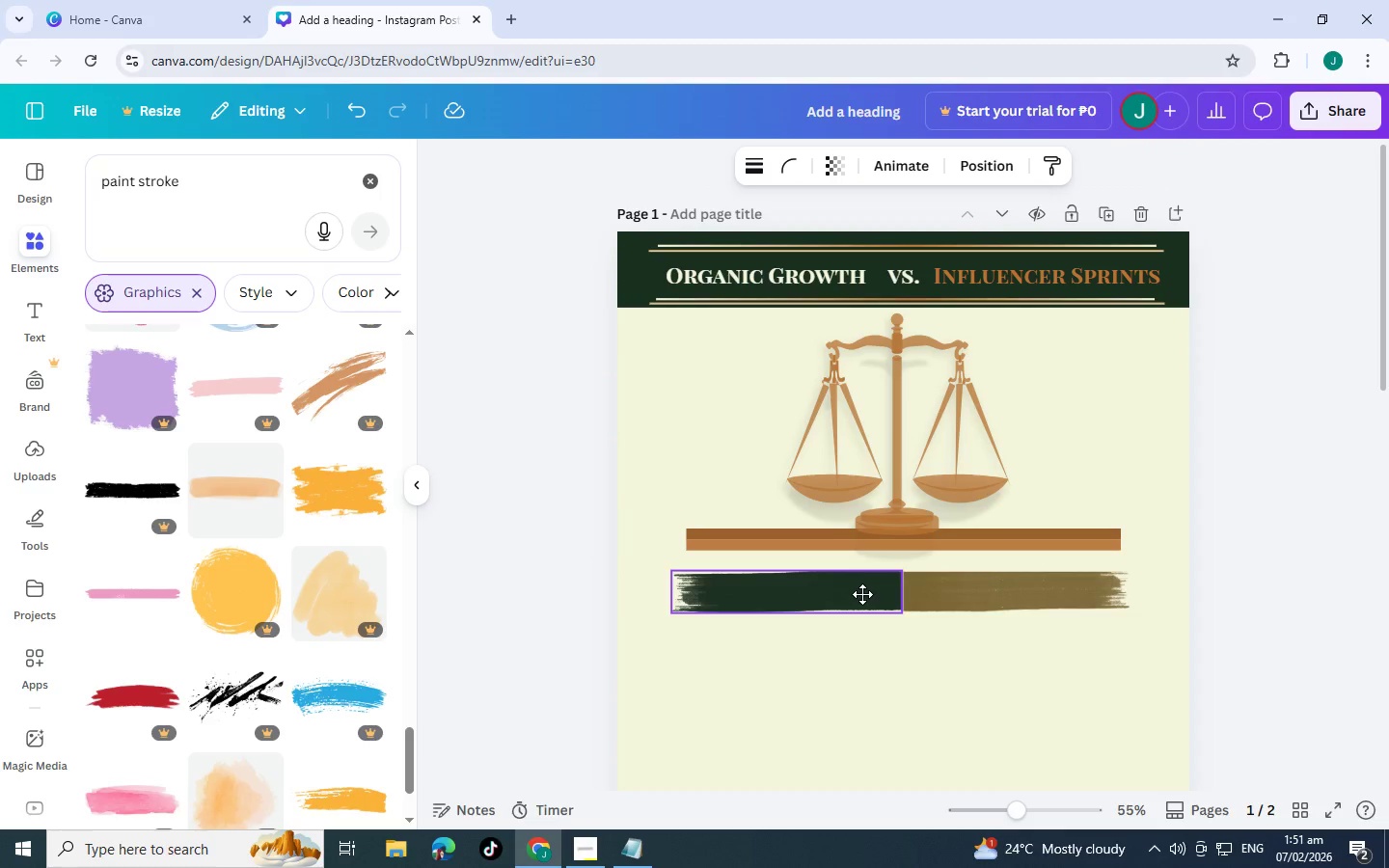 
hold_key(key=ControlLeft, duration=1.52)
 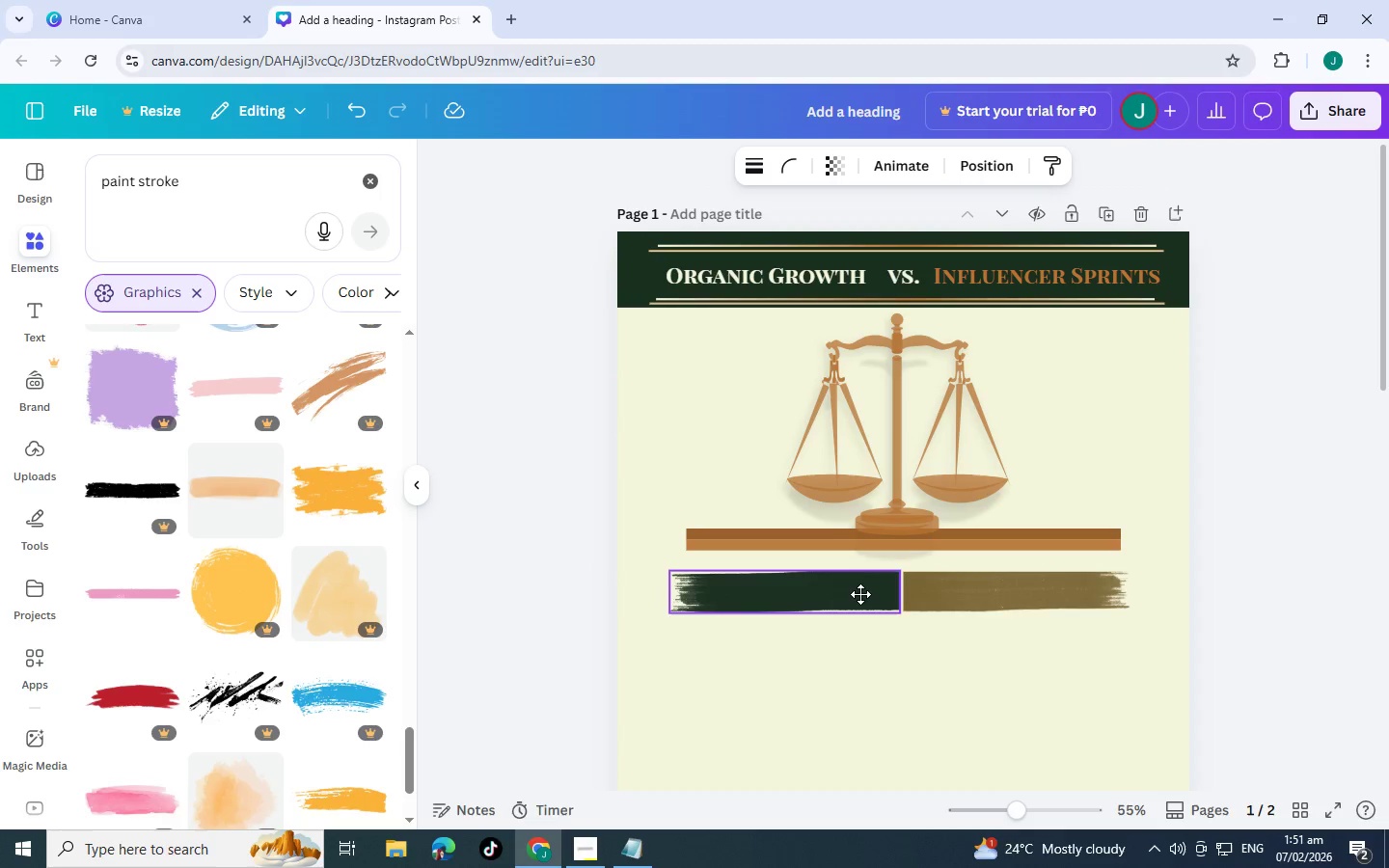 
hold_key(key=ControlLeft, duration=1.44)
 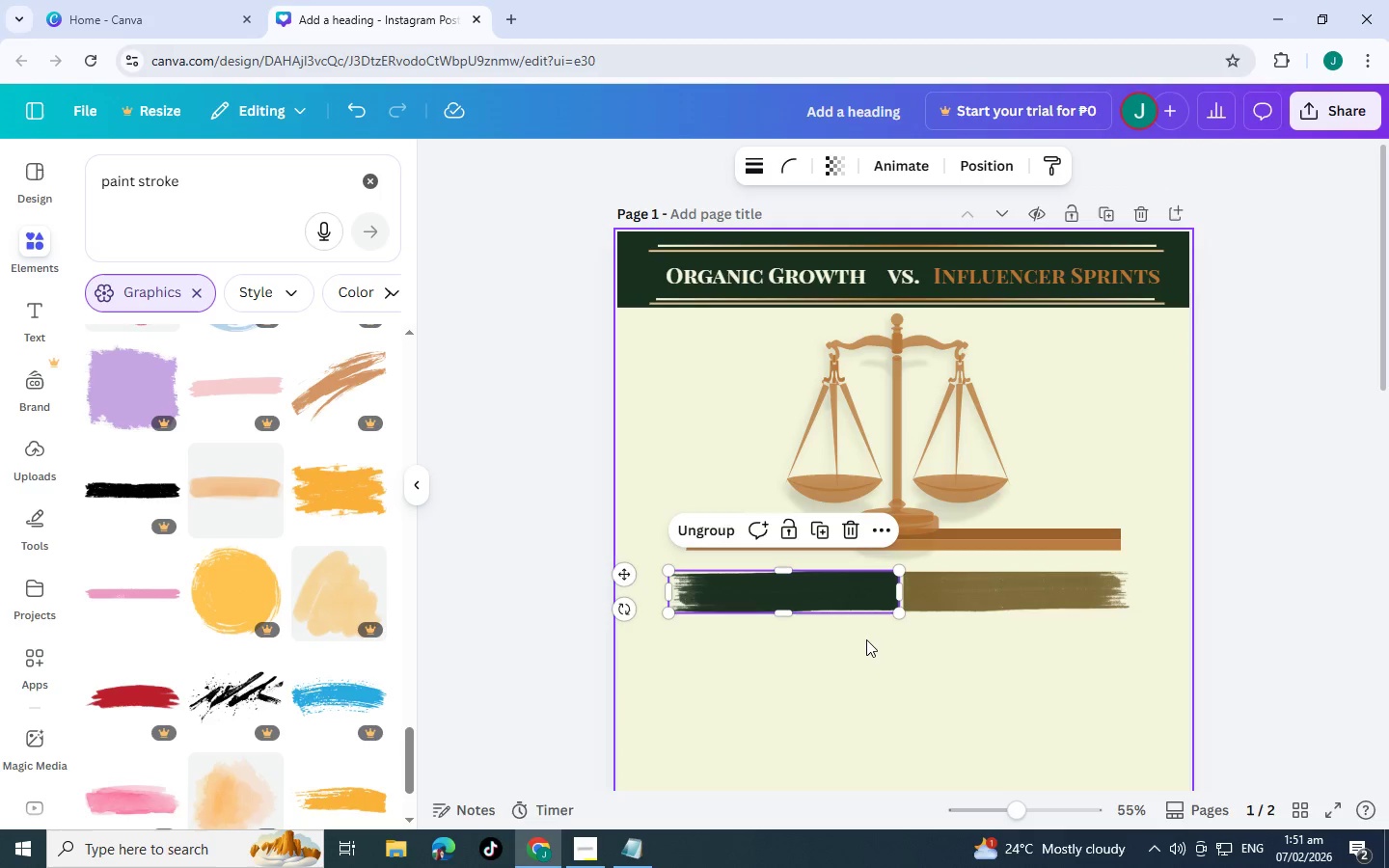 
left_click([866, 639])
 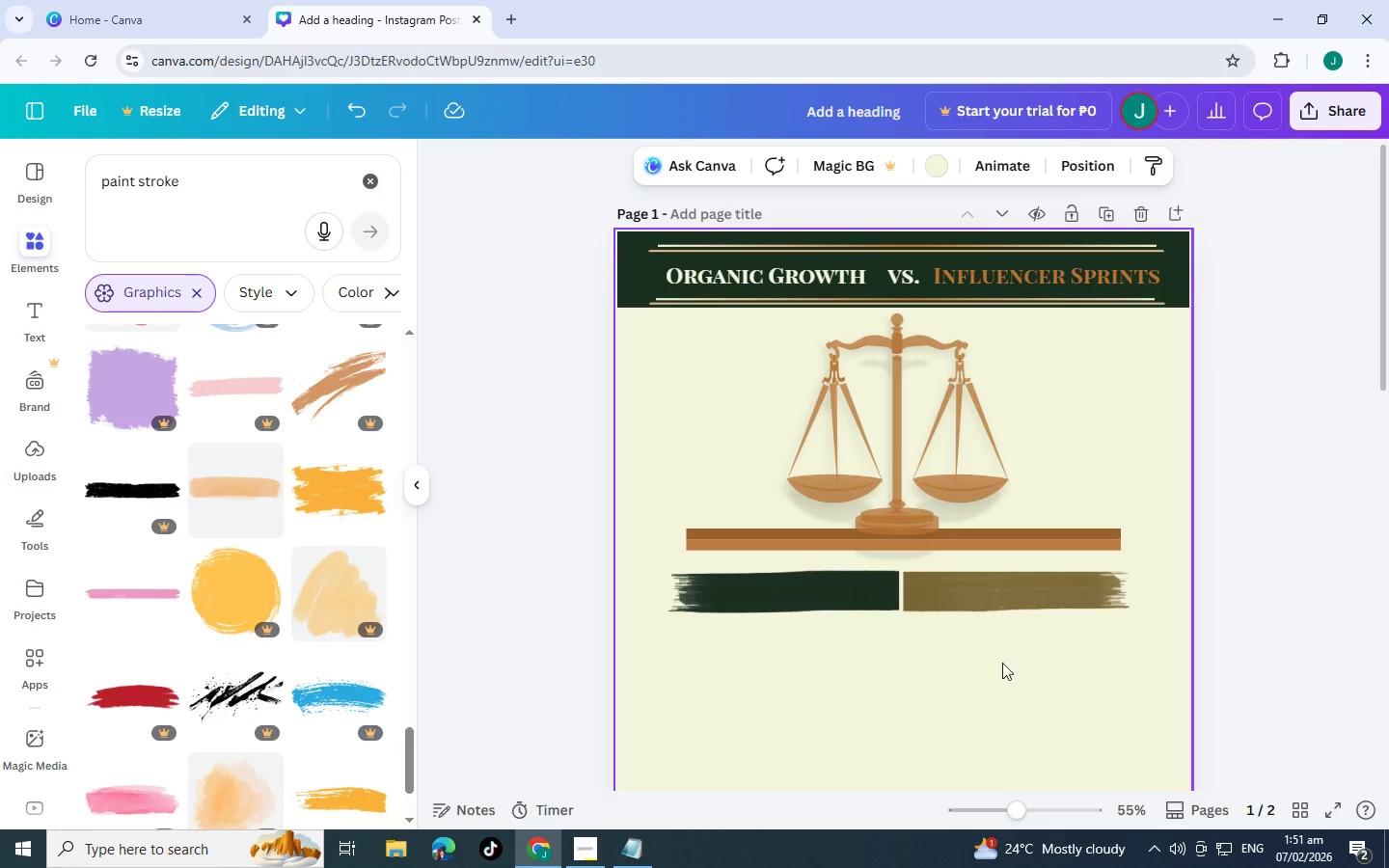 
scroll: coordinate [1007, 655], scroll_direction: down, amount: 2.0
 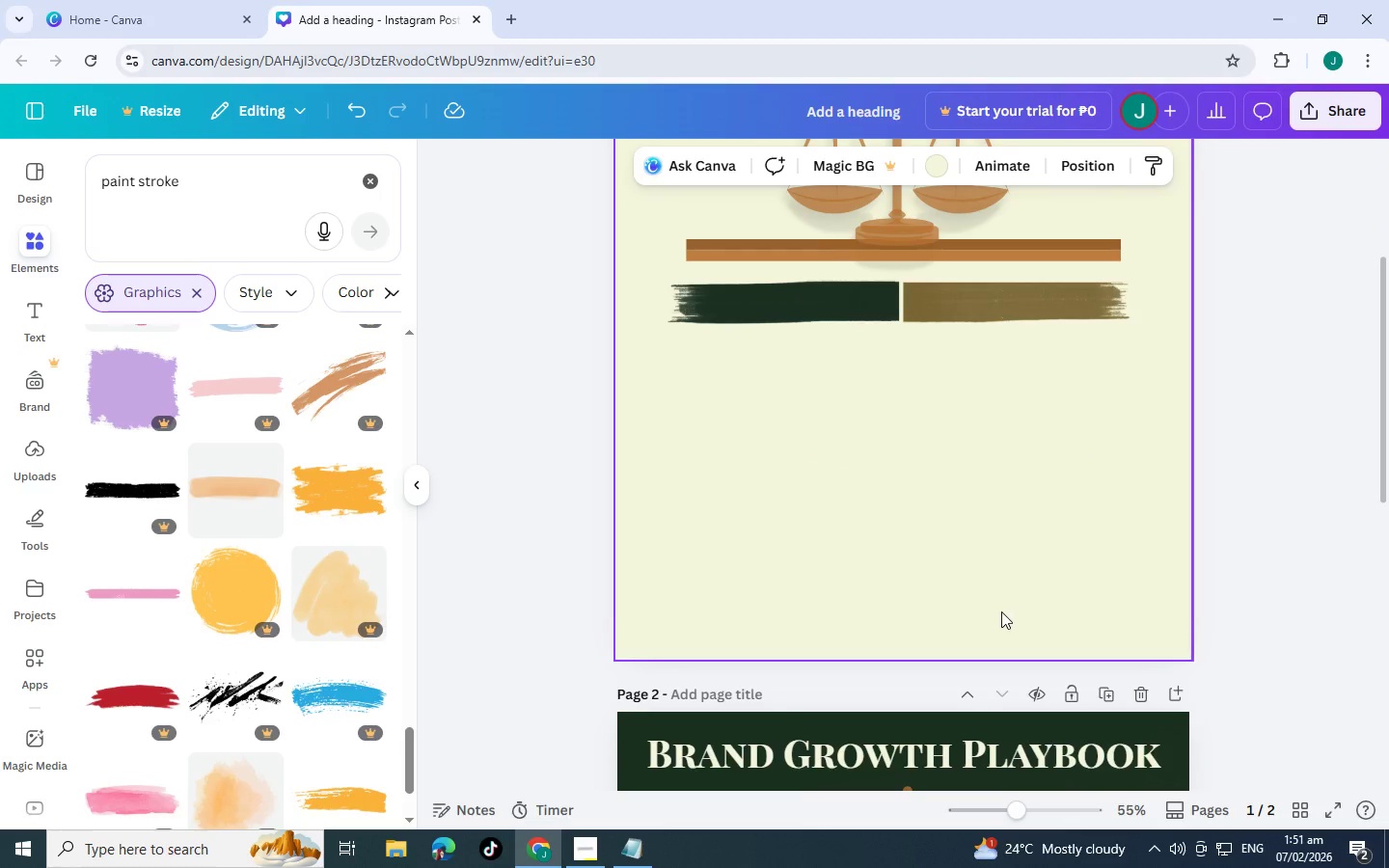 
scroll: coordinate [899, 574], scroll_direction: up, amount: 5.0
 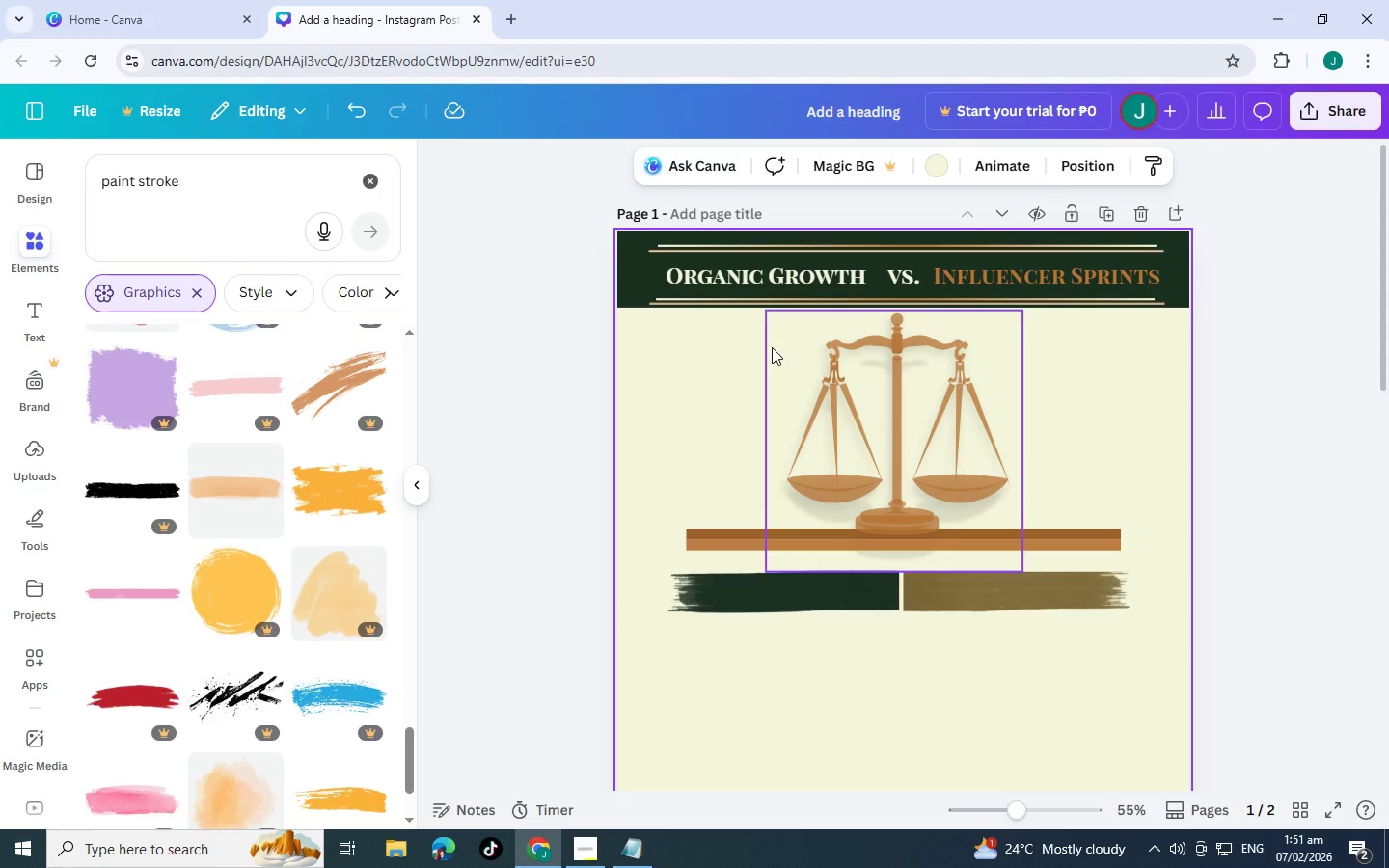 
scroll: coordinate [784, 610], scroll_direction: down, amount: 8.0
 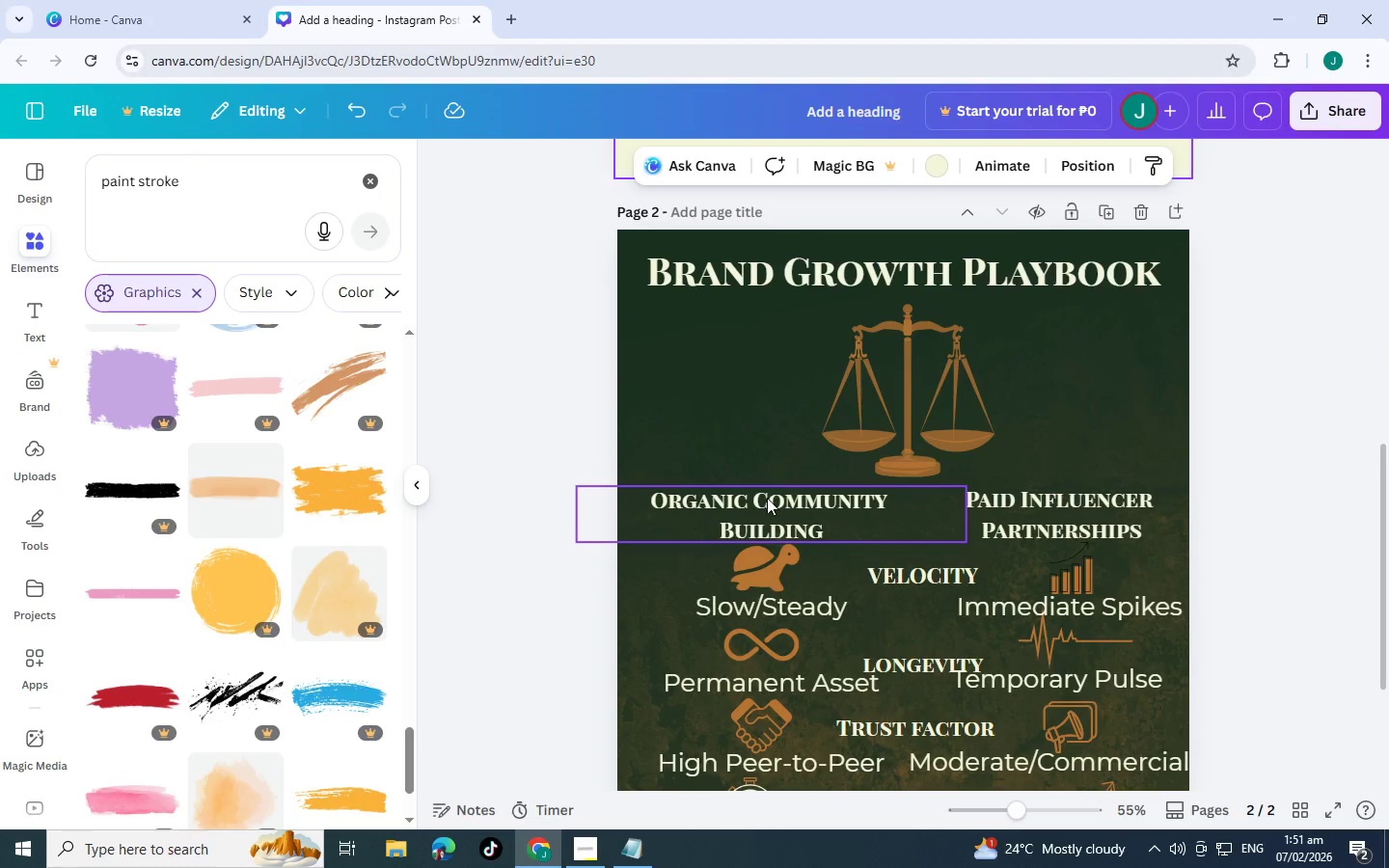 
left_click([767, 497])
 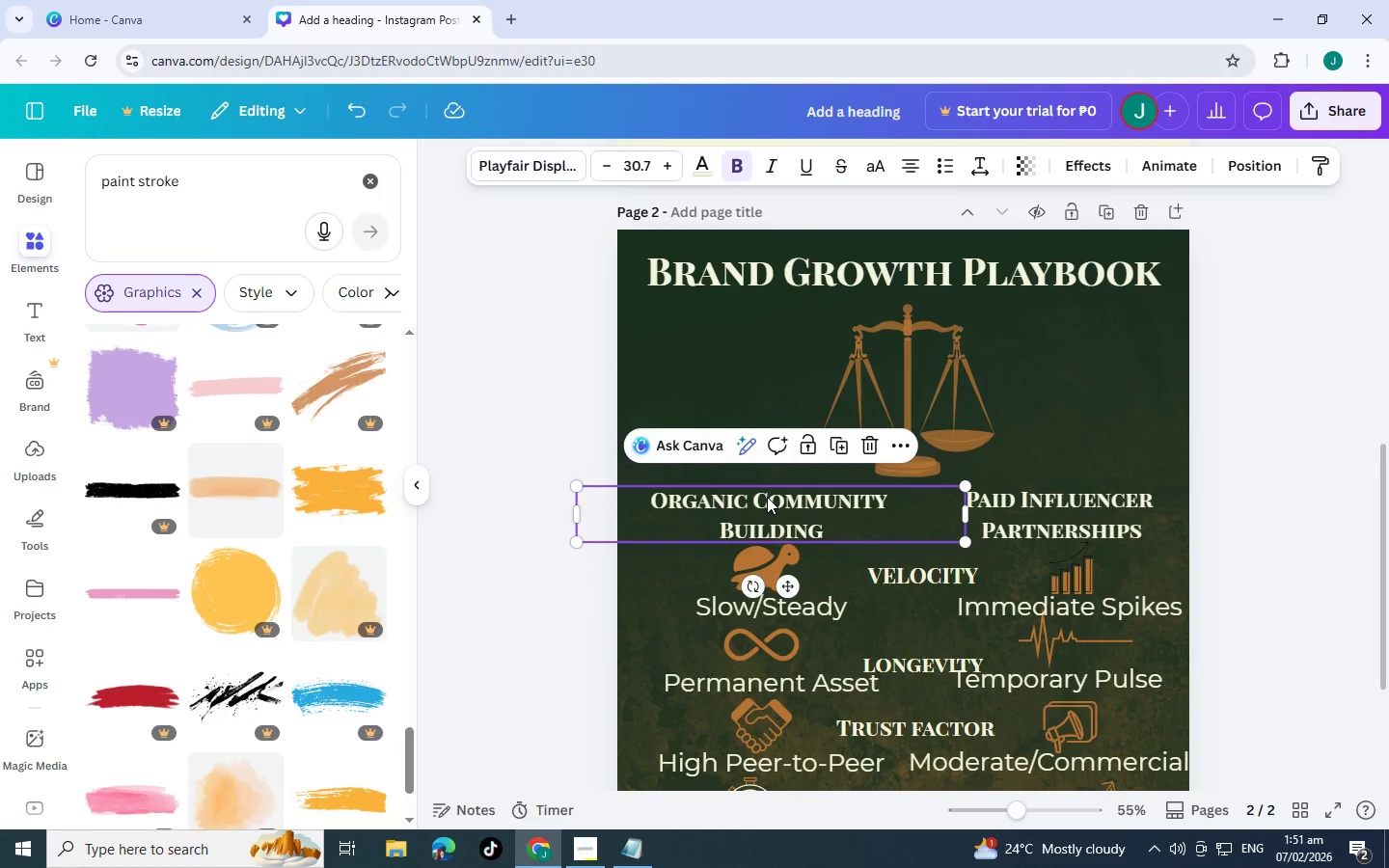 
key(Control+C)
 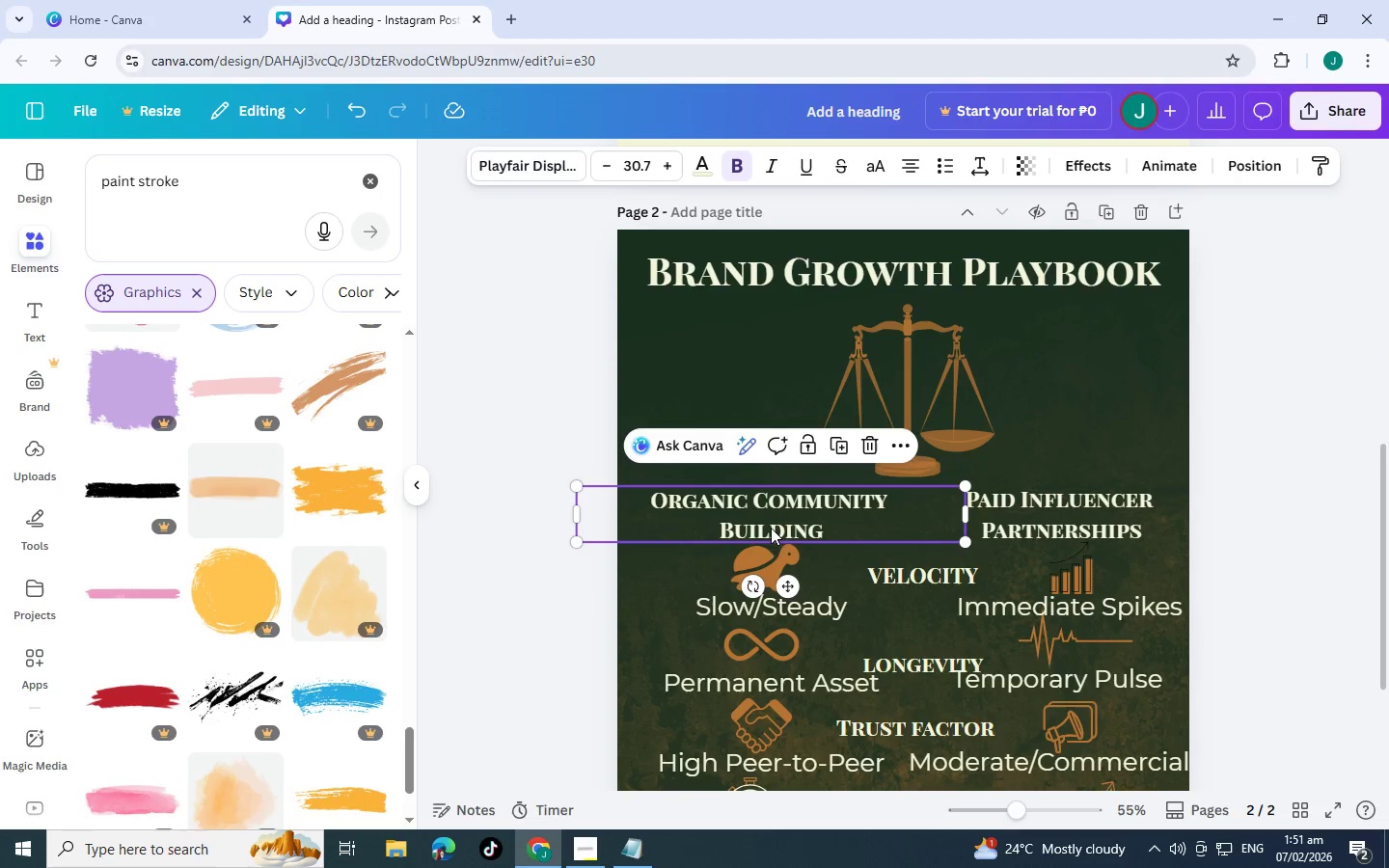 
scroll: coordinate [774, 547], scroll_direction: up, amount: 5.0
 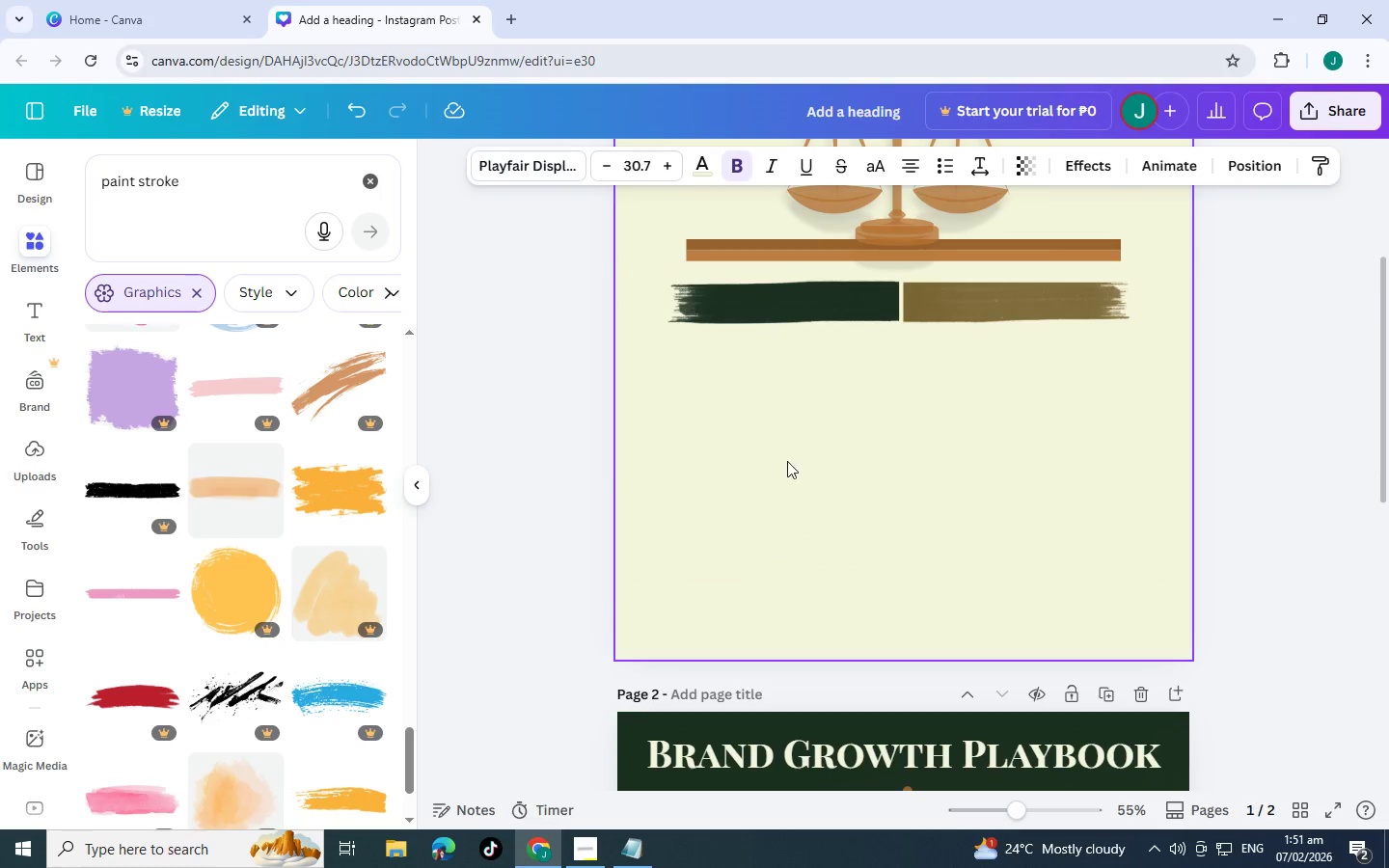 
left_click([797, 533])
 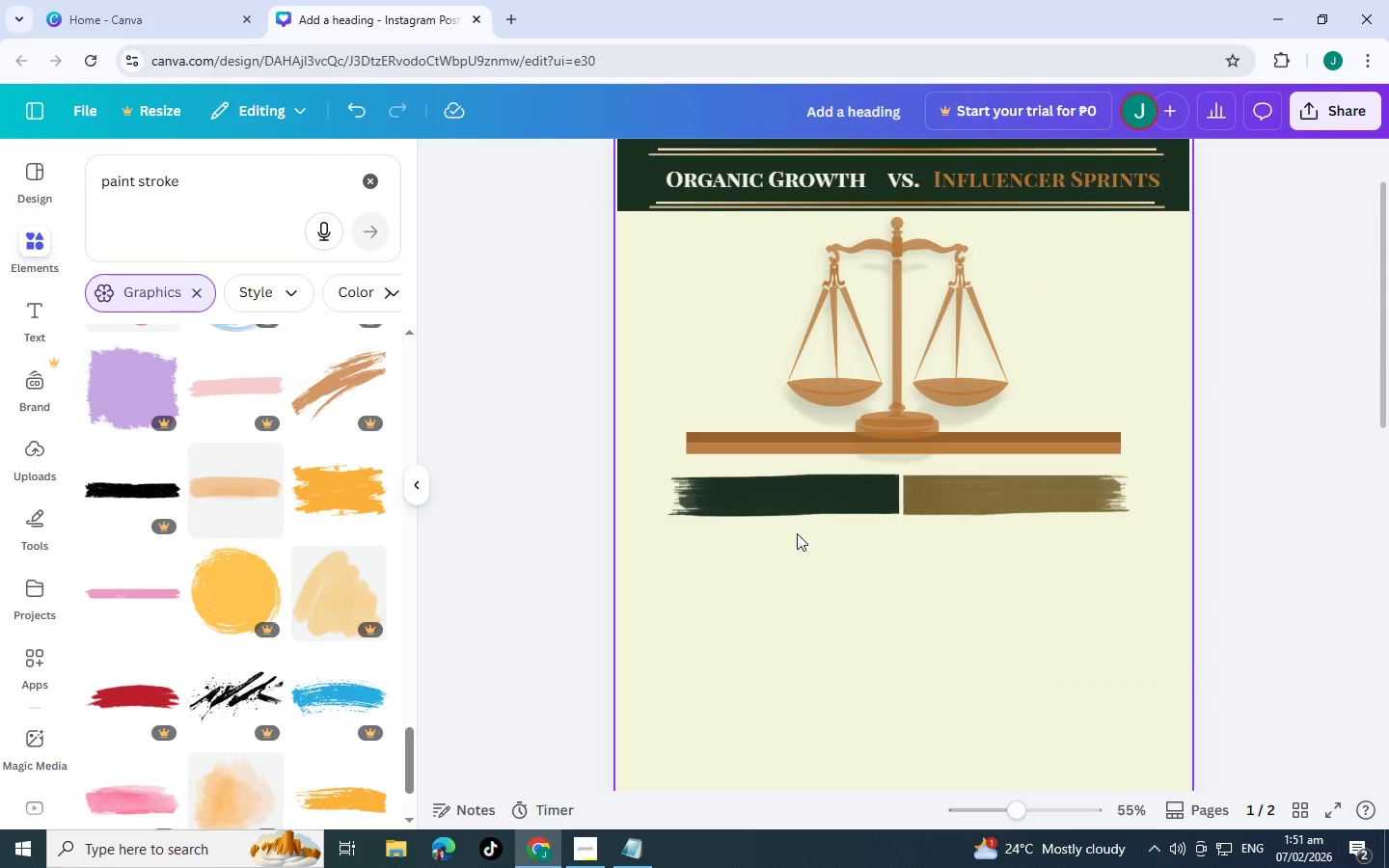 
scroll: coordinate [787, 471], scroll_direction: up, amount: 2.0
 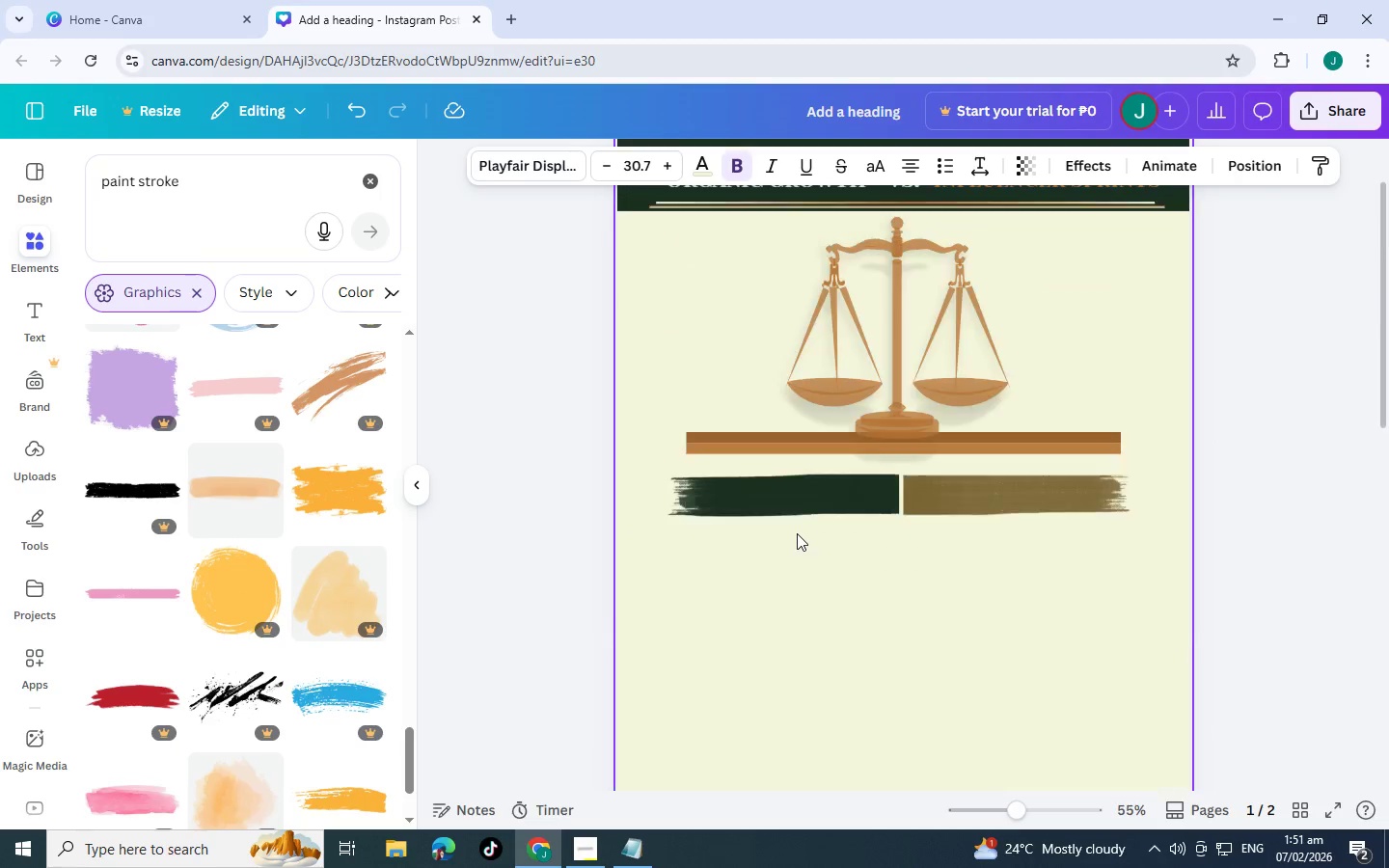 
key(Control+V)
 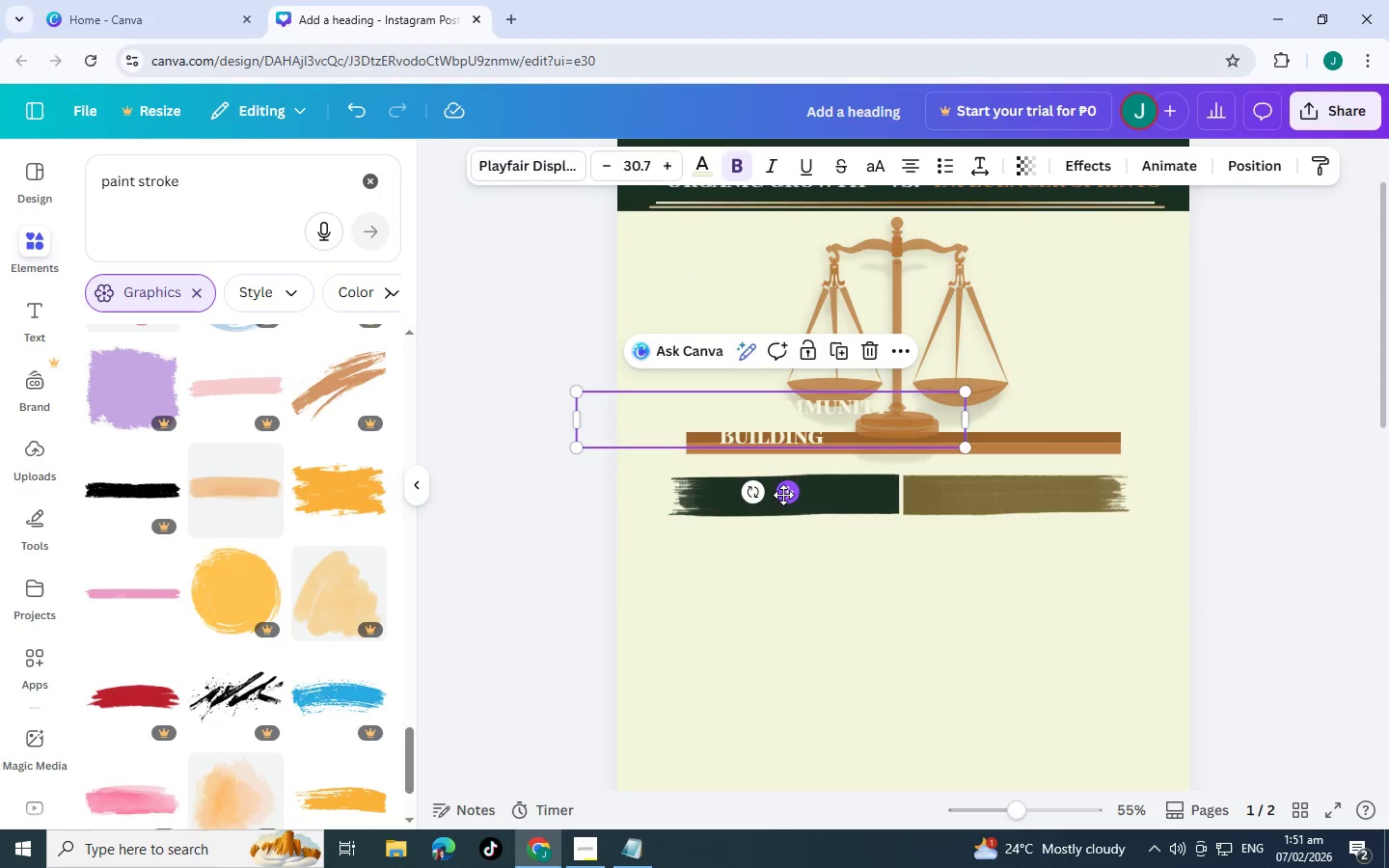 
left_click_drag(start_coordinate=[785, 495], to_coordinate=[851, 637])
 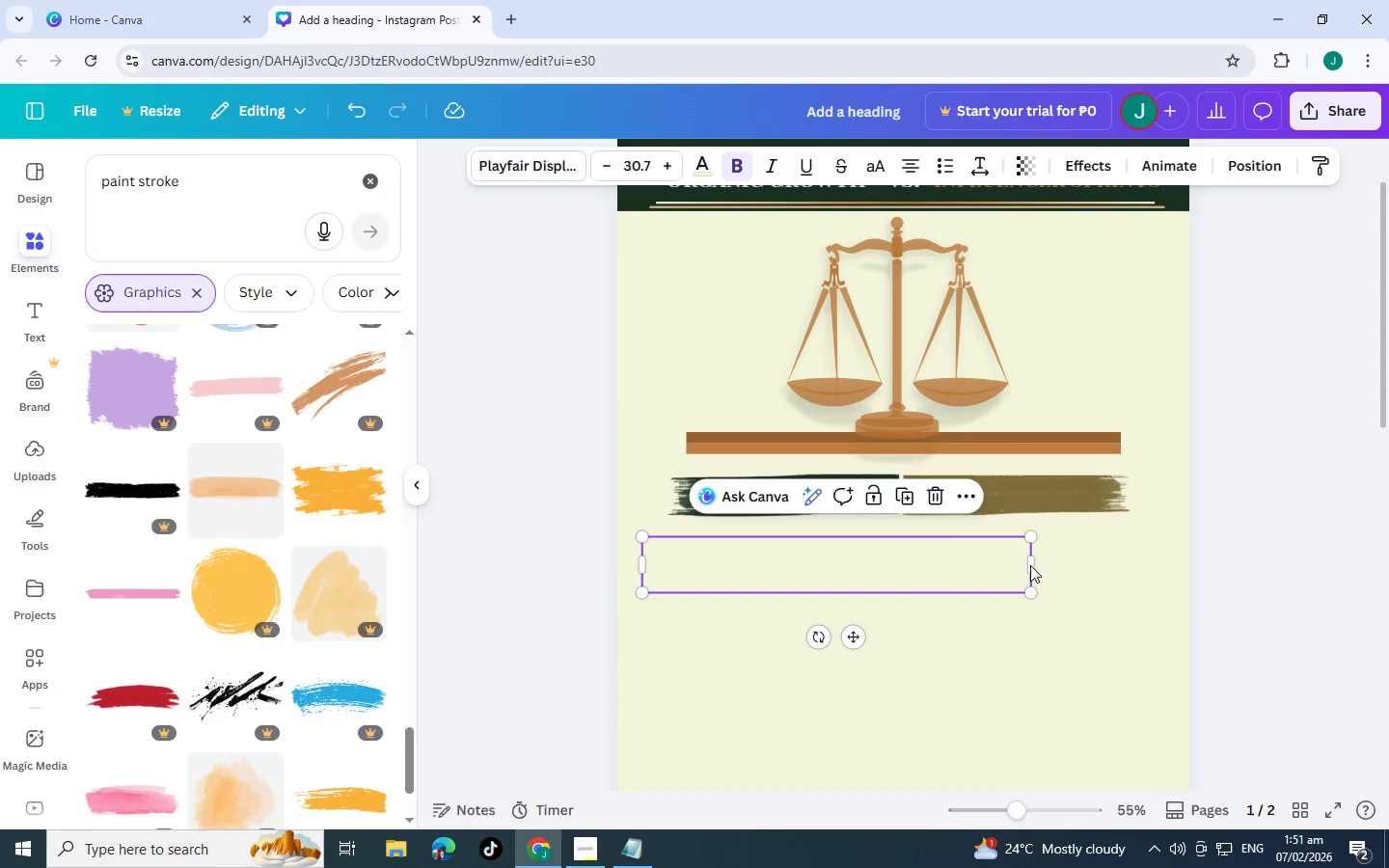 
left_click_drag(start_coordinate=[1030, 565], to_coordinate=[1036, 565])
 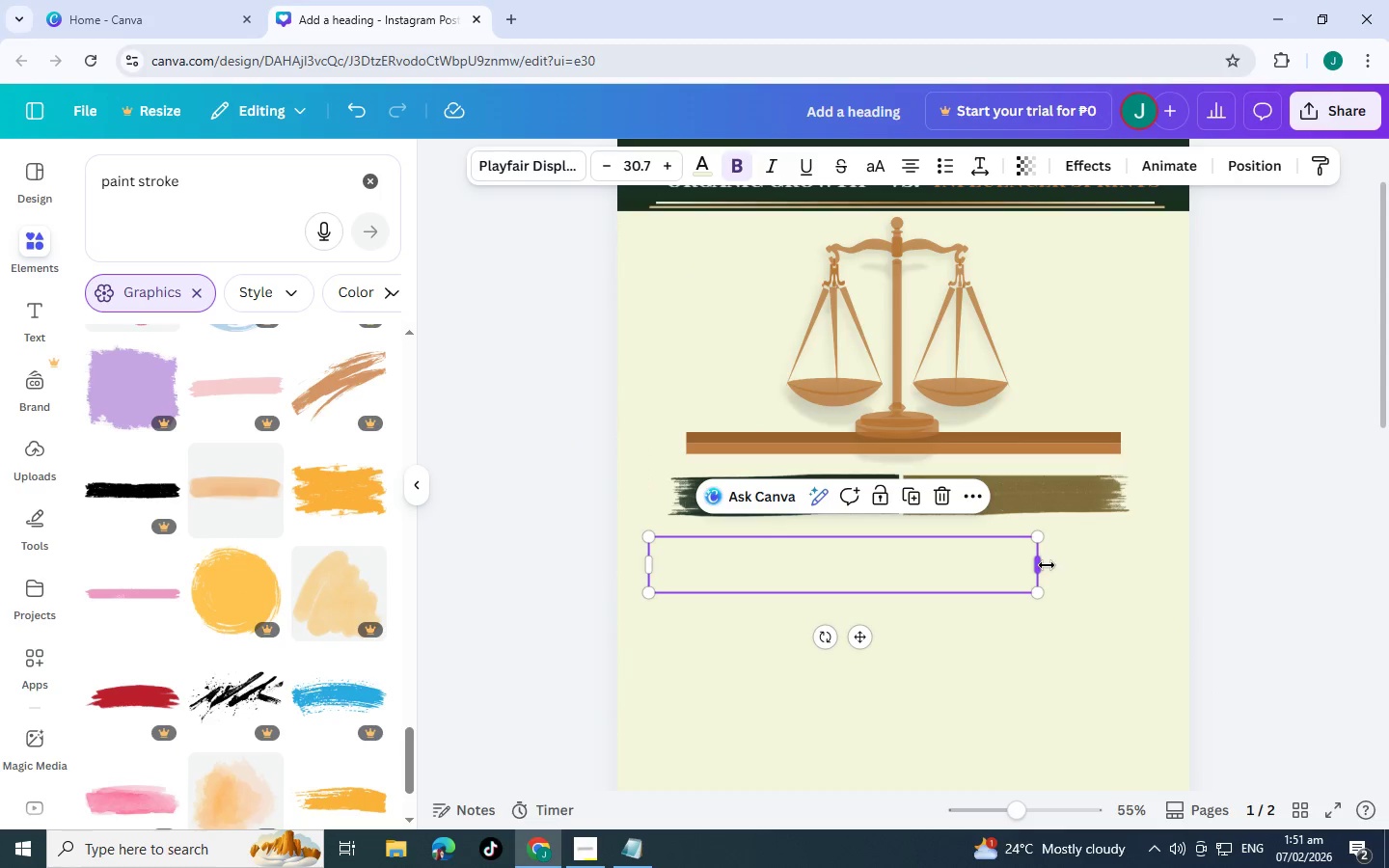 
left_click_drag(start_coordinate=[1047, 565], to_coordinate=[1158, 558])
 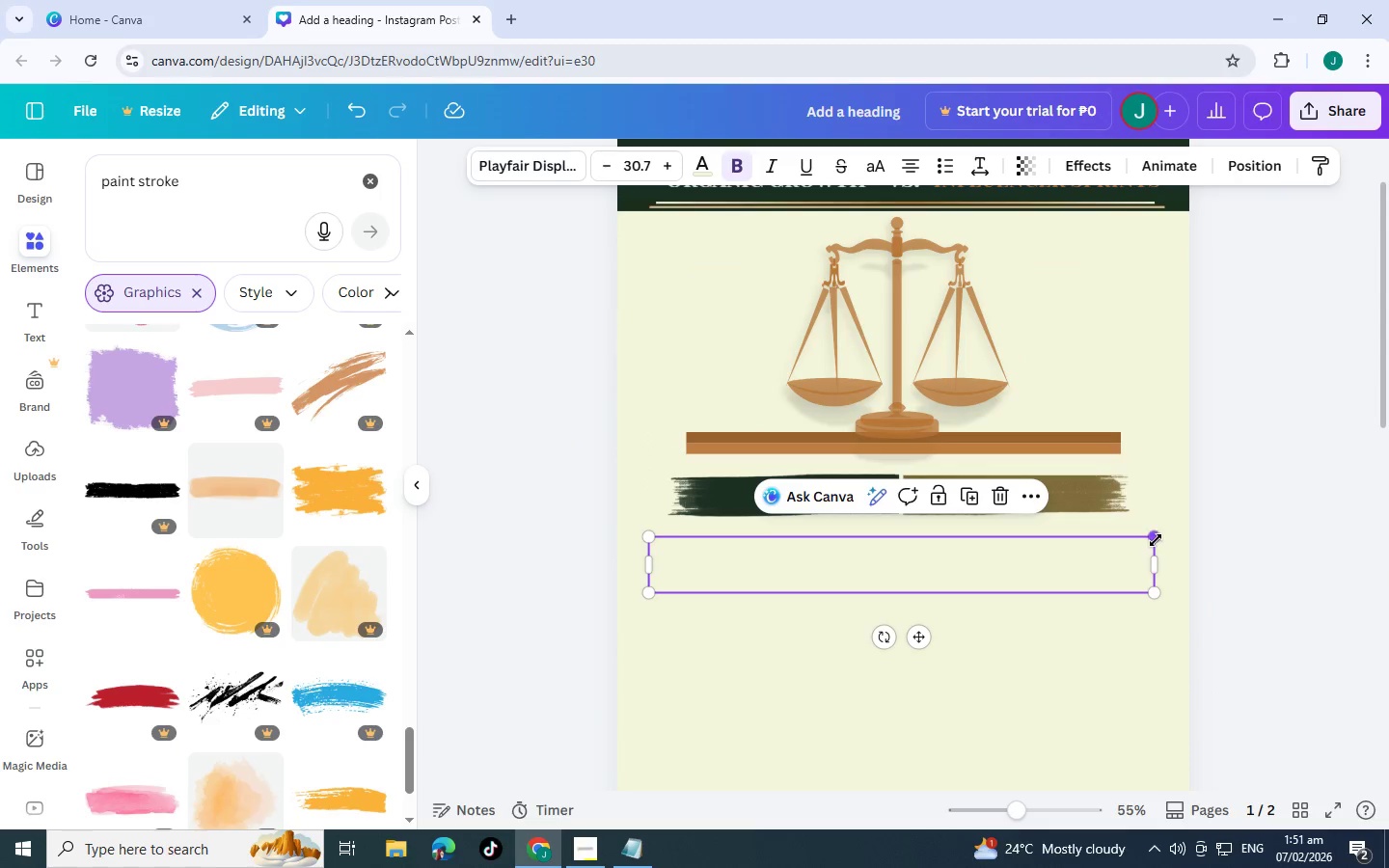 
left_click_drag(start_coordinate=[1156, 540], to_coordinate=[901, 585])
 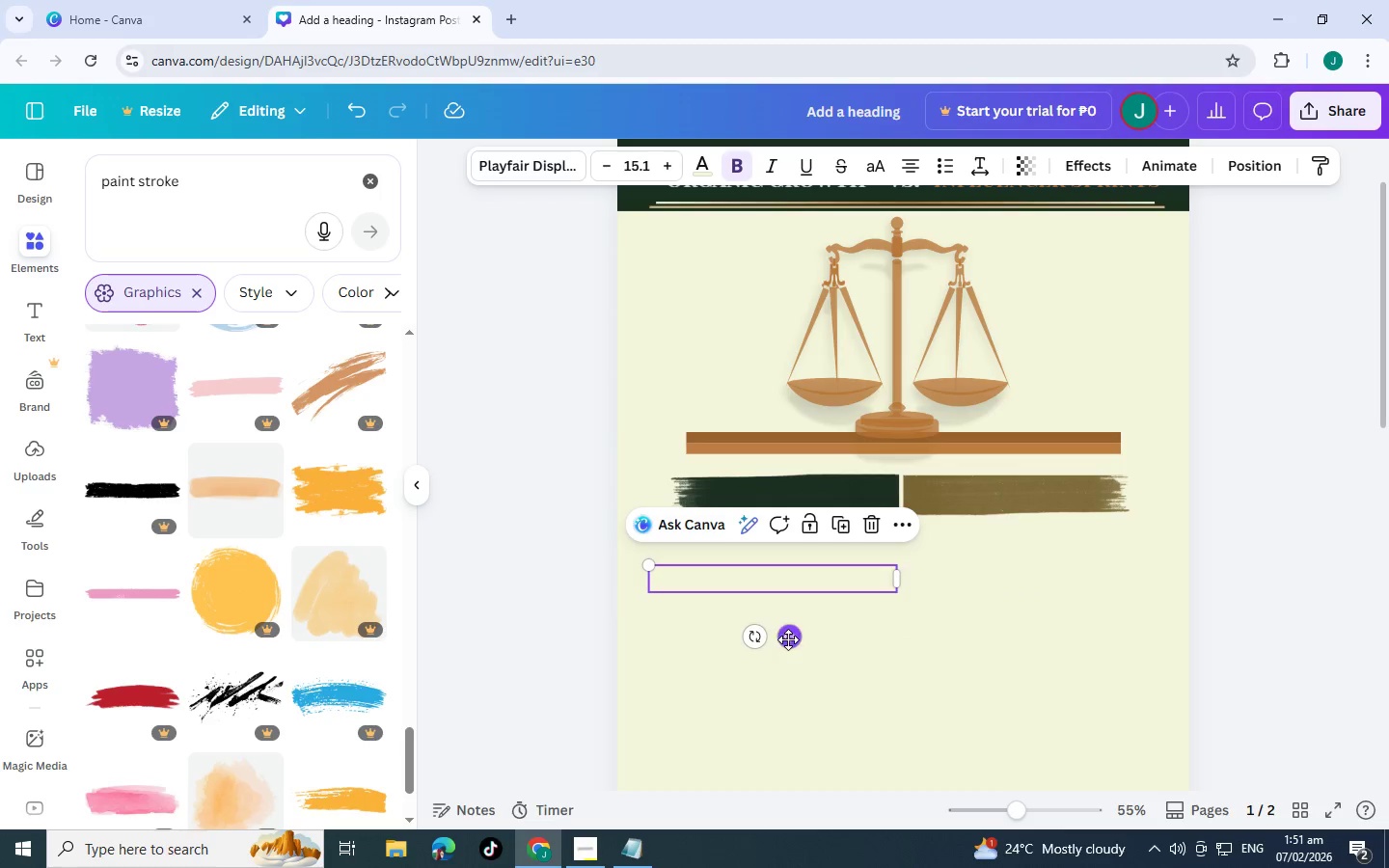 
left_click_drag(start_coordinate=[788, 639], to_coordinate=[805, 558])
 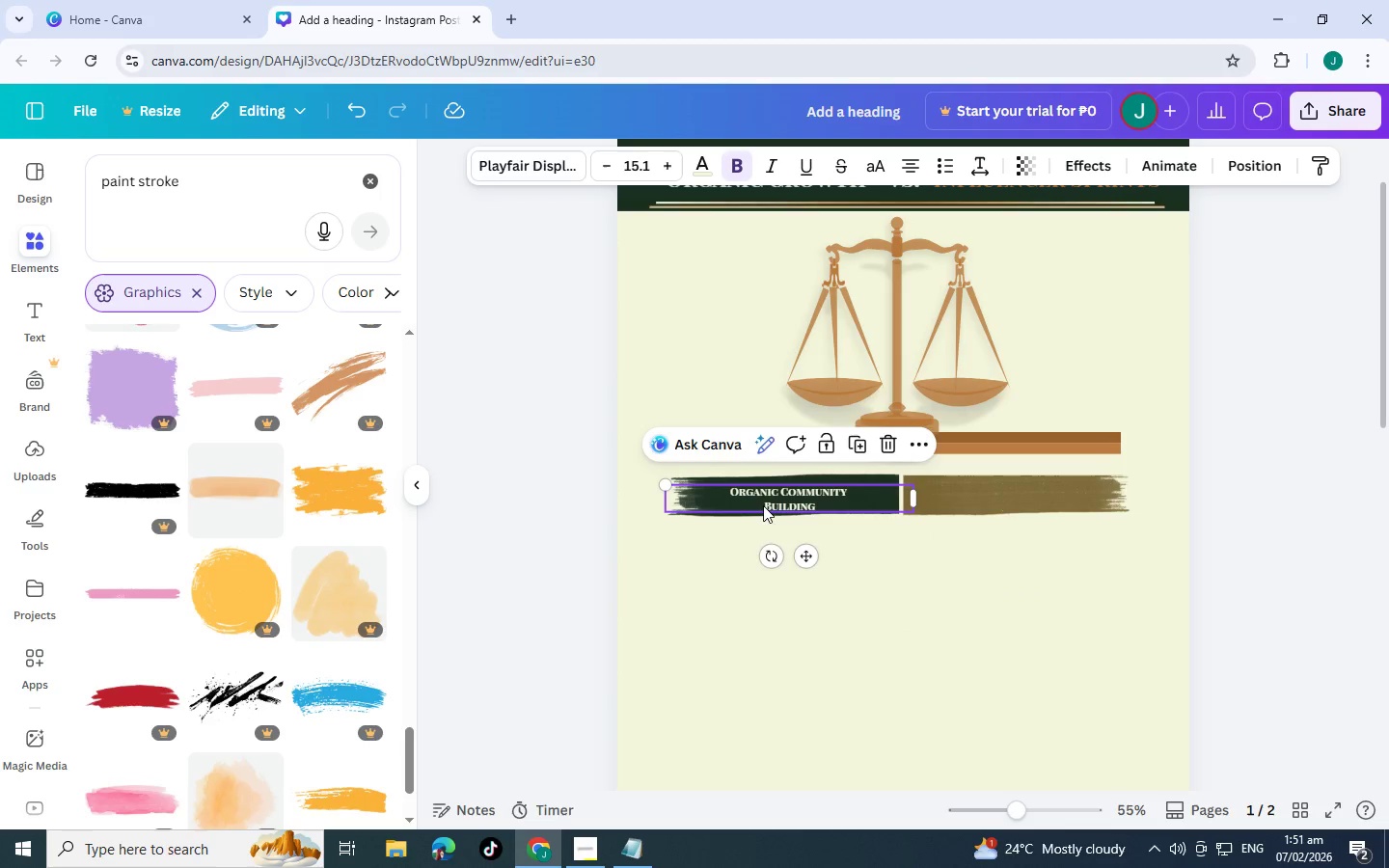 
left_click([761, 504])
 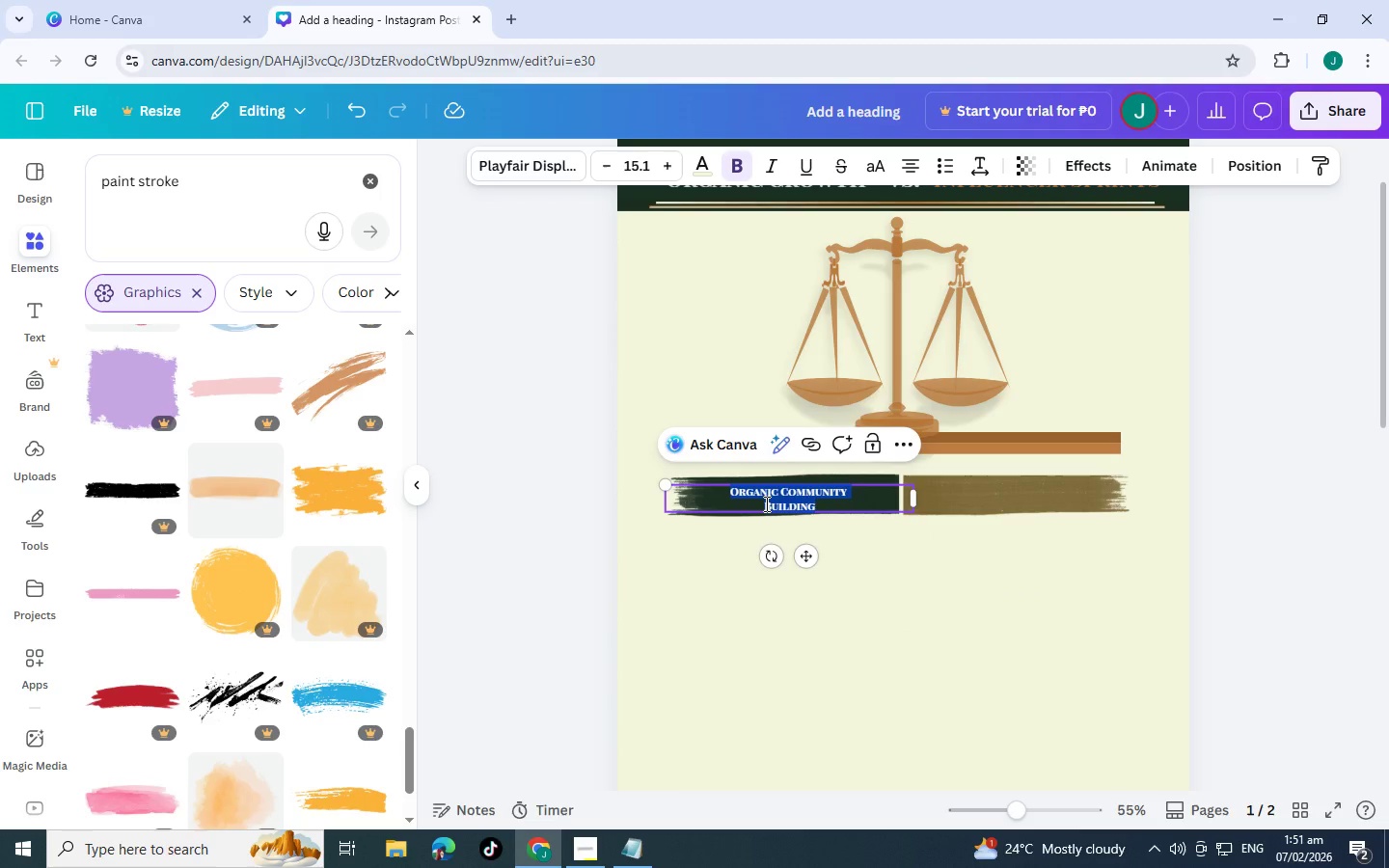 
left_click([765, 503])
 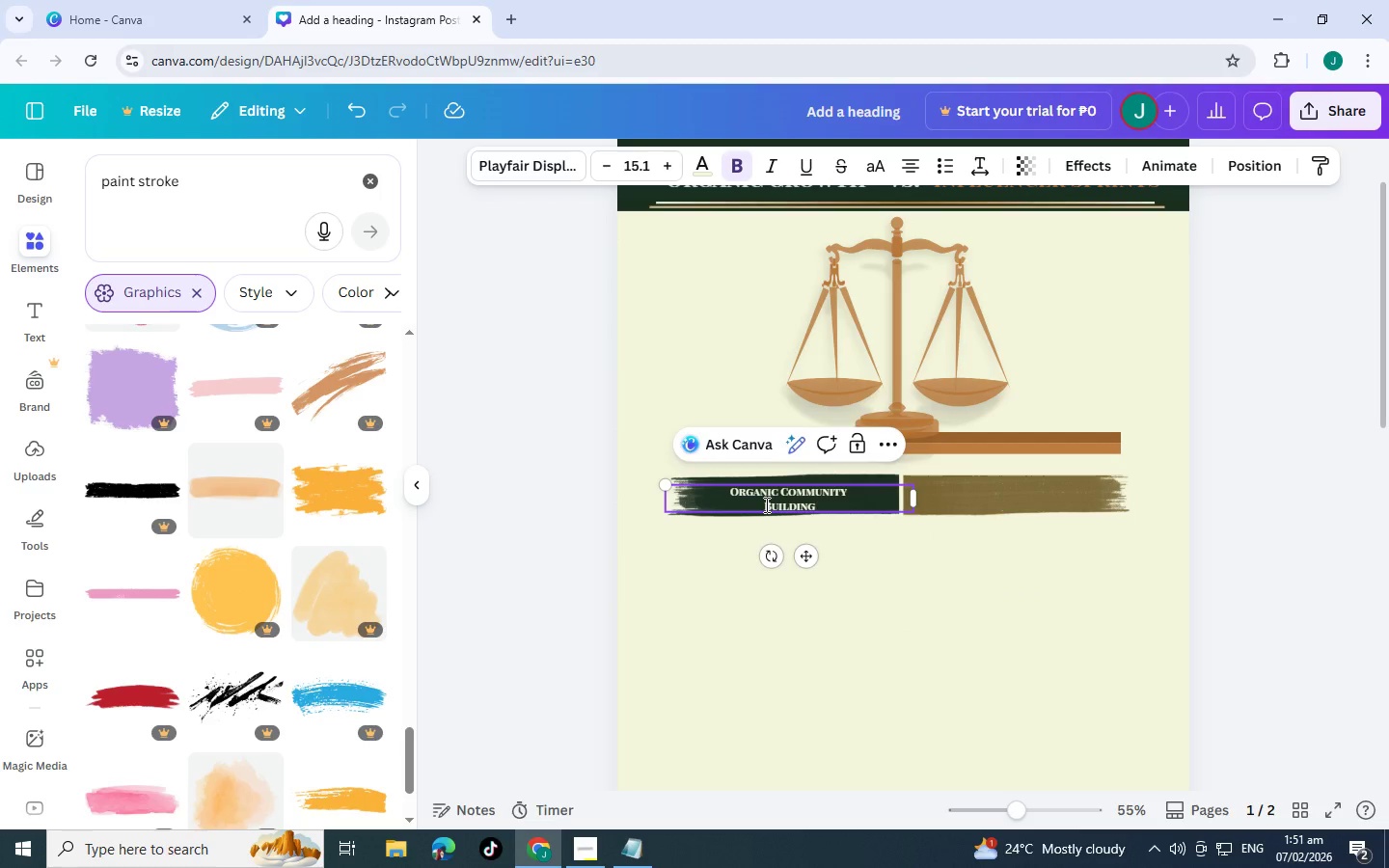 
key(Backspace)
 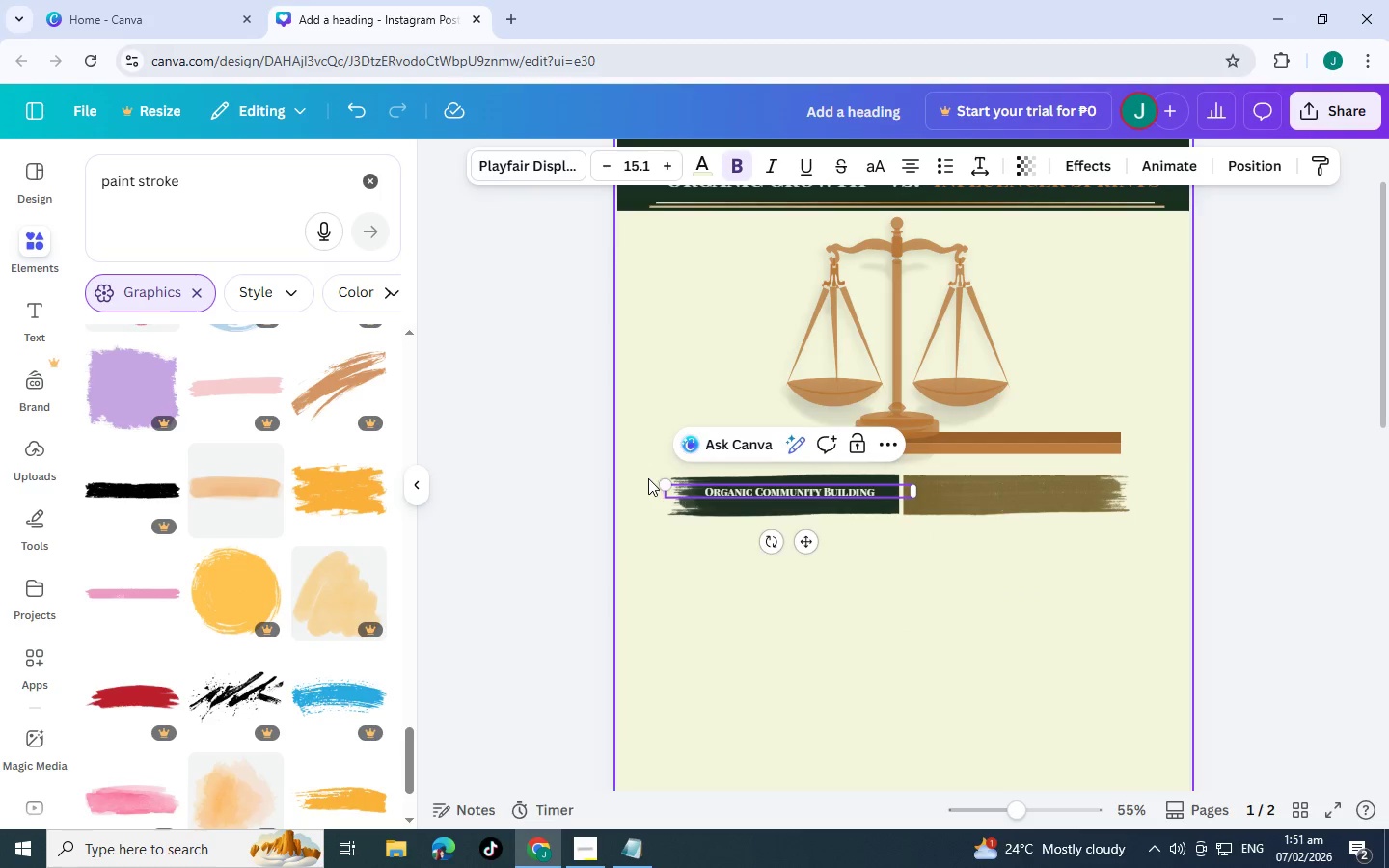 
left_click_drag(start_coordinate=[662, 488], to_coordinate=[608, 475])
 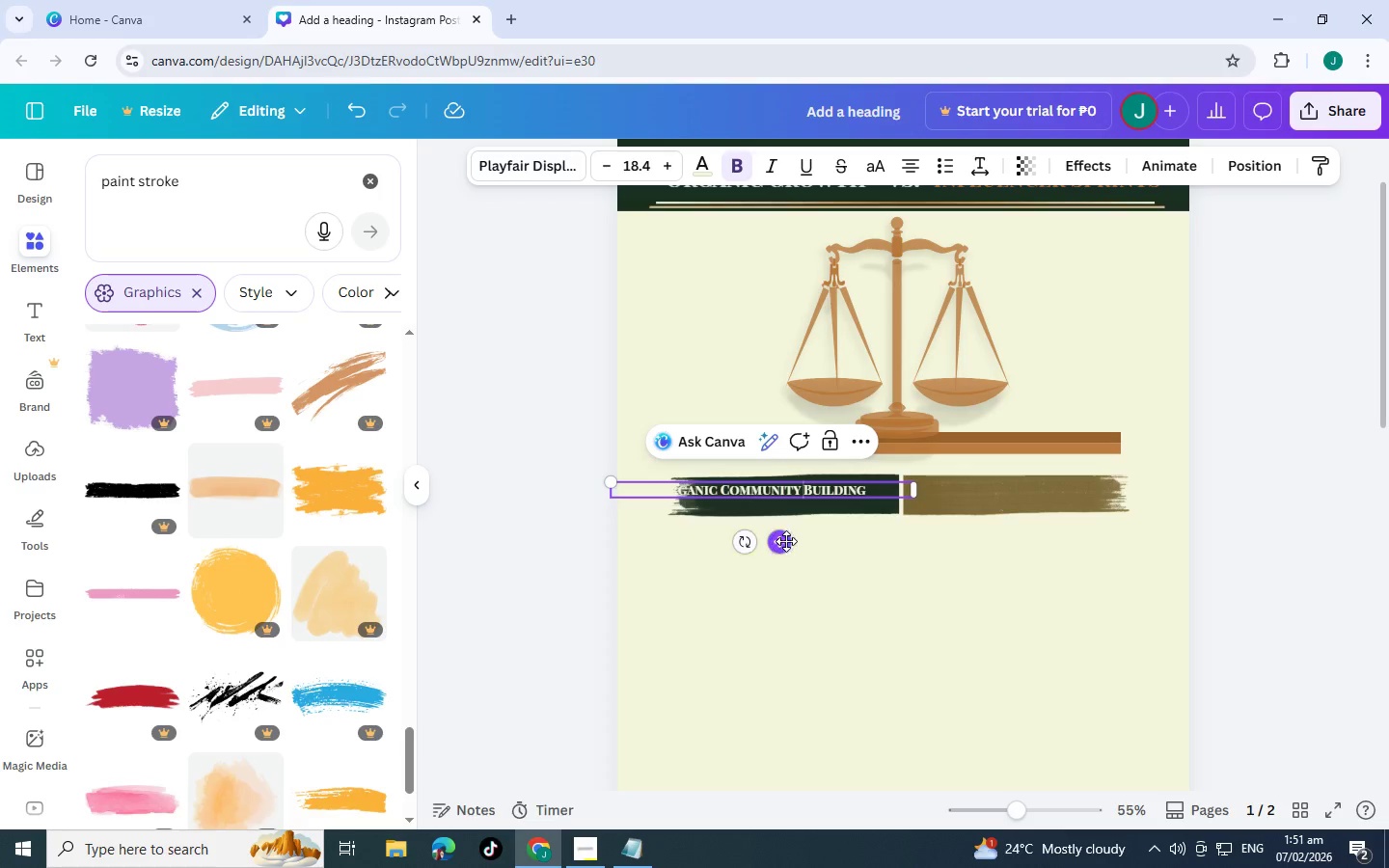 
left_click_drag(start_coordinate=[786, 541], to_coordinate=[810, 545])
 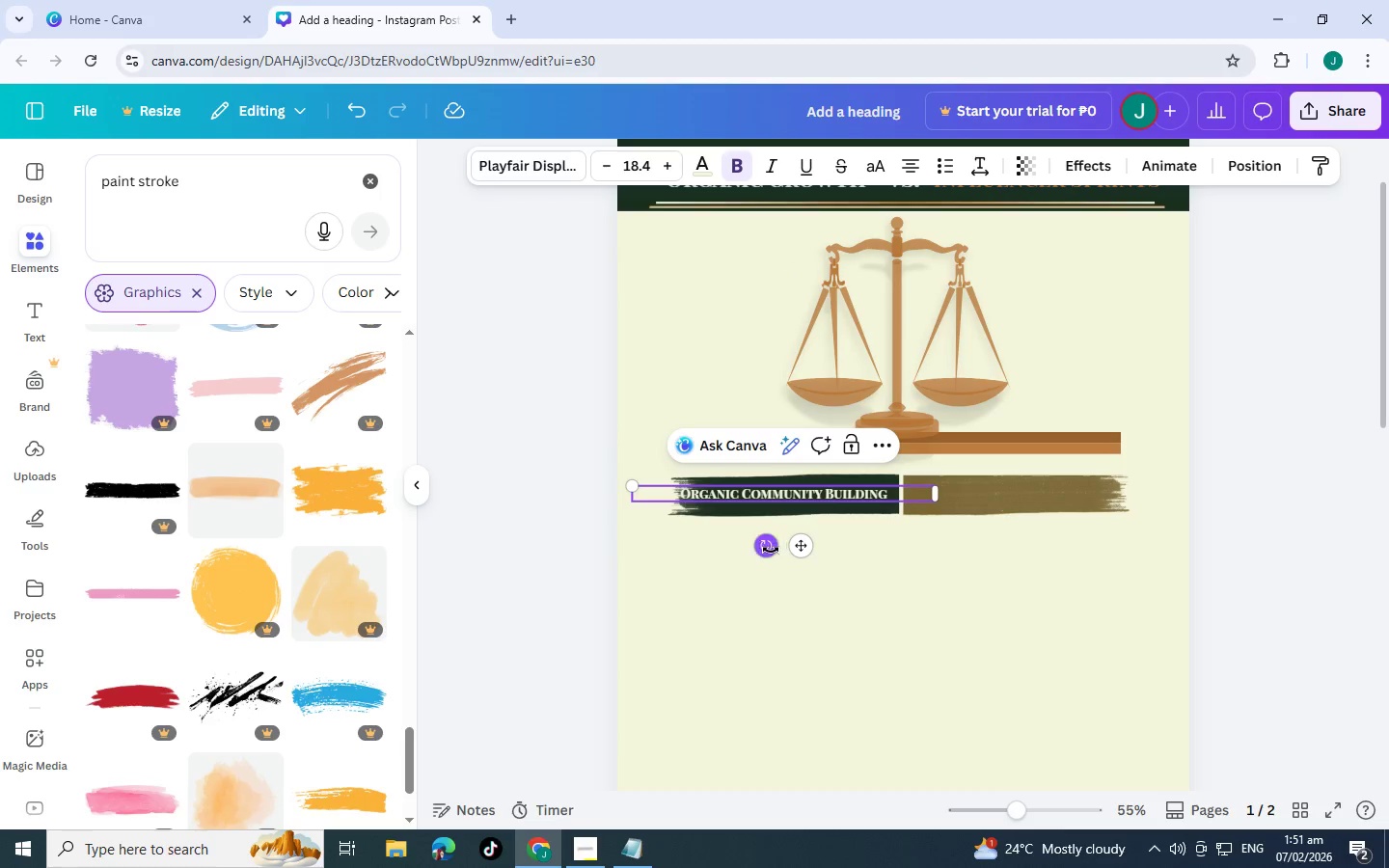 
left_click_drag(start_coordinate=[770, 550], to_coordinate=[770, 556])
 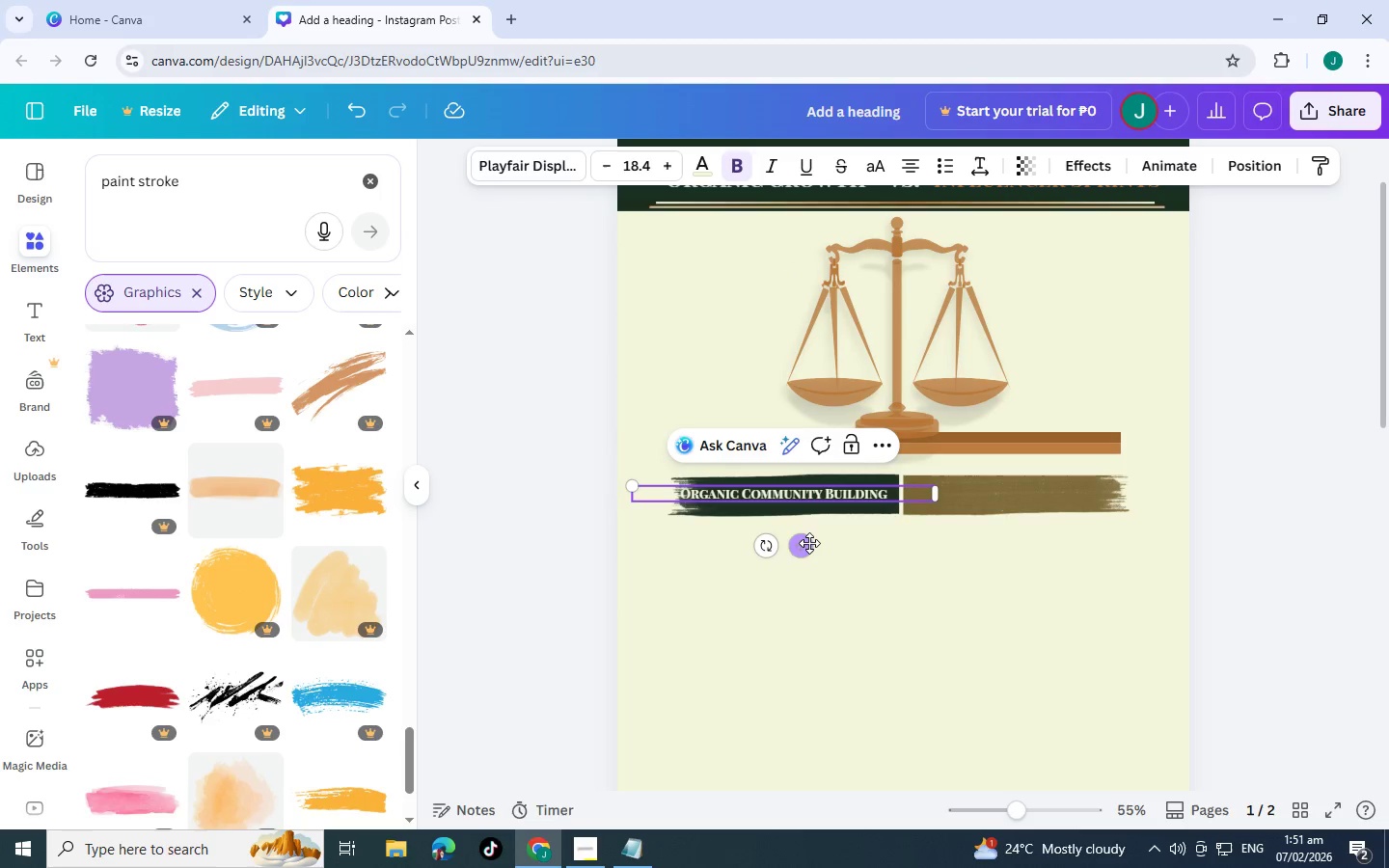 
left_click_drag(start_coordinate=[809, 543], to_coordinate=[815, 545])
 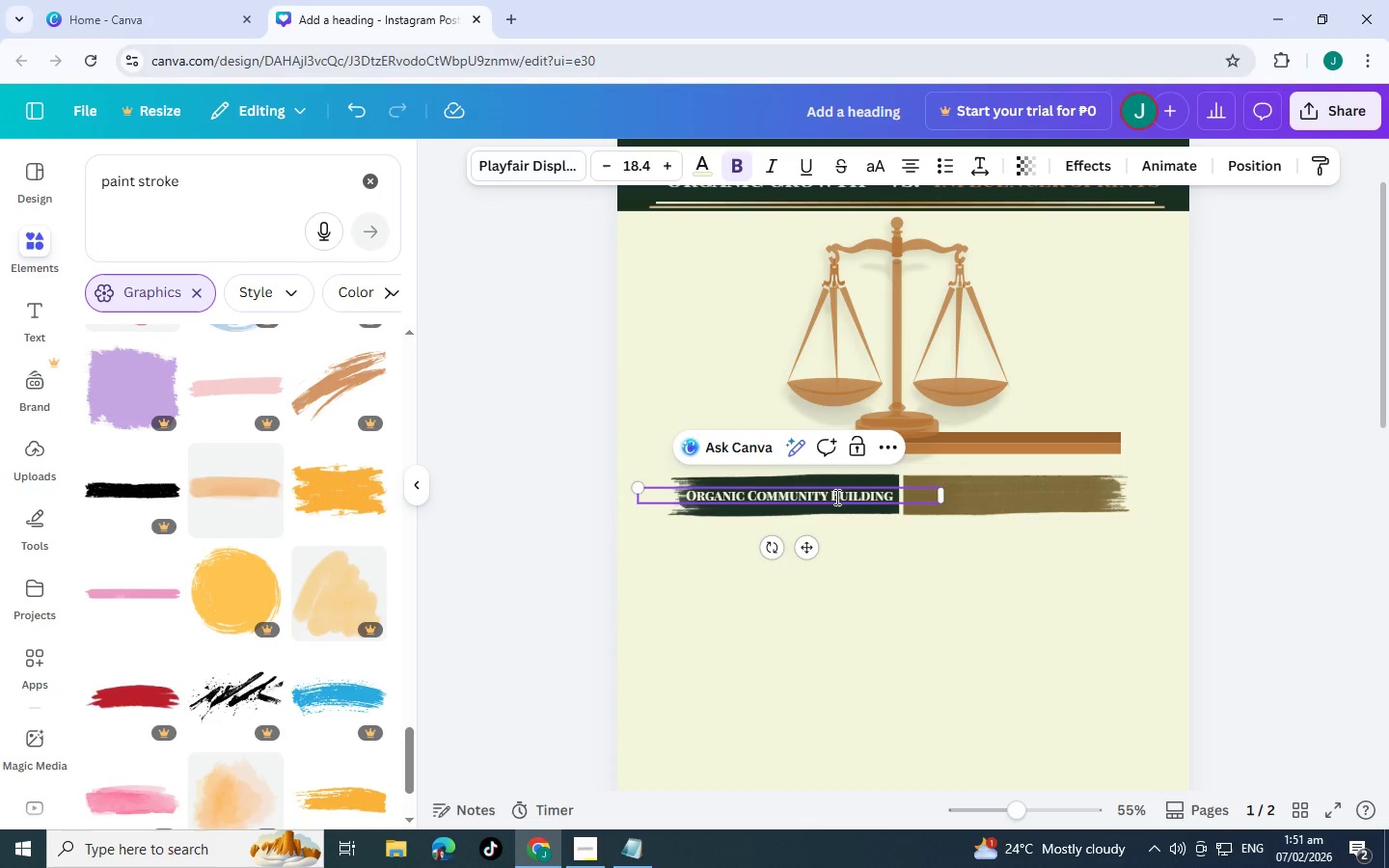 
left_click([835, 497])
 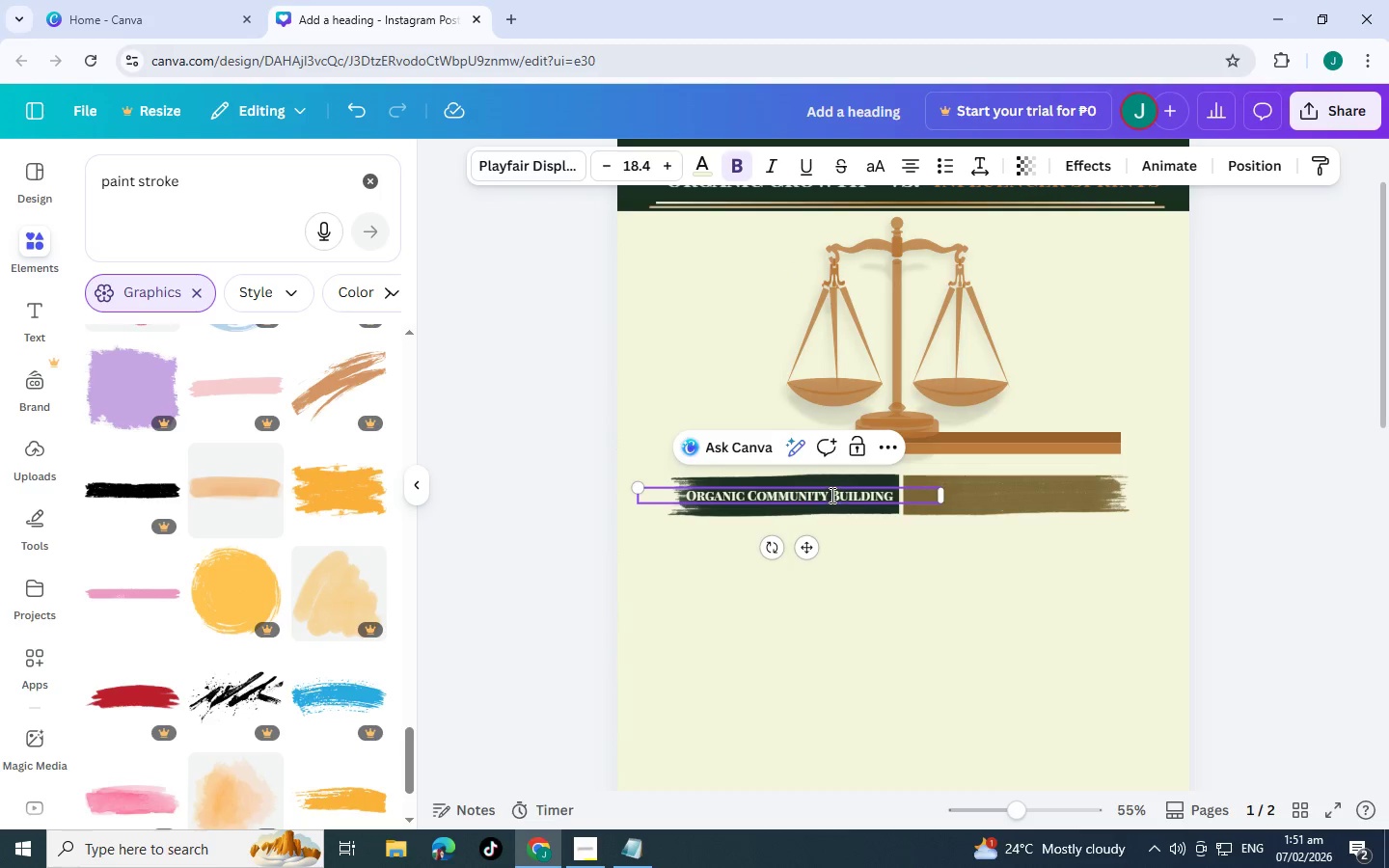 
left_click([831, 495])
 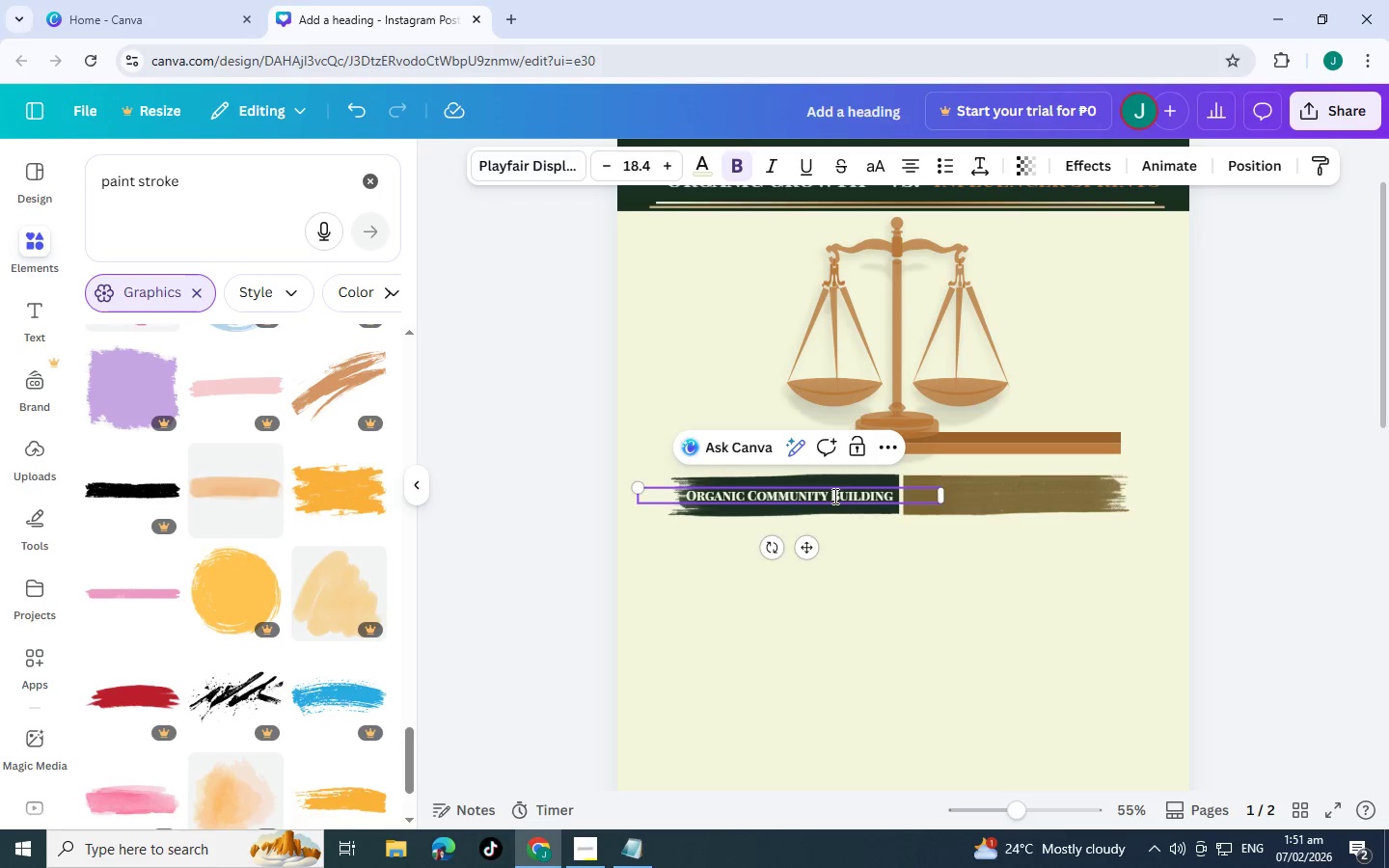 
key(Enter)
 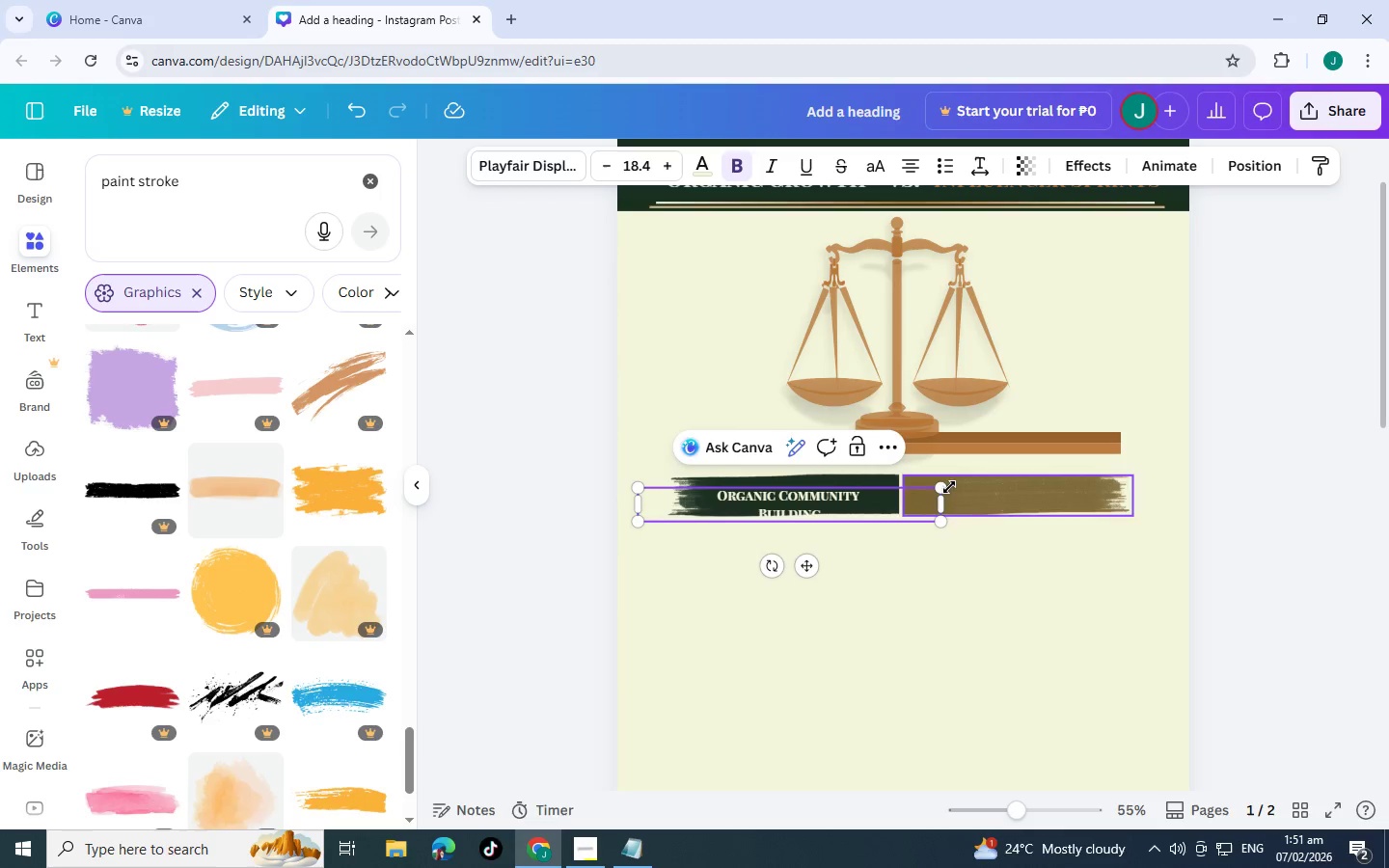 
left_click_drag(start_coordinate=[946, 487], to_coordinate=[1005, 442])
 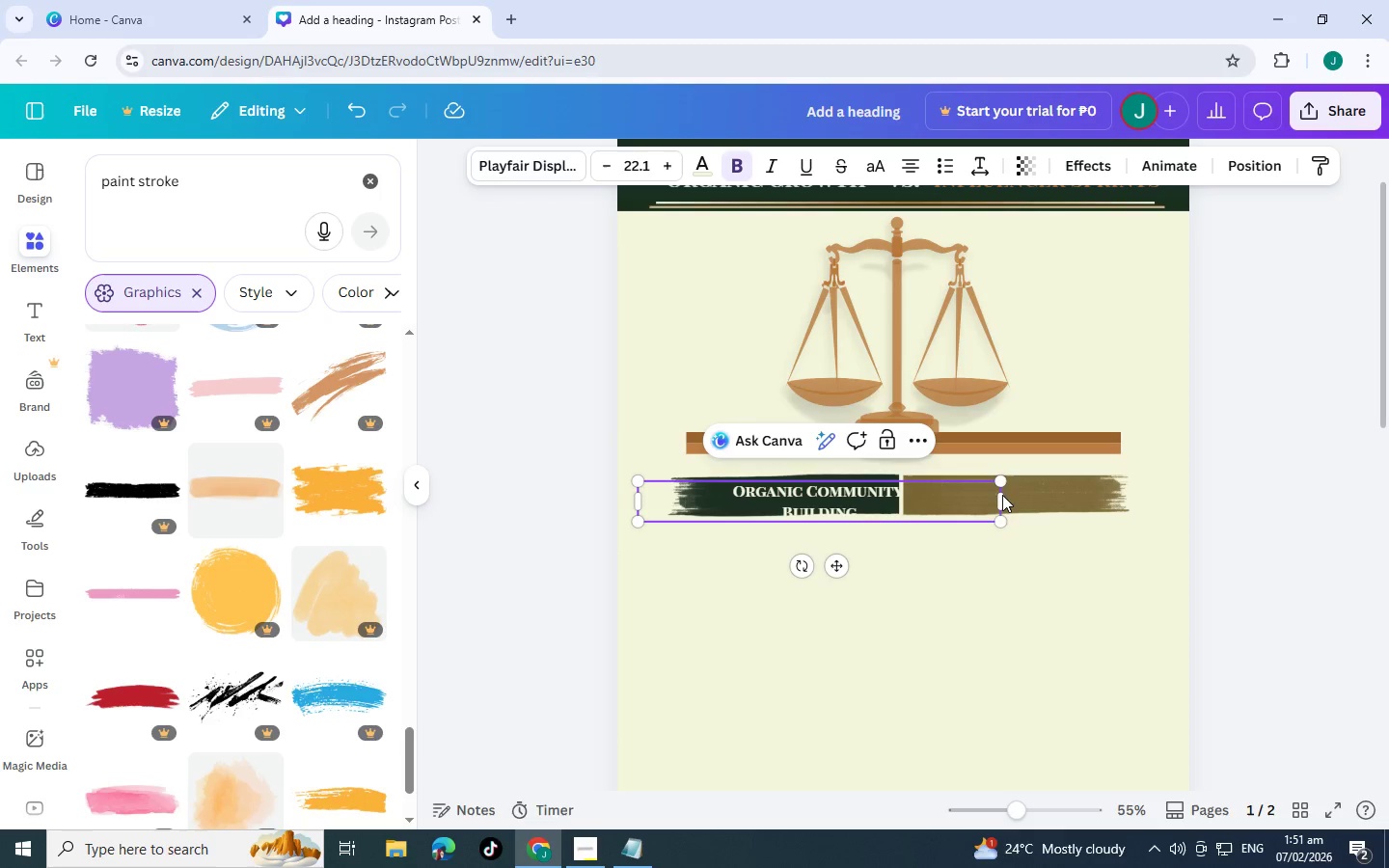 
left_click_drag(start_coordinate=[1003, 499], to_coordinate=[858, 499])
 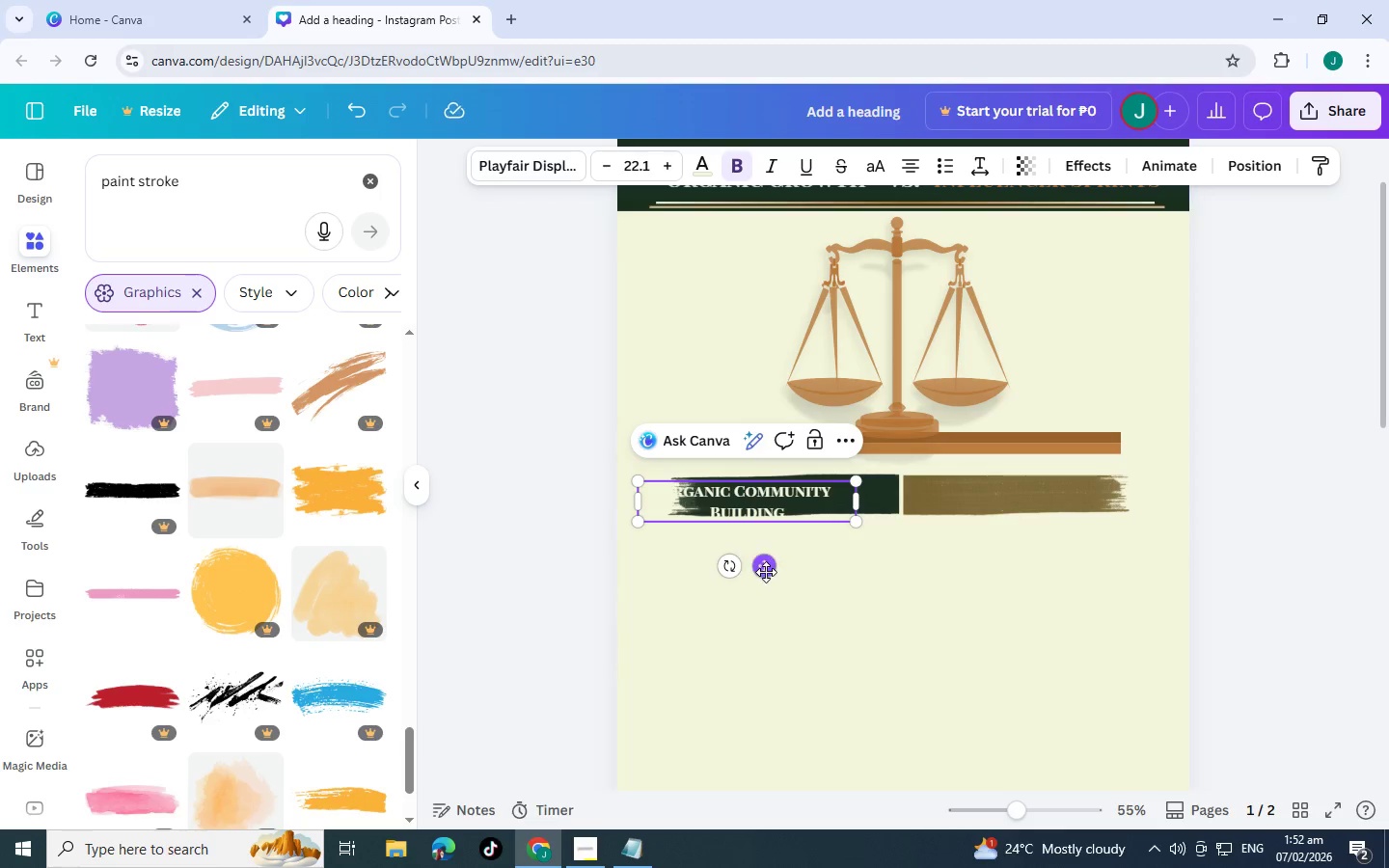 
left_click_drag(start_coordinate=[766, 572], to_coordinate=[816, 564])
 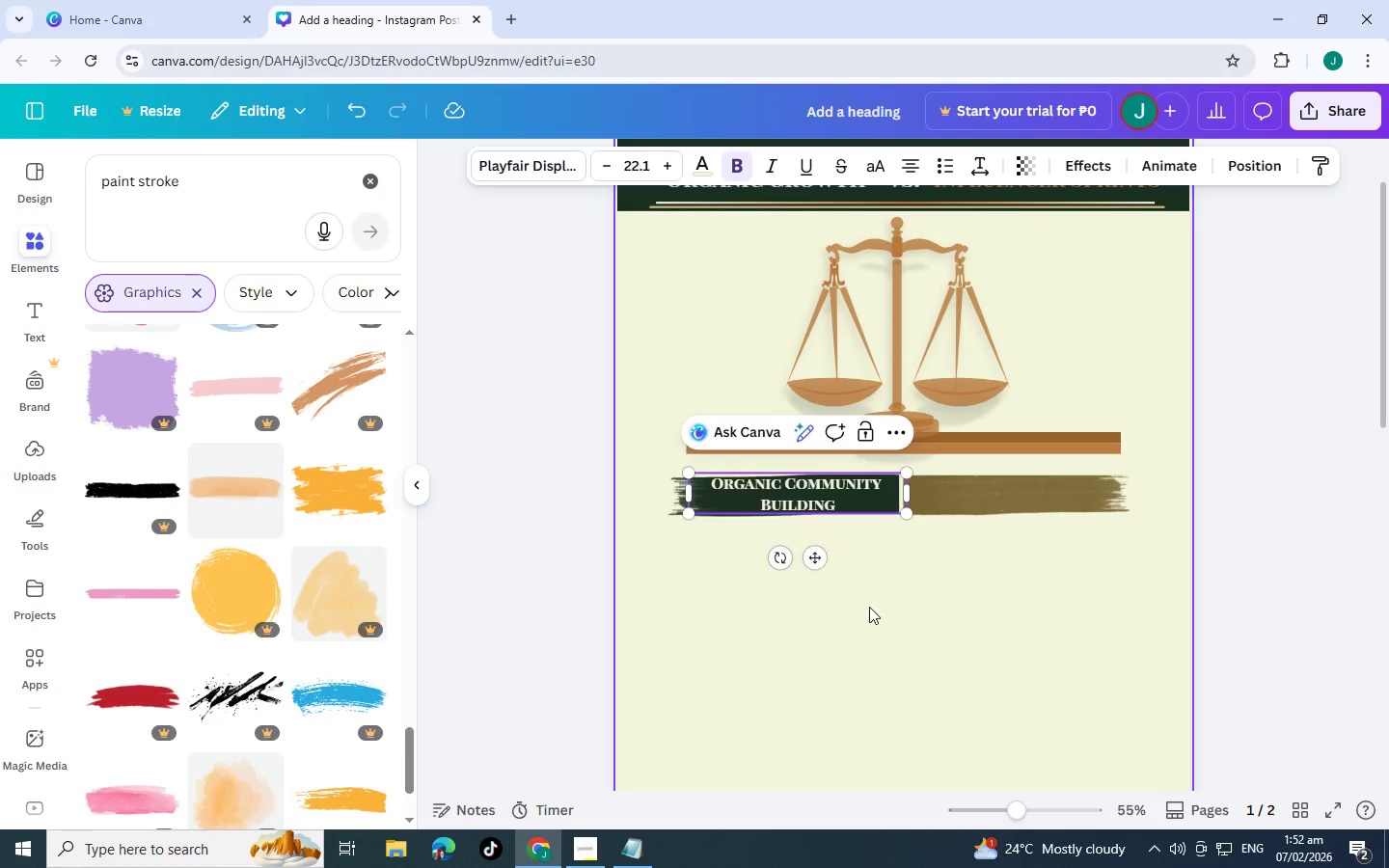 
left_click([869, 607])
 